 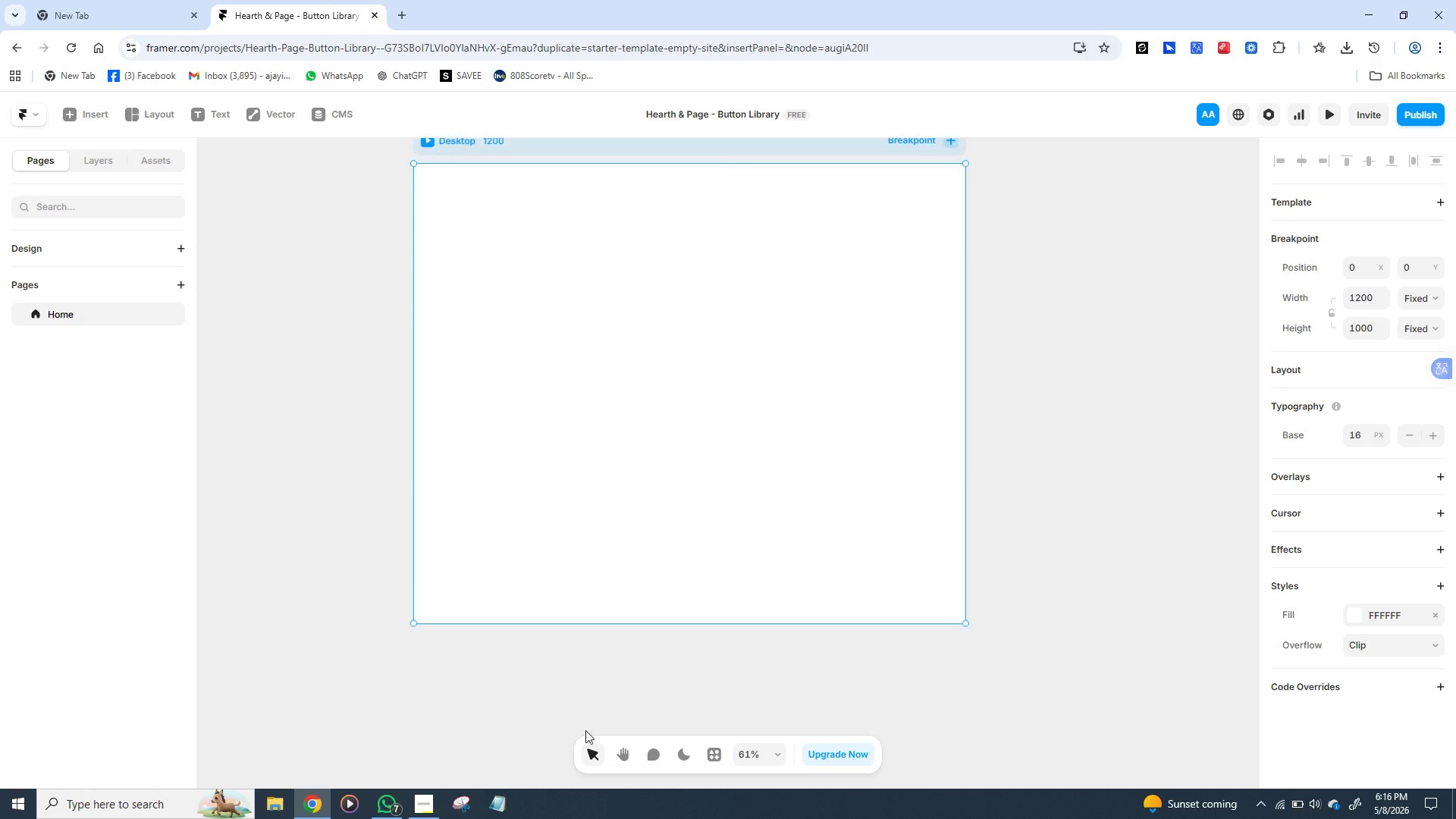 
scroll: coordinate [603, 550], scroll_direction: up, amount: 1.0
 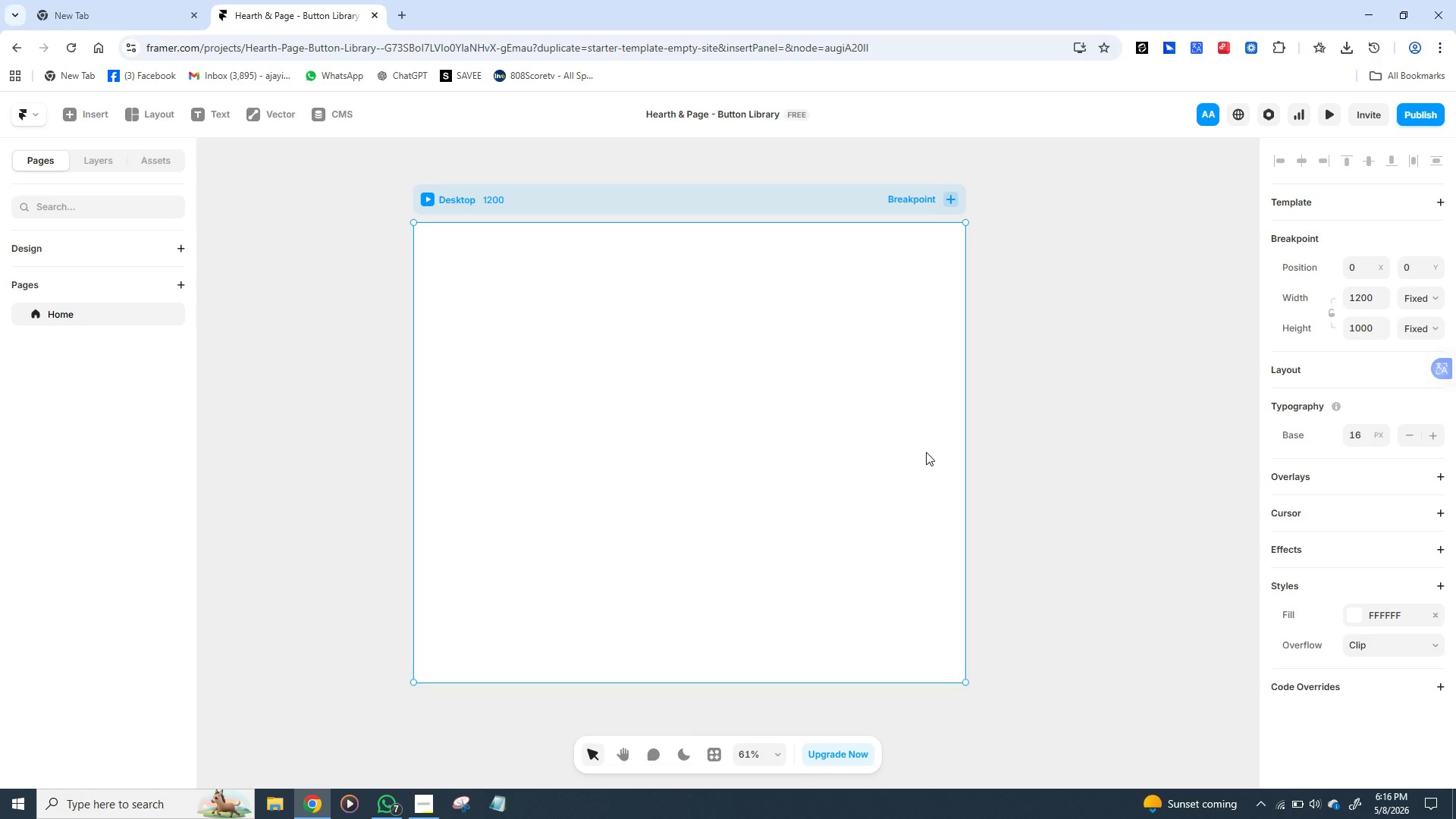 
wait(14.94)
 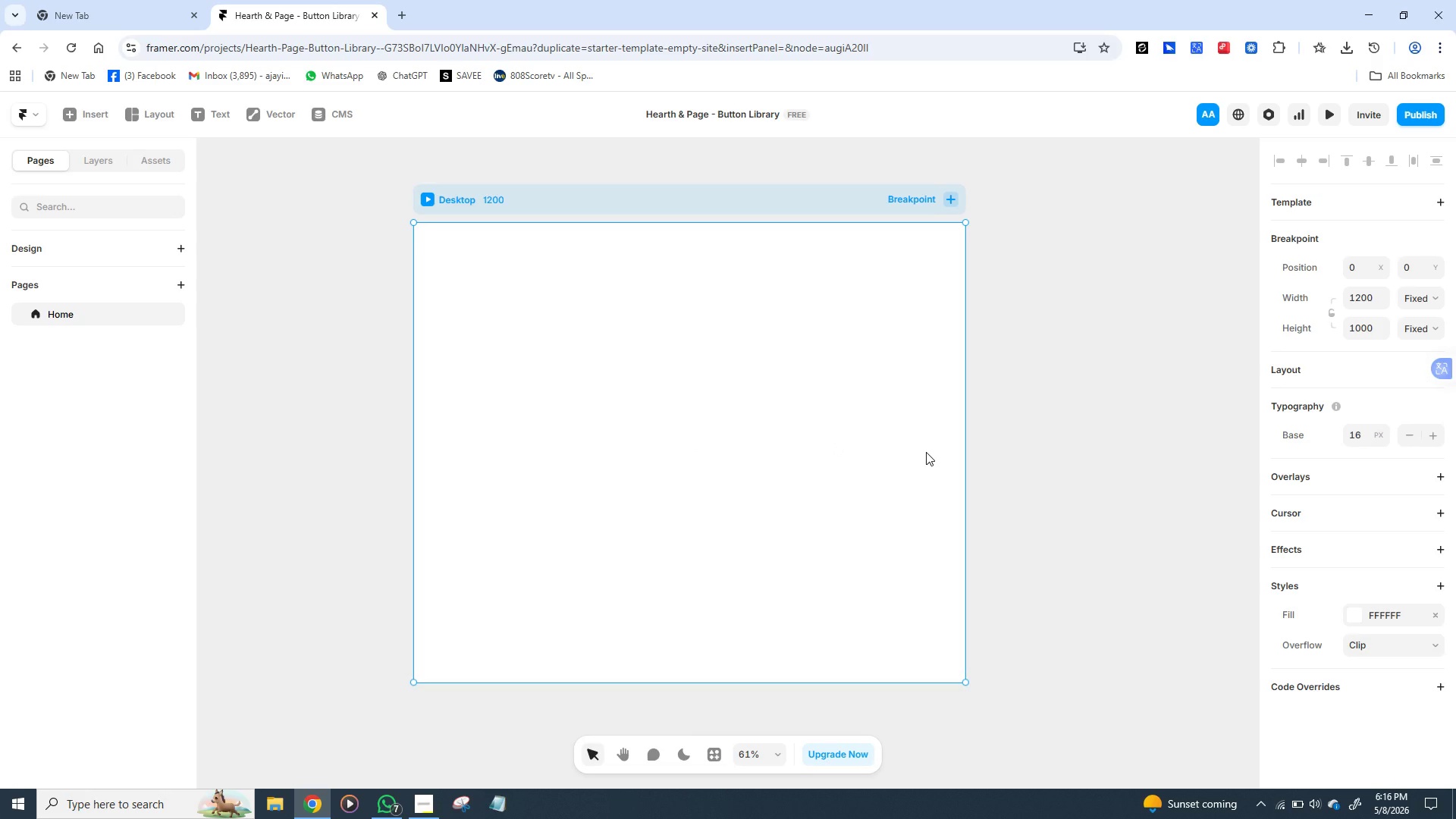 
double_click([508, 200])
 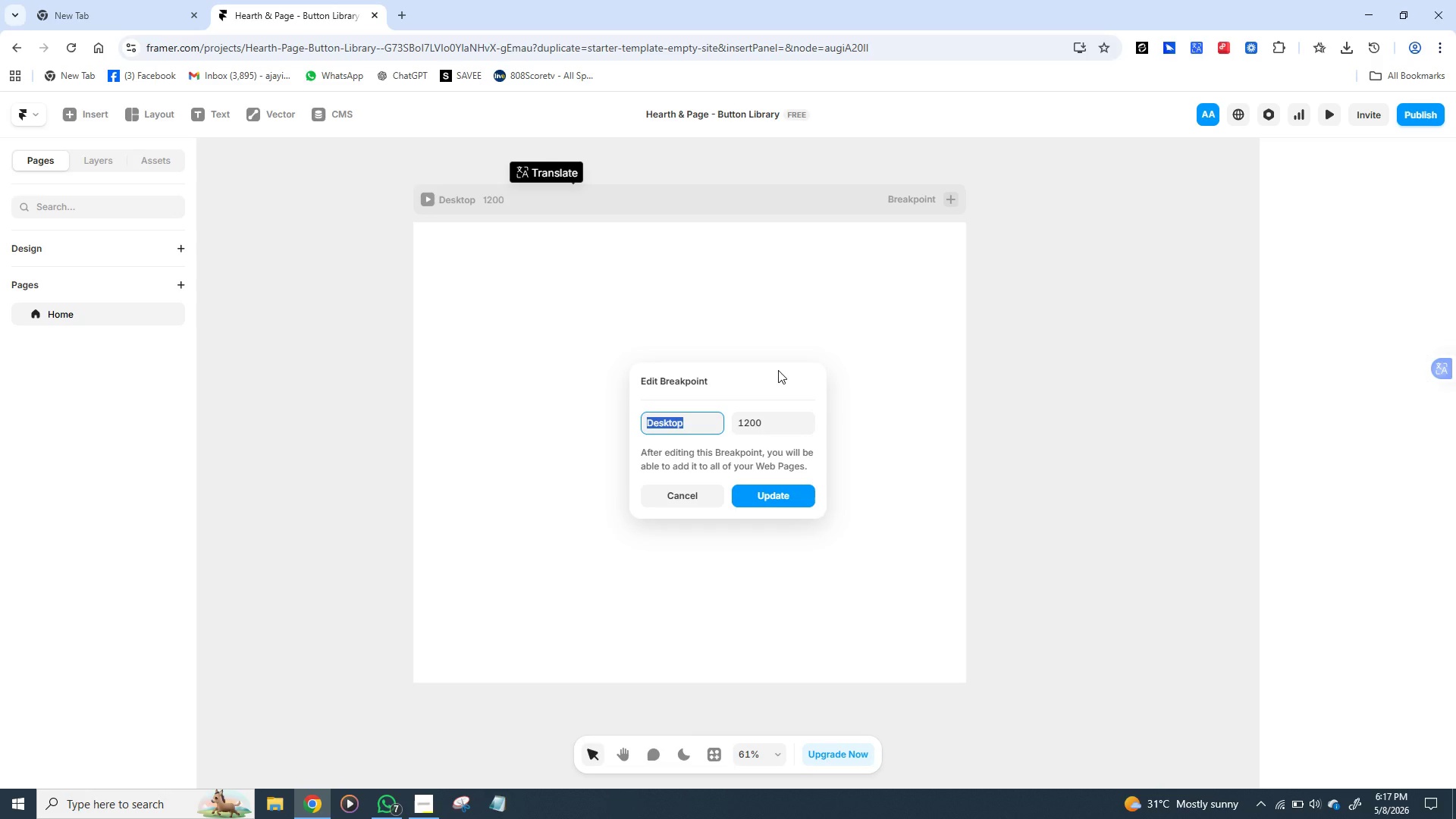 
wait(56.88)
 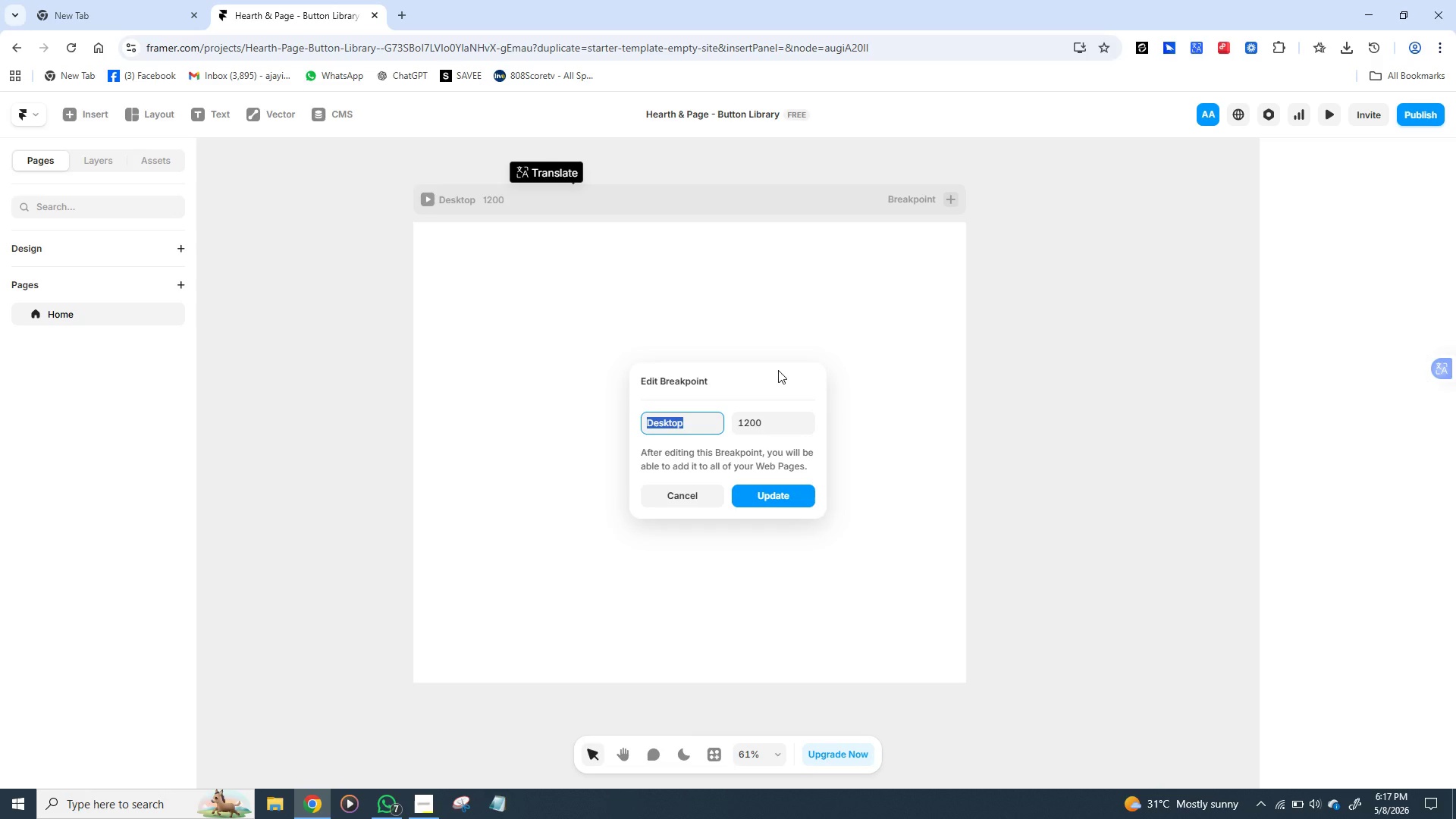 
left_click([853, 331])
 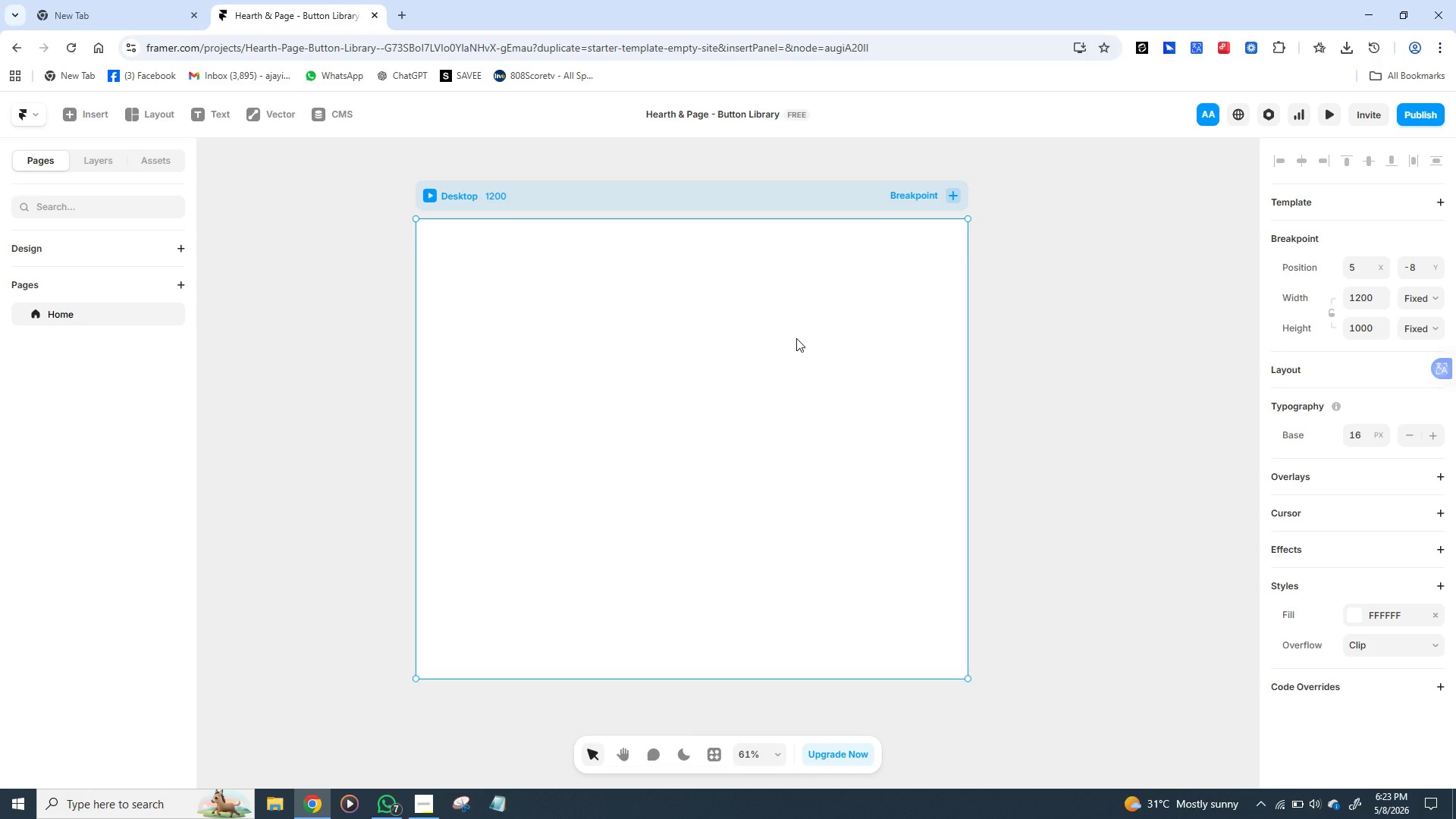 
wait(378.92)
 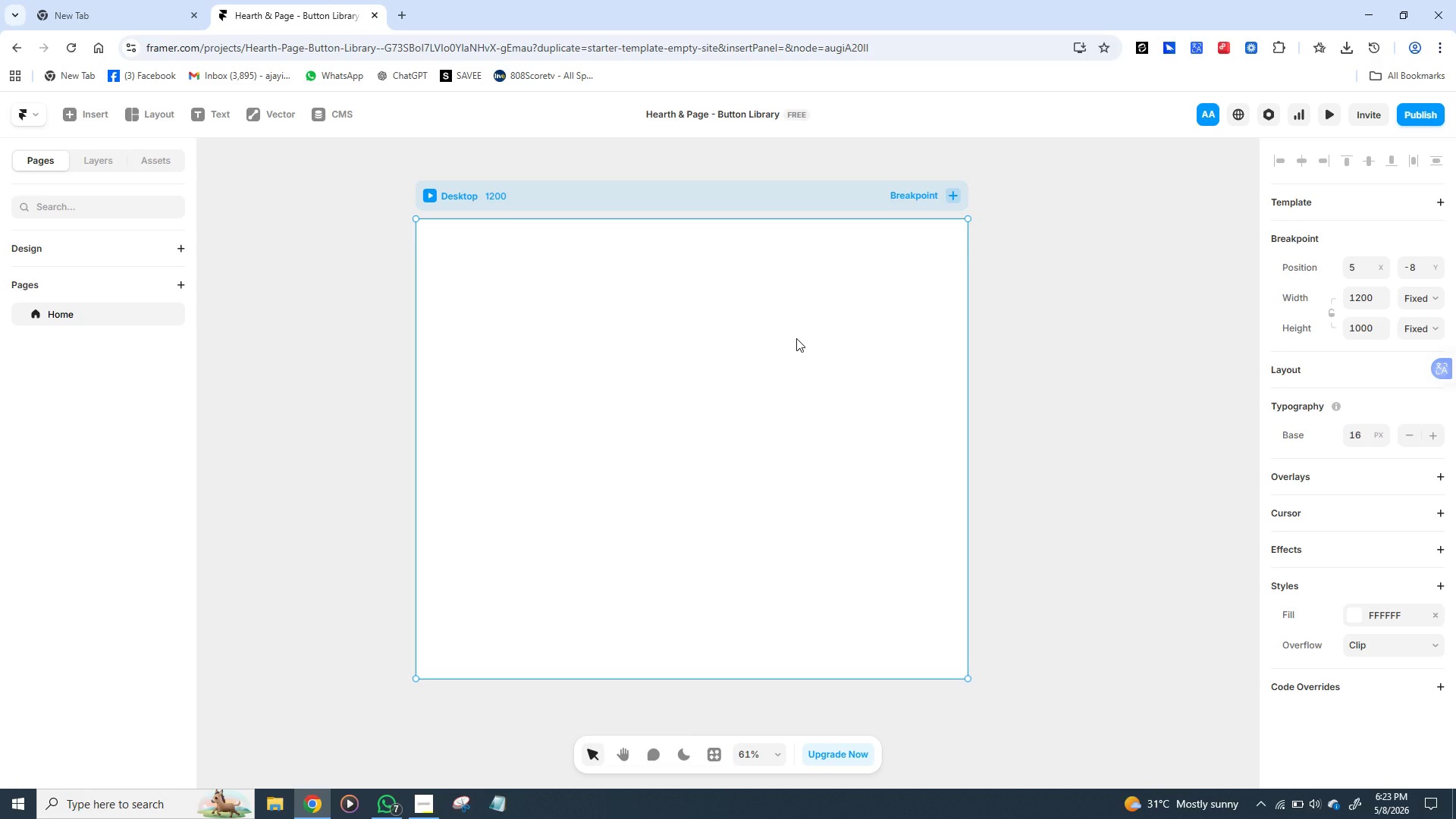 
left_click_drag(start_coordinate=[773, 370], to_coordinate=[795, 356])
 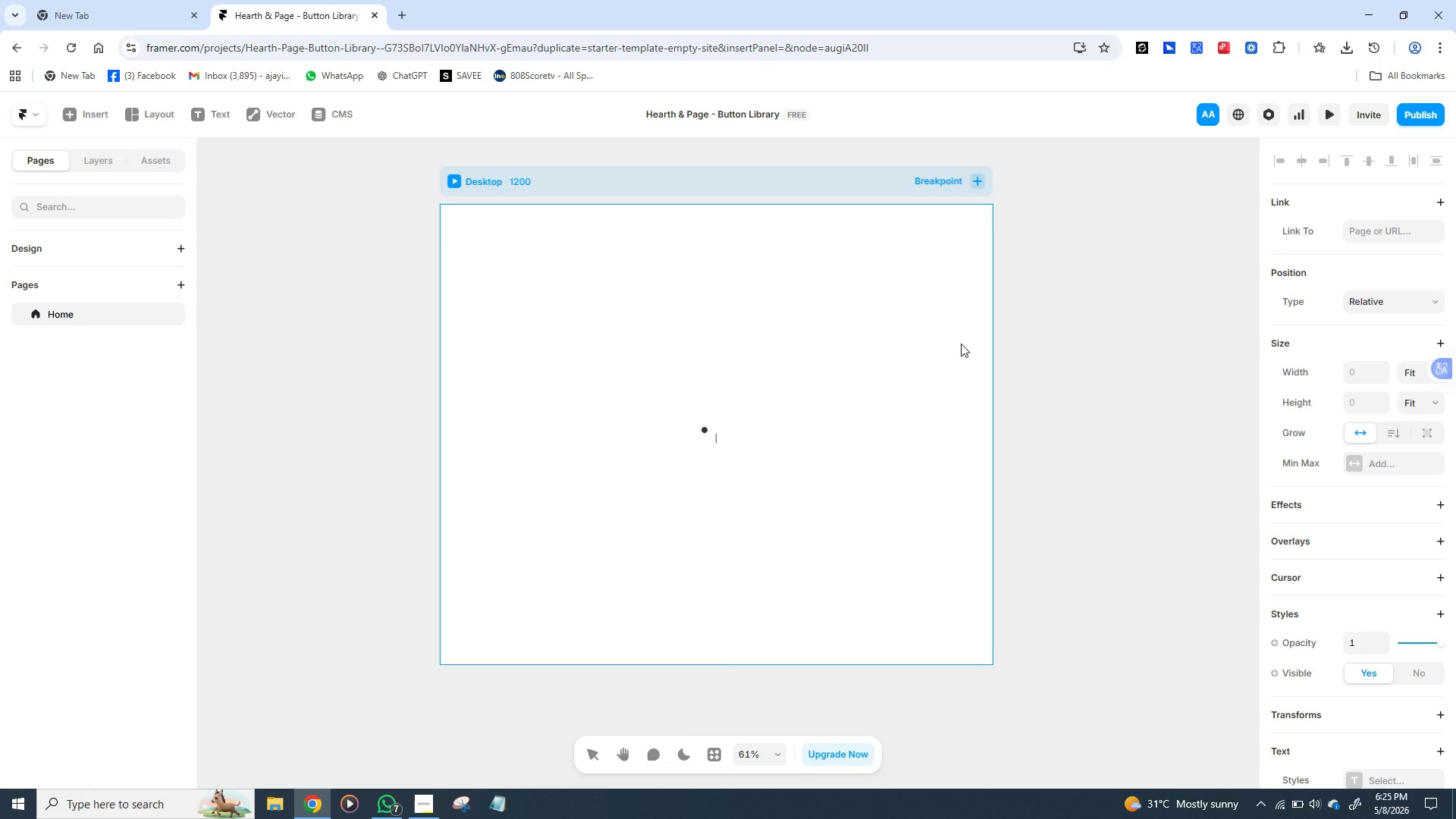 
wait(98.73)
 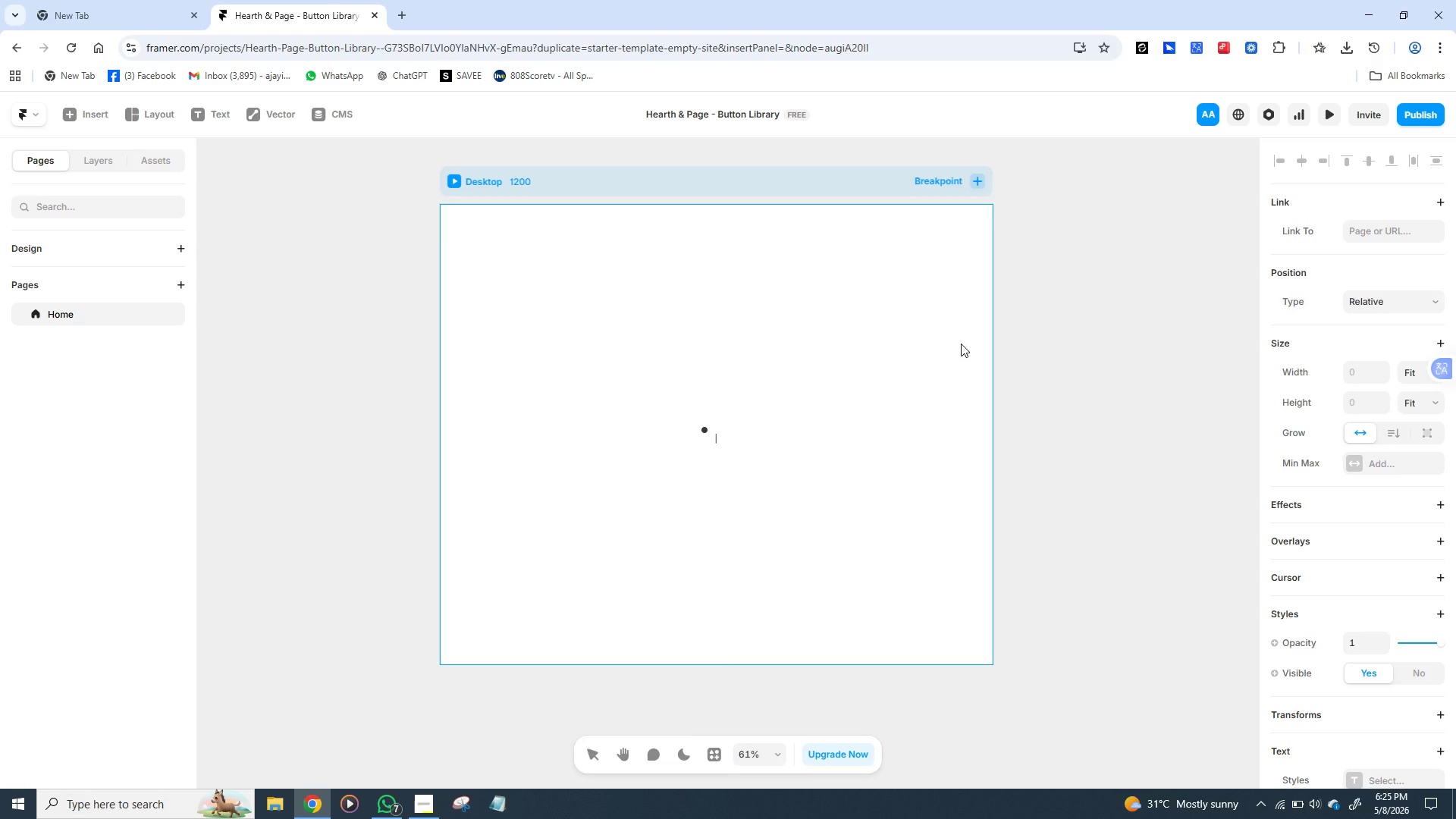 
left_click([720, 444])
 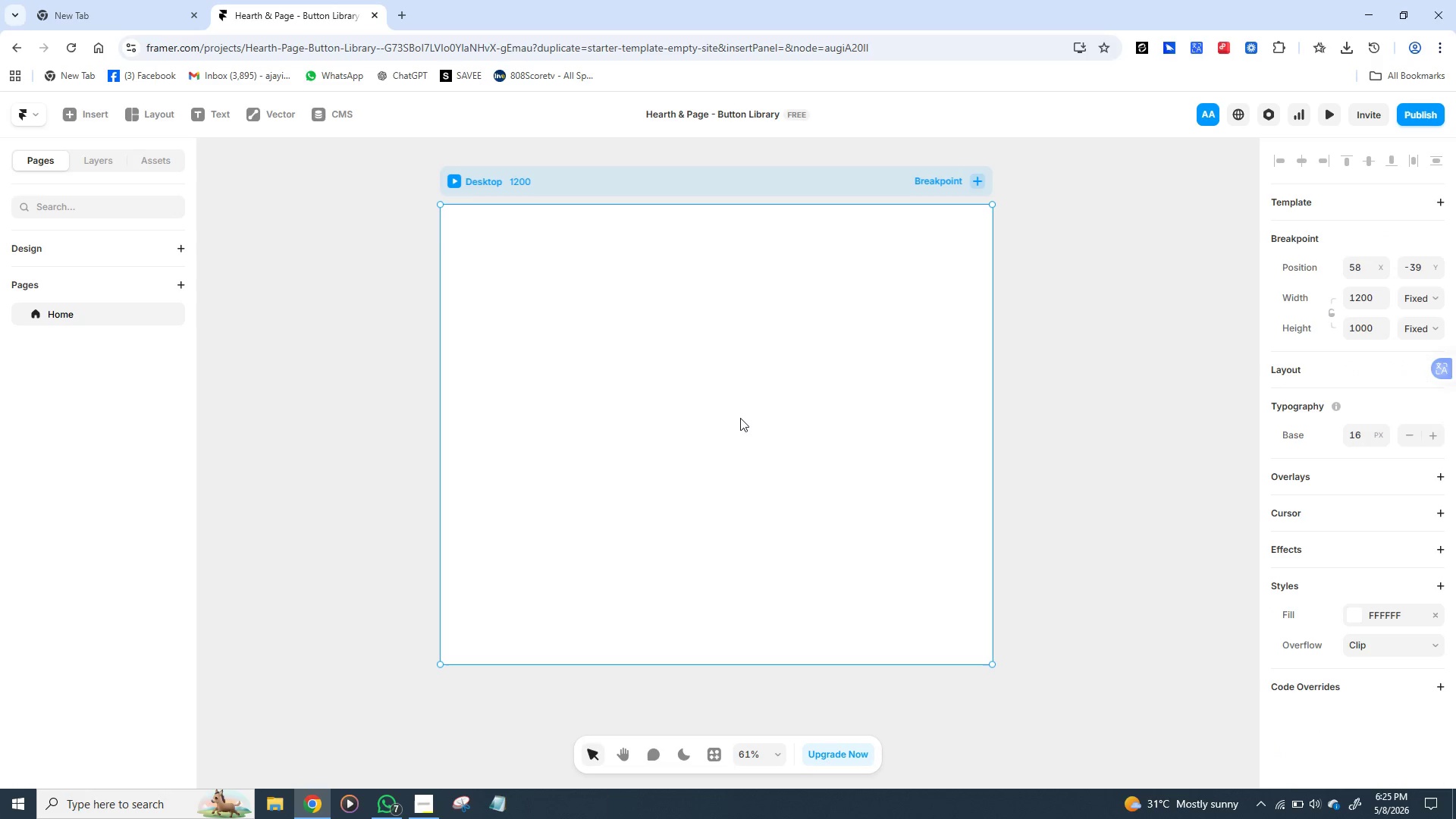 
left_click_drag(start_coordinate=[716, 444], to_coordinate=[663, 474])
 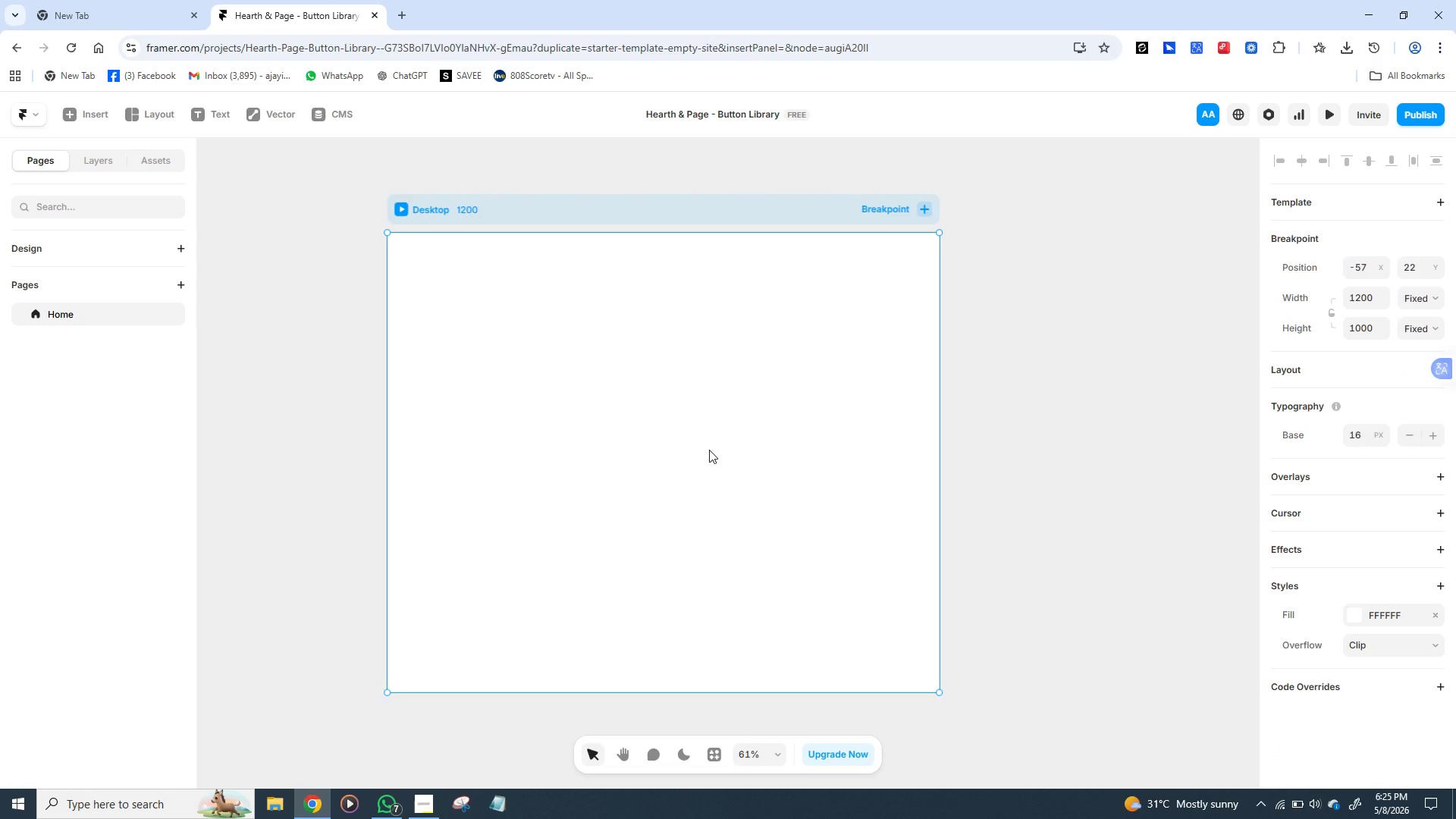 
left_click_drag(start_coordinate=[702, 447], to_coordinate=[741, 425])
 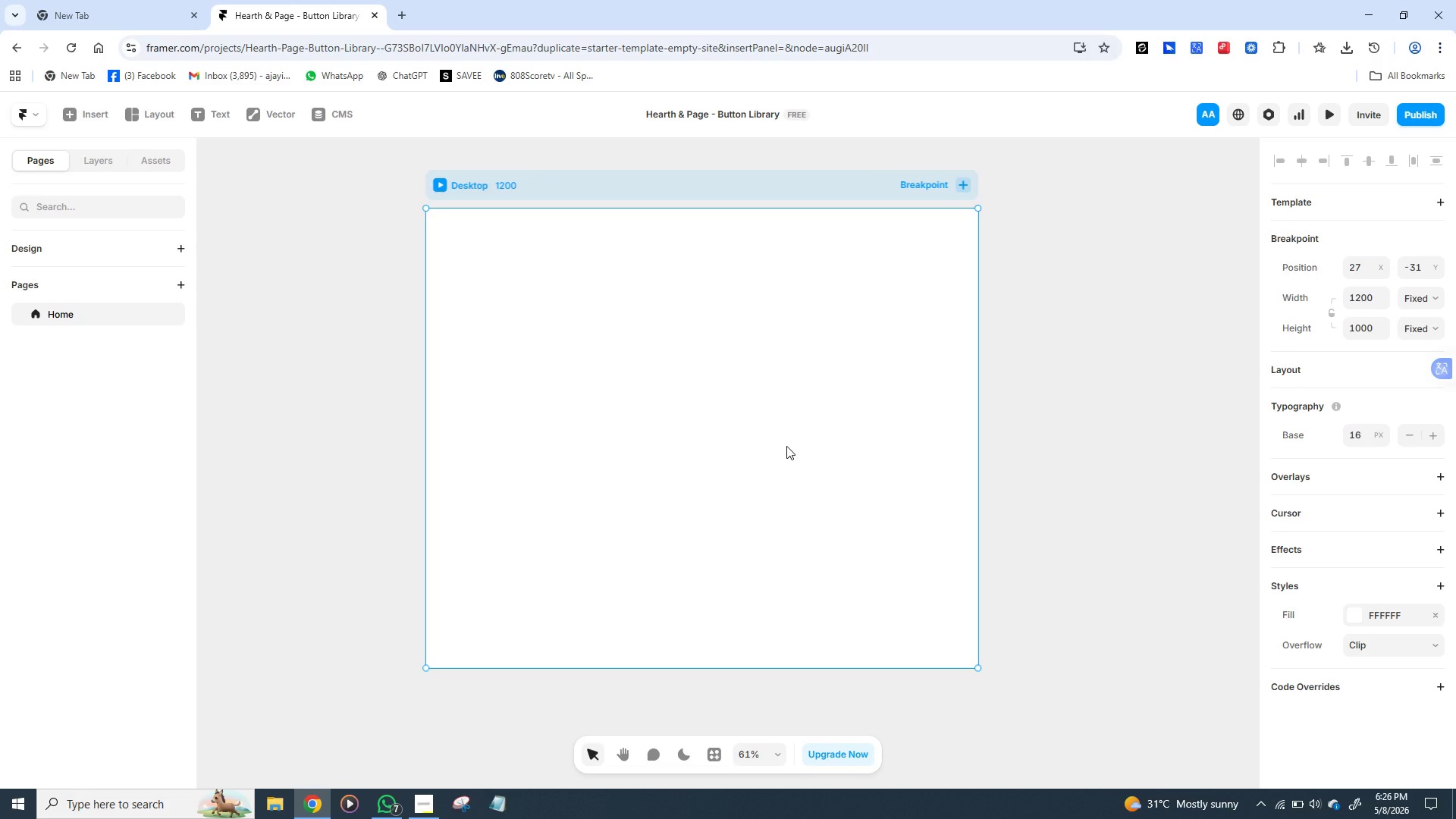 
wait(42.69)
 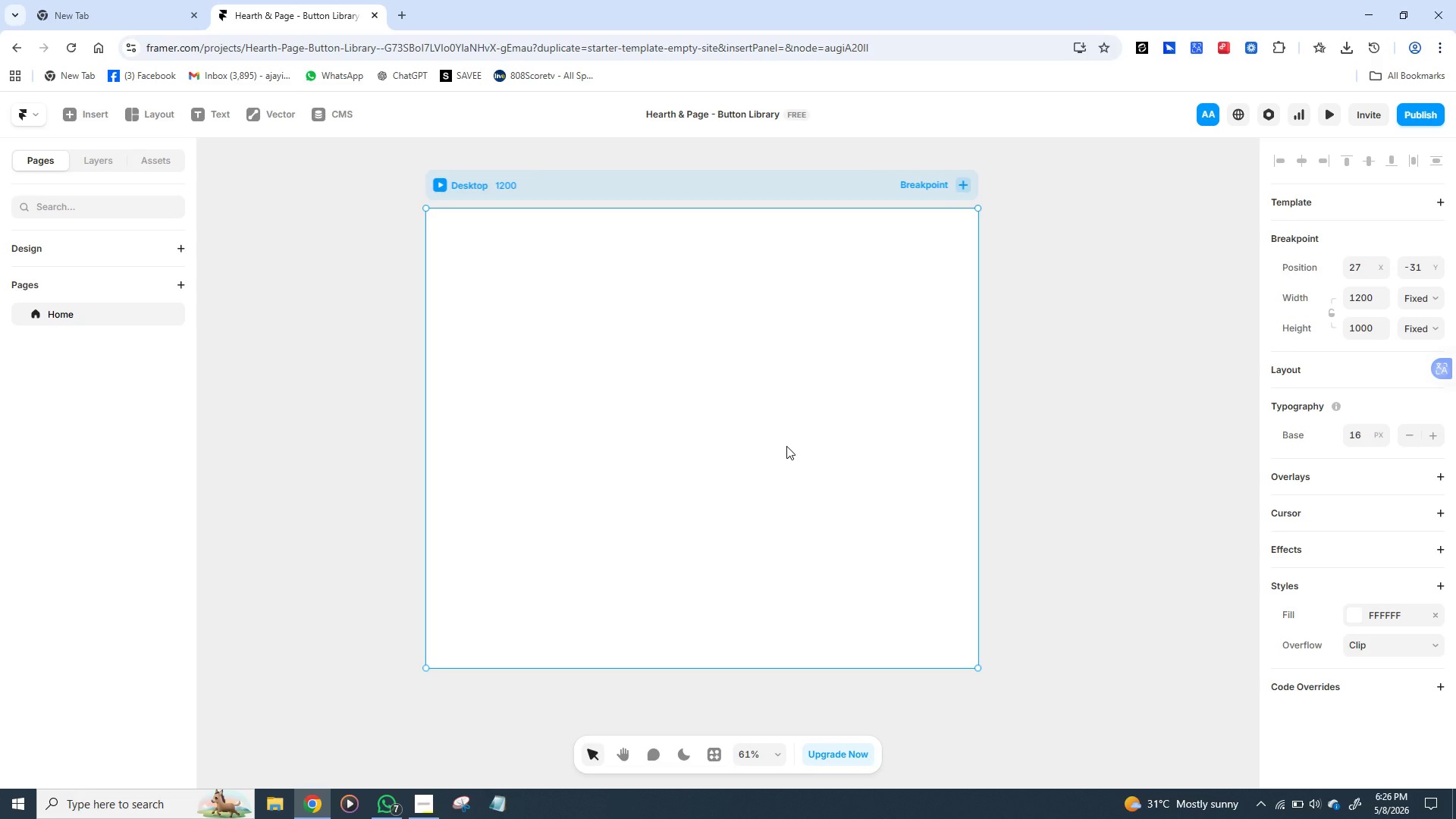 
key(T)
 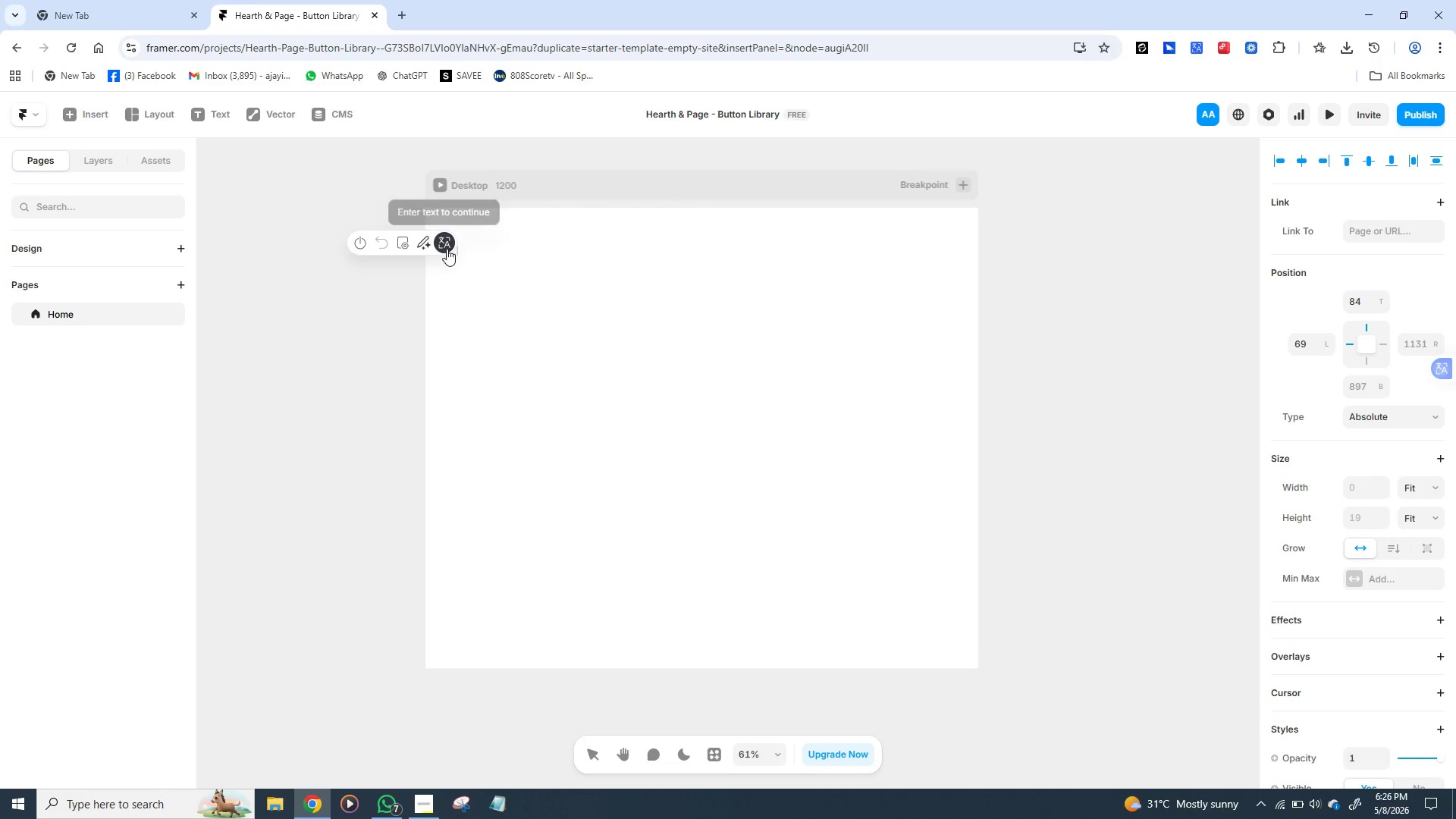 
wait(5.35)
 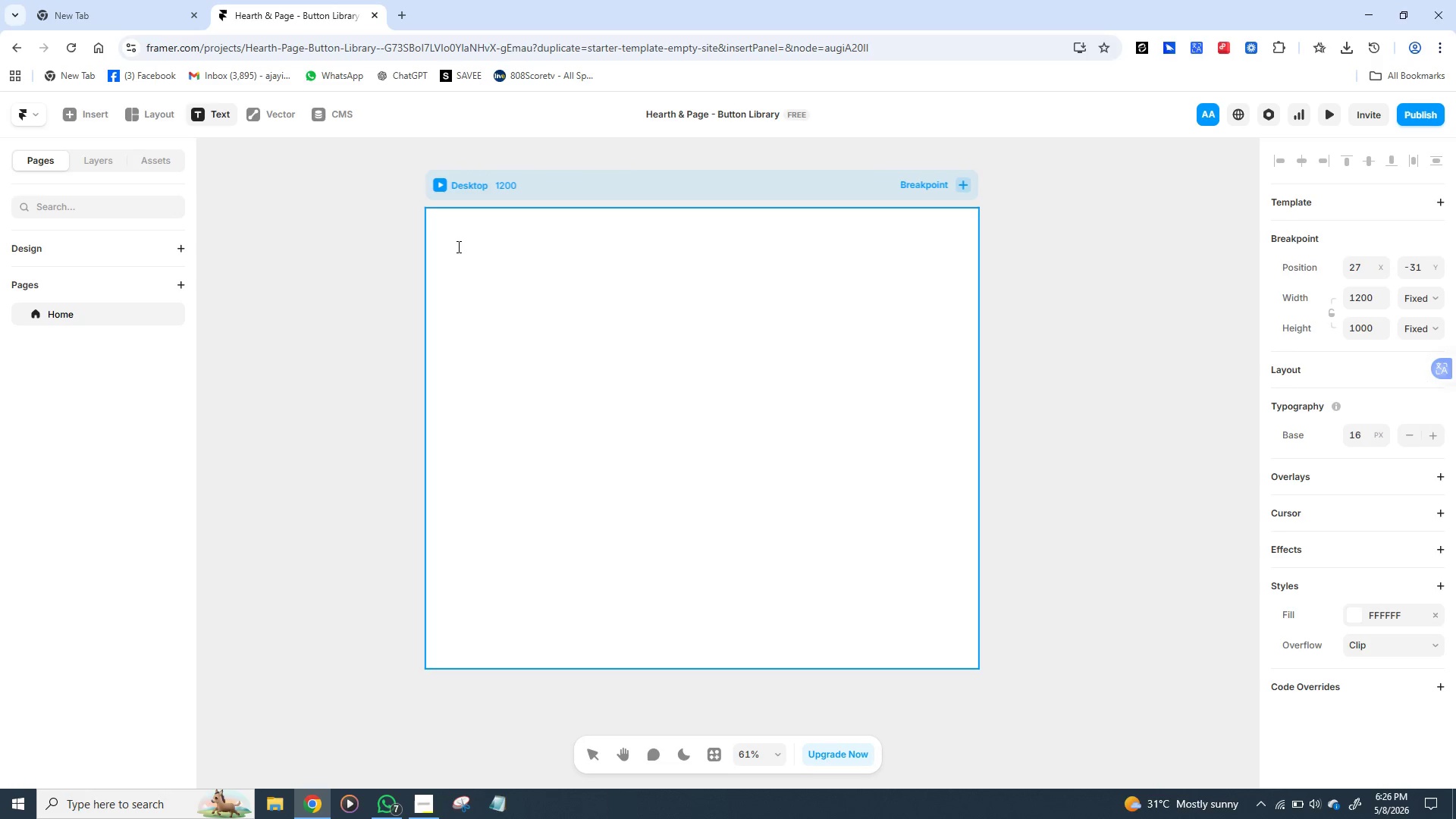 
mouse_move([451, 241])
 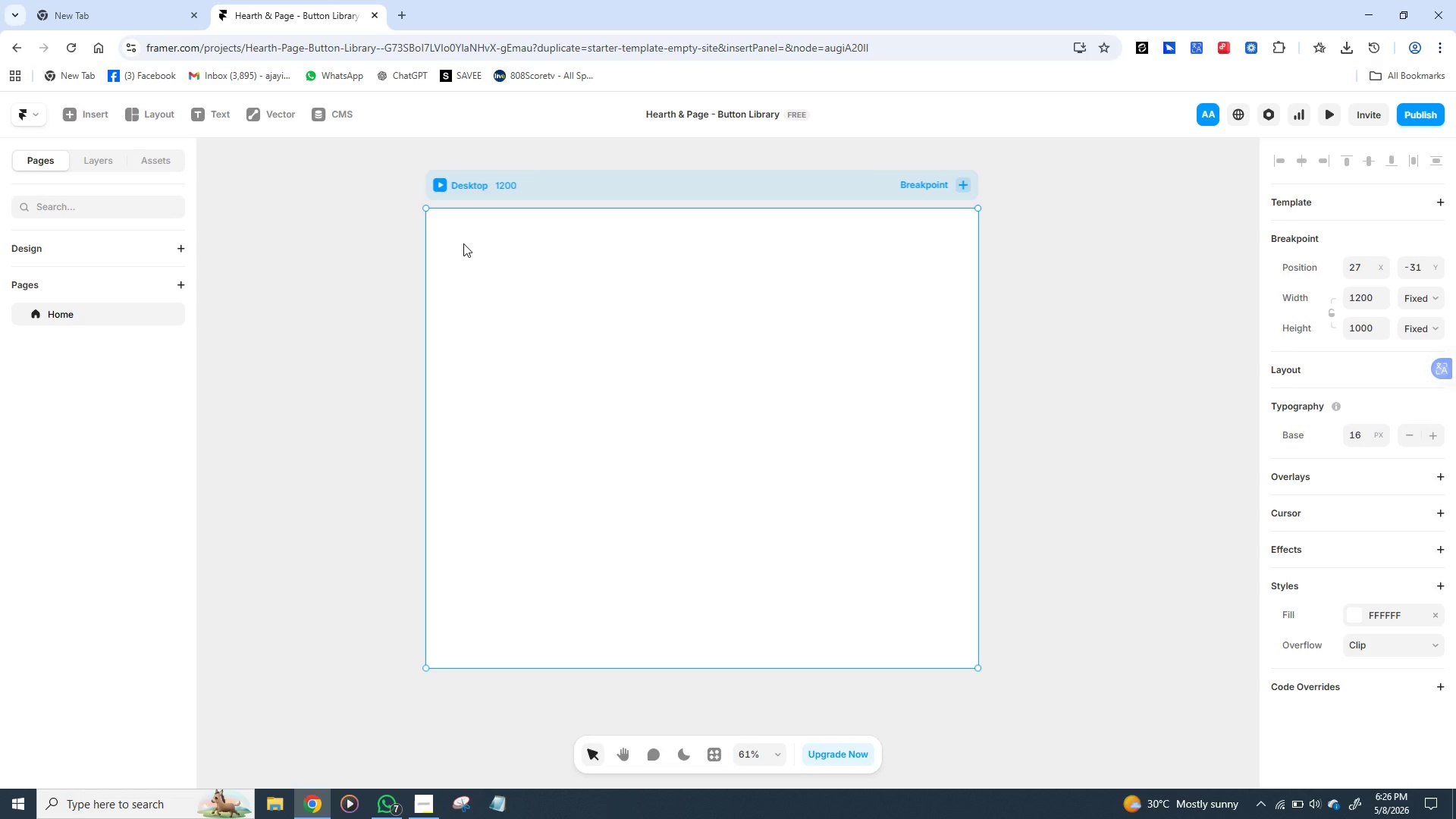 
wait(5.54)
 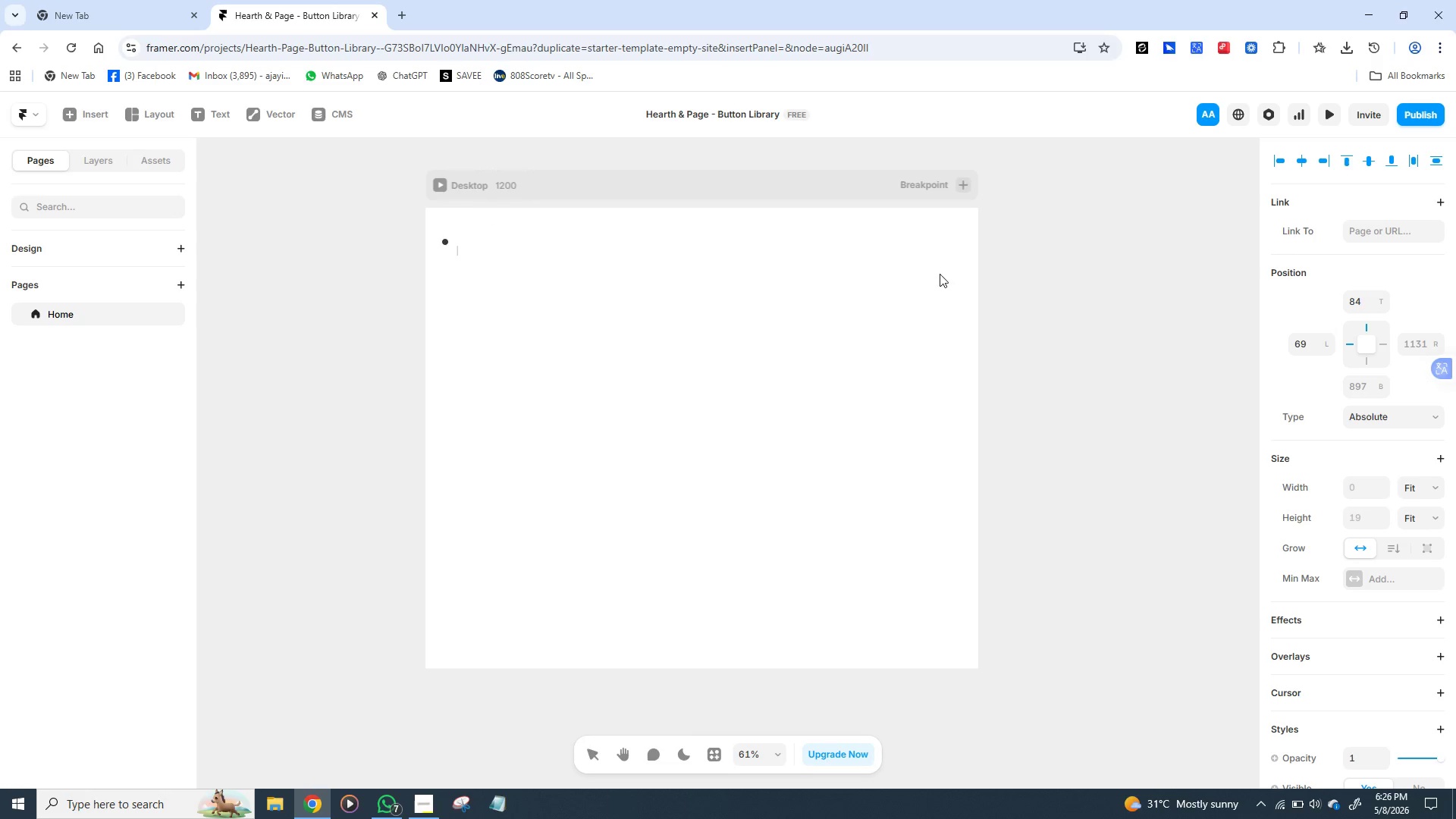 
key(T)
 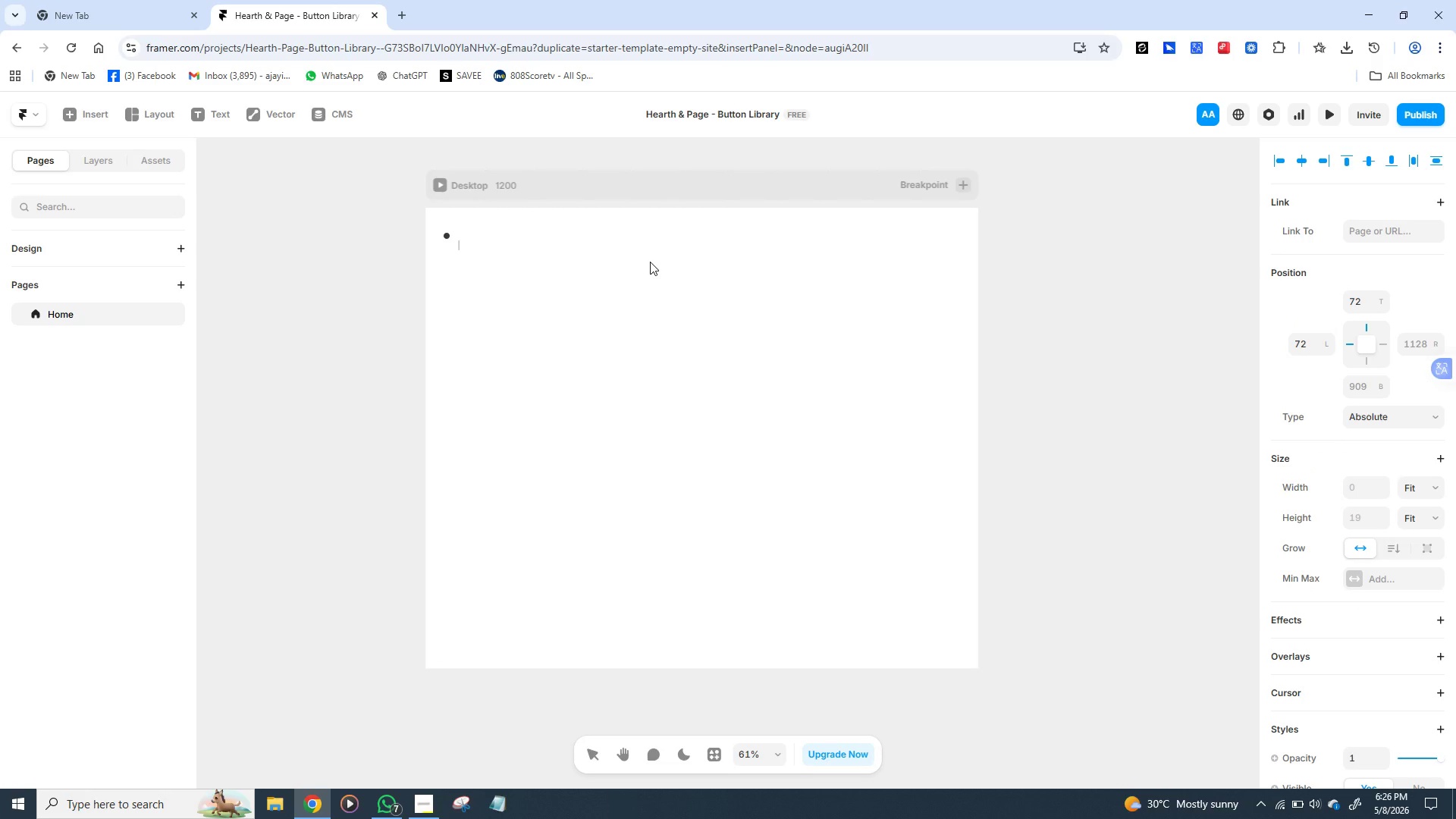 
type(The Hearth )
 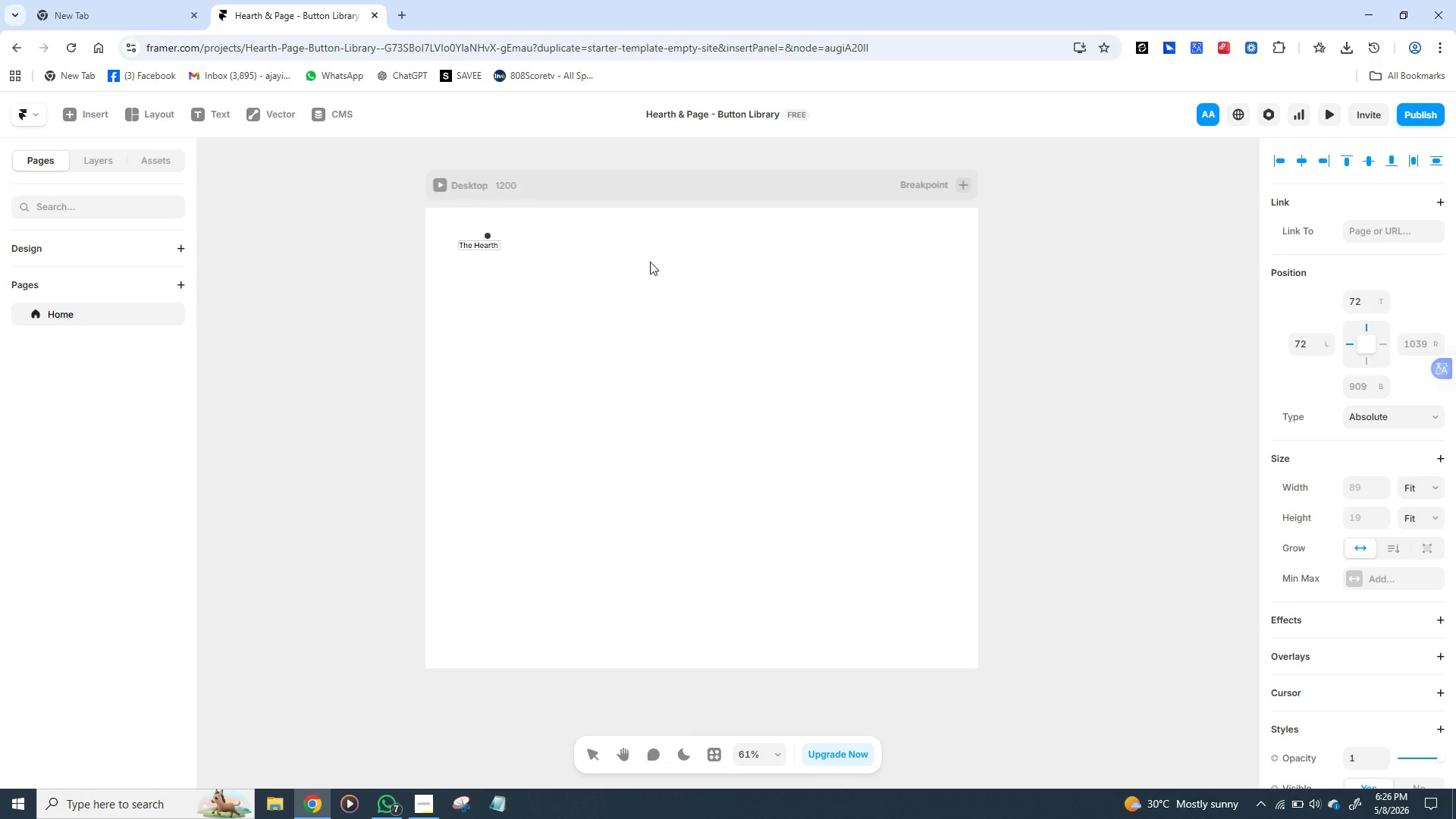 
hold_key(key=ShiftLeft, duration=1.53)
 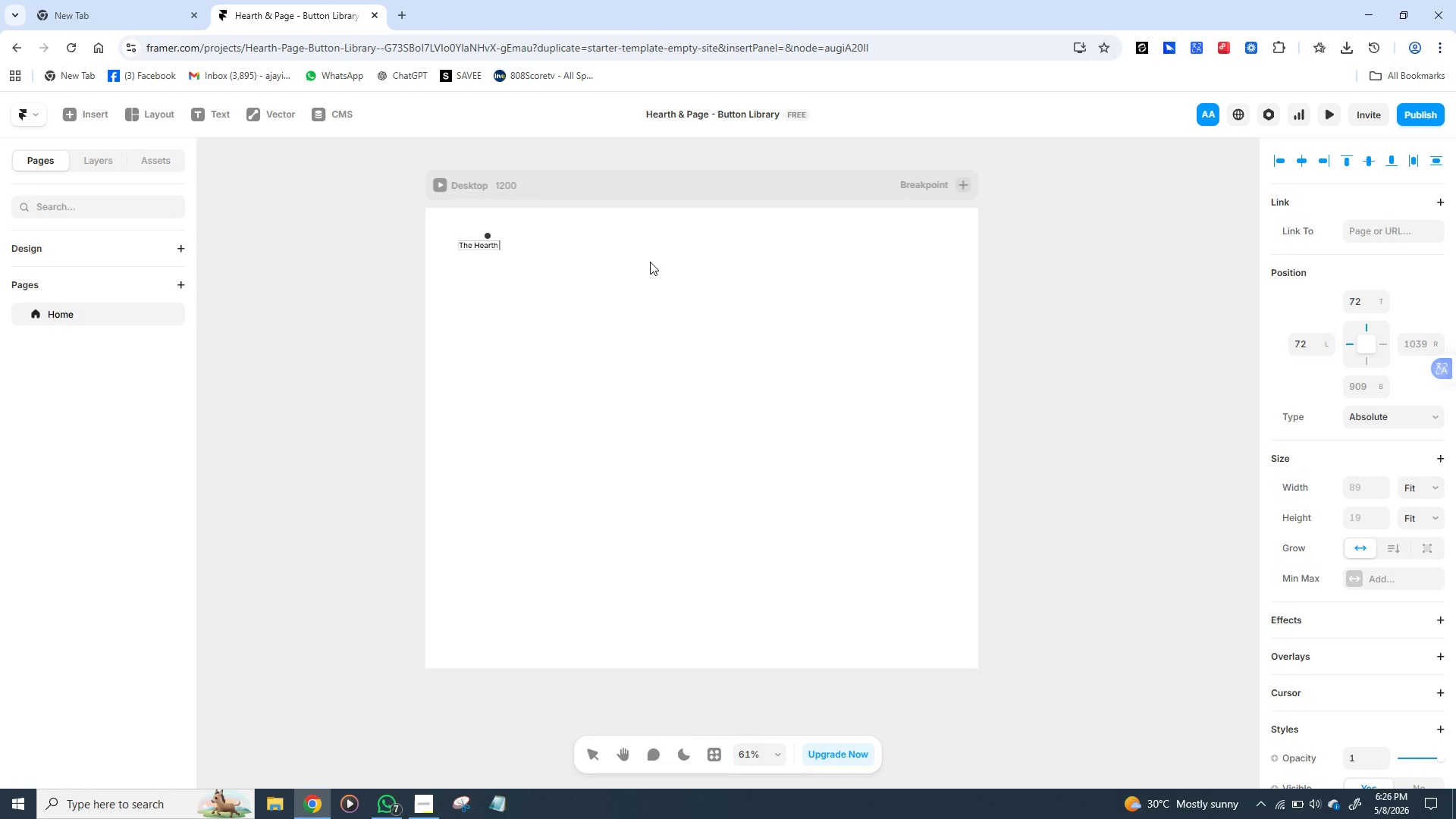 
hold_key(key=ShiftLeft, duration=1.5)
 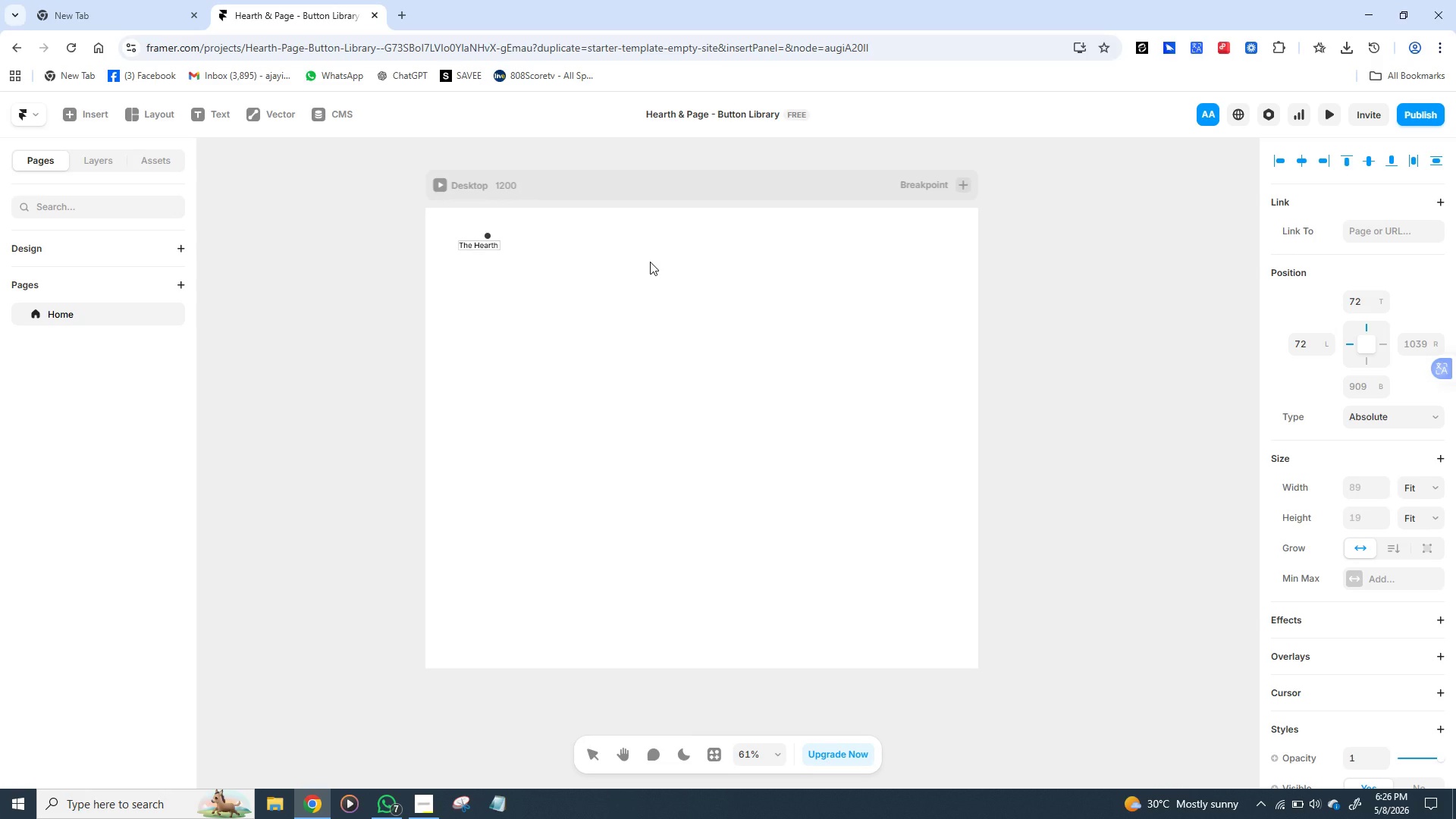 
hold_key(key=ShiftLeft, duration=1.5)
 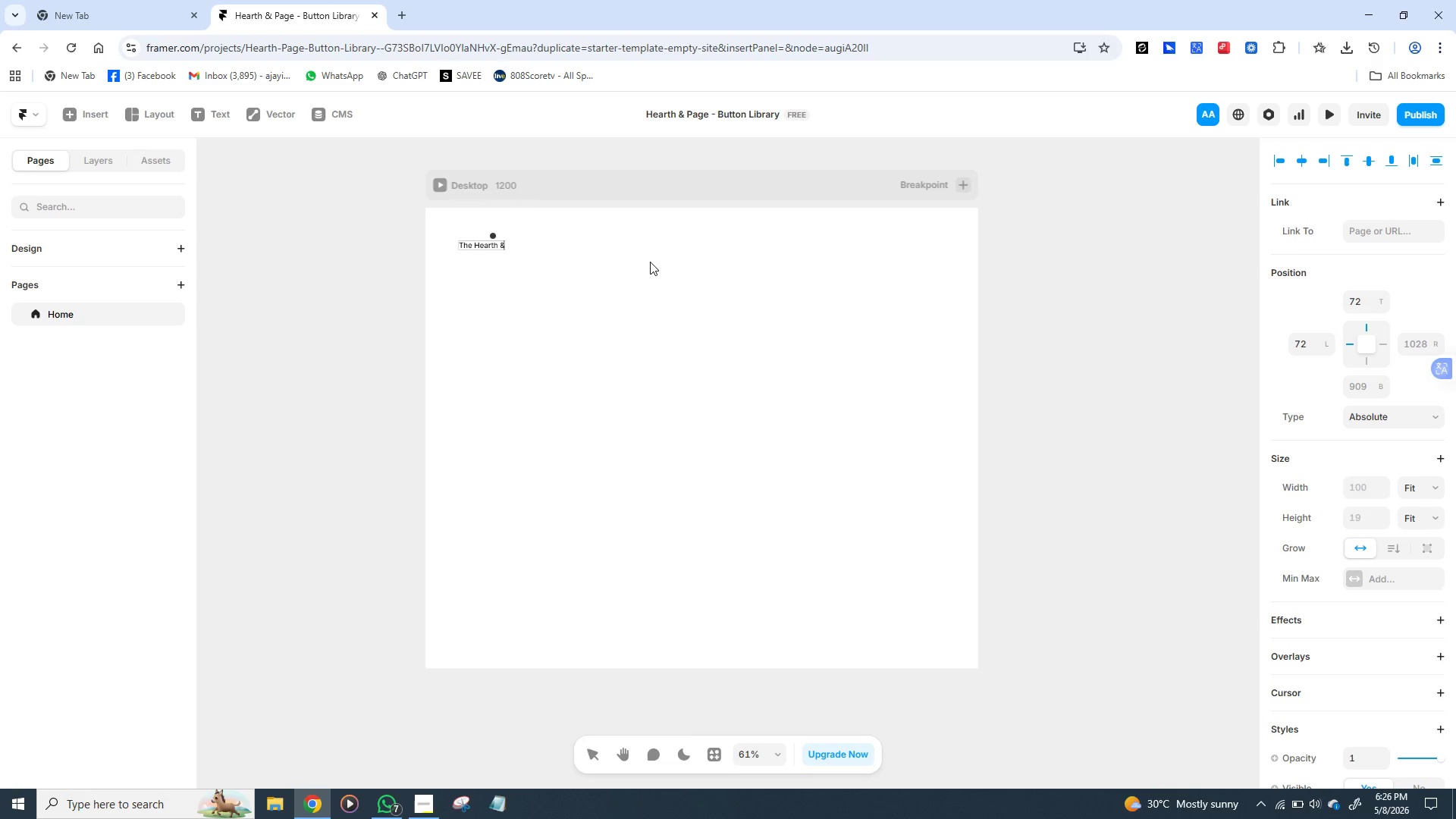 
type(& Page )
key(Backspace)
 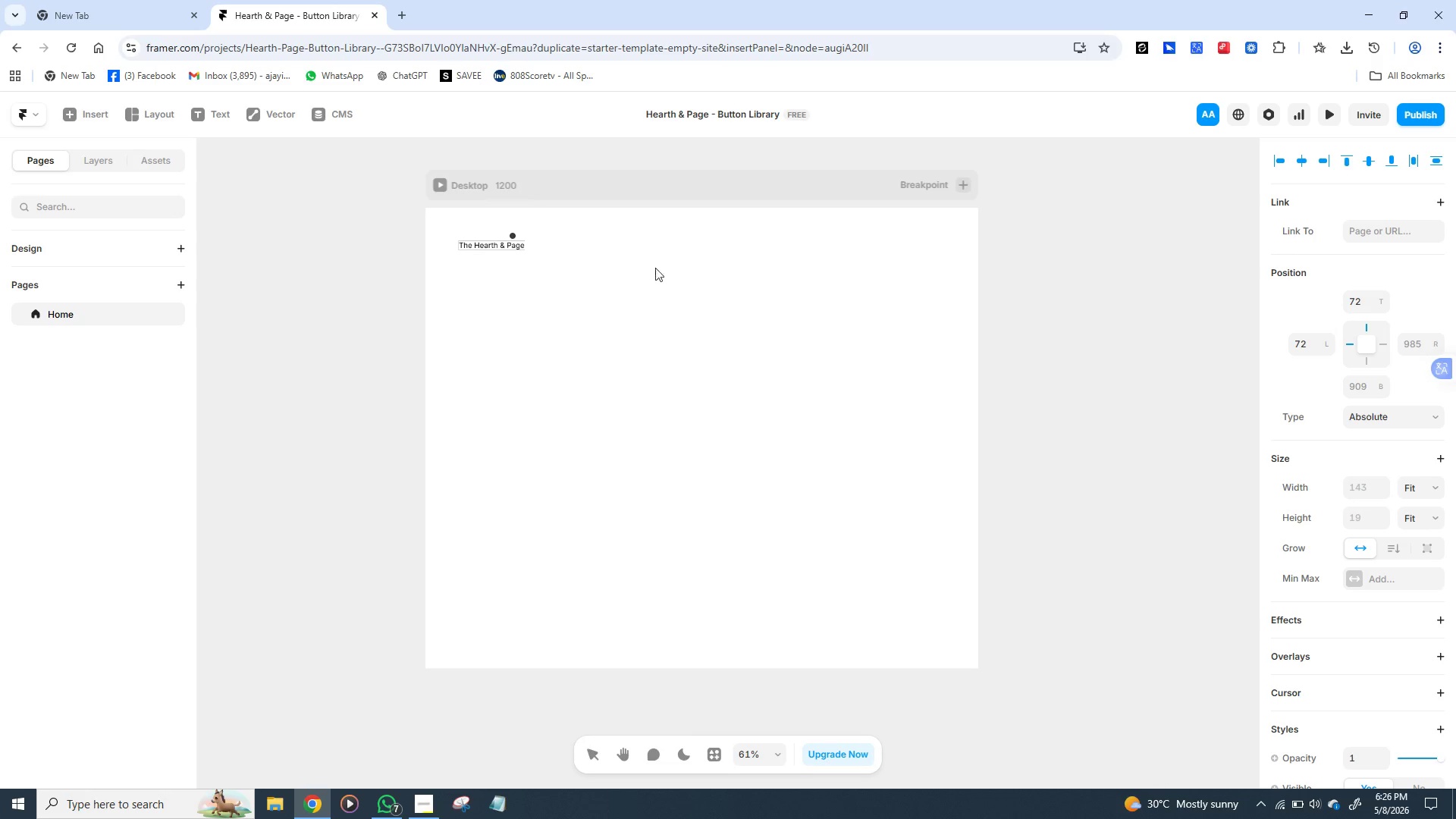 
left_click([666, 278])
 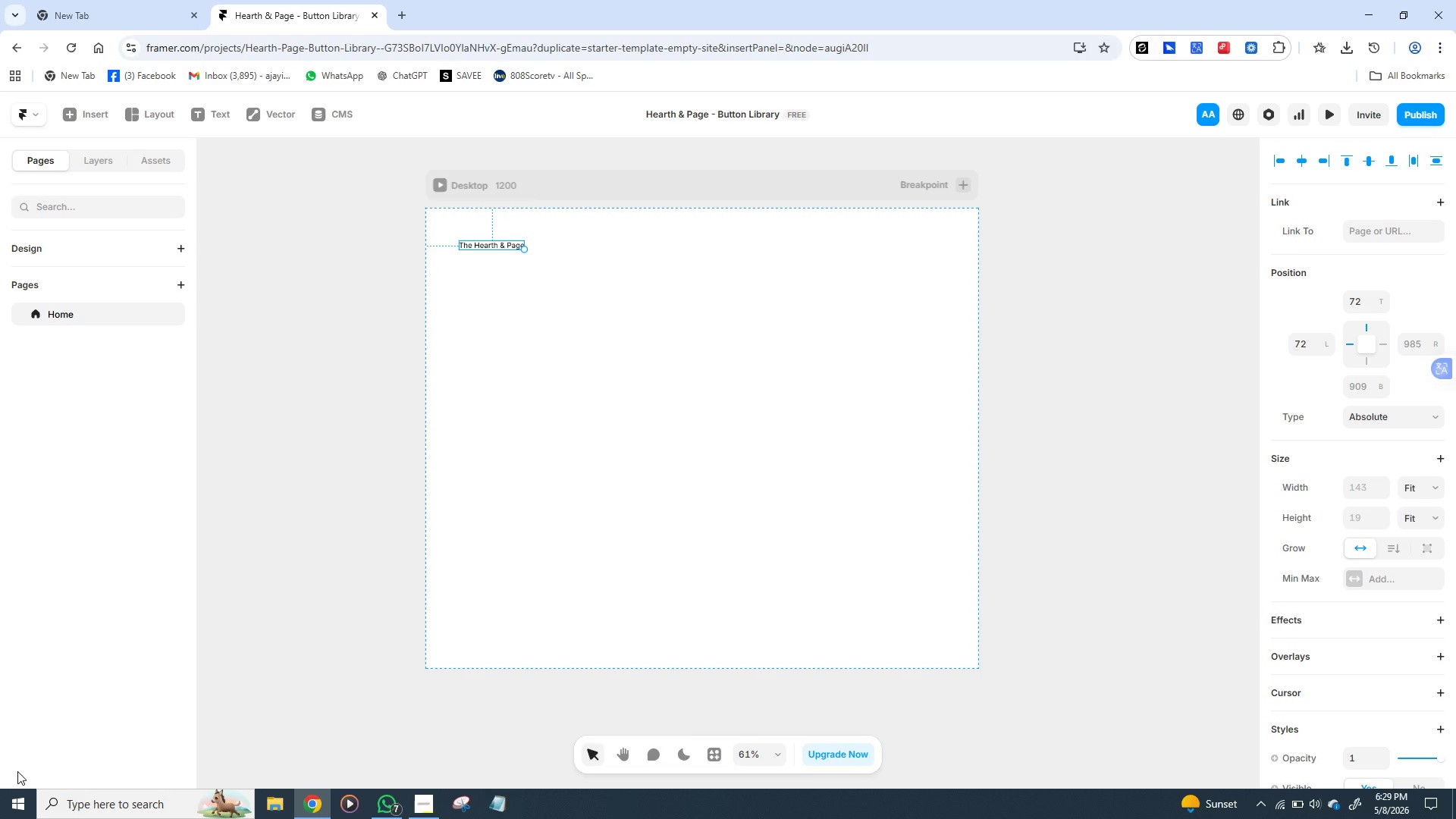 
wait(171.59)
 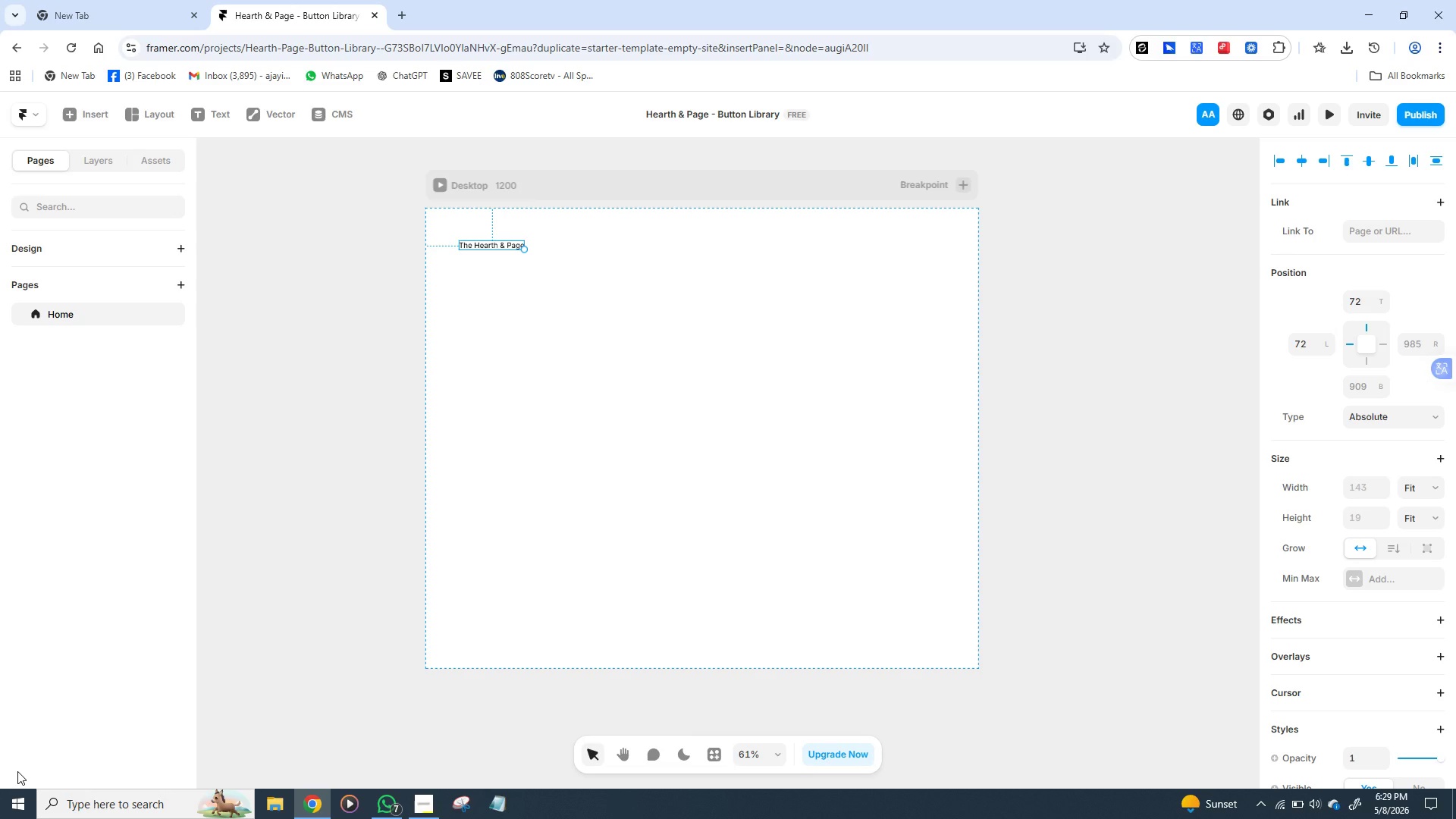 
left_click([485, 249])
 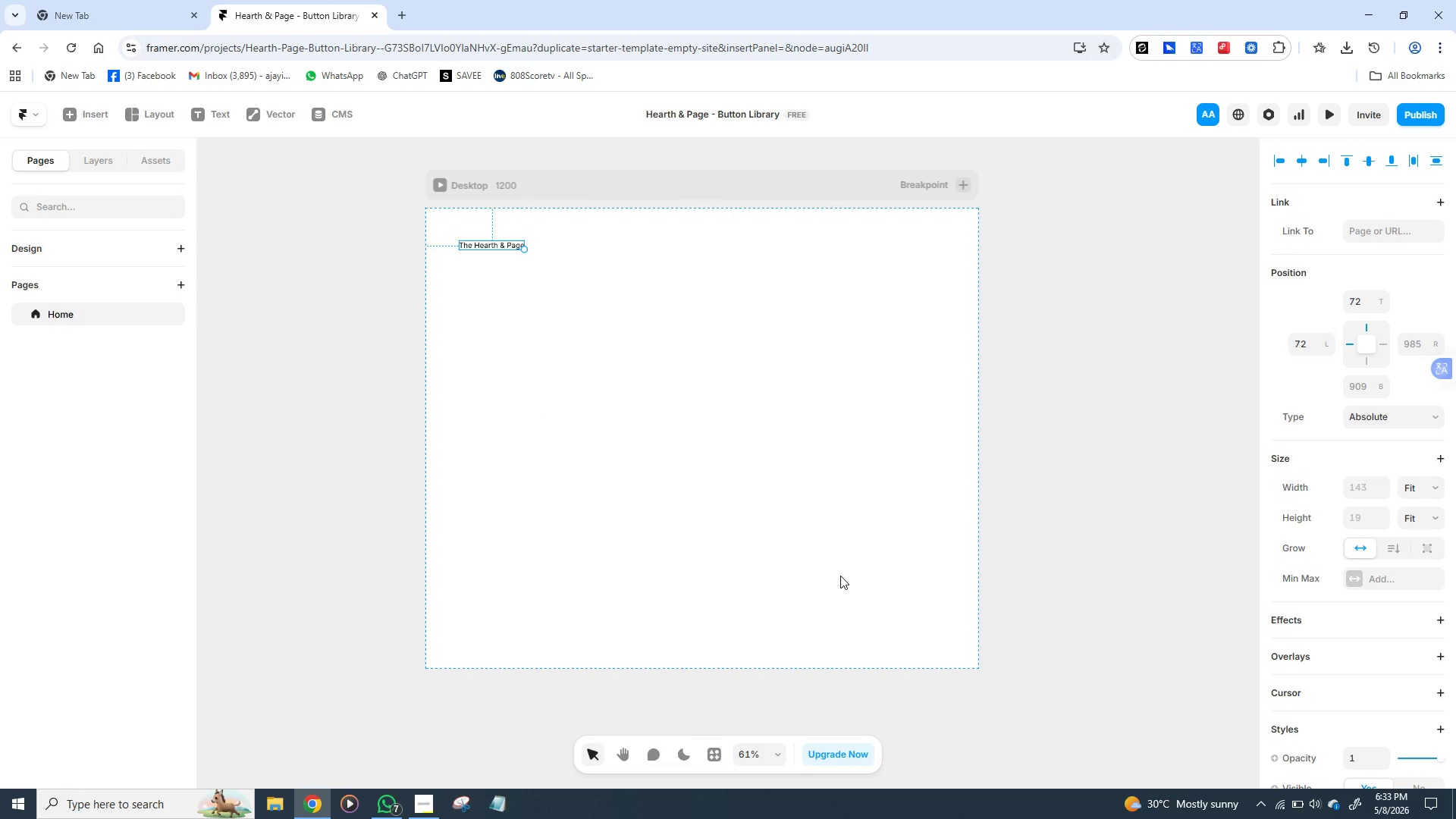 
wait(201.88)
 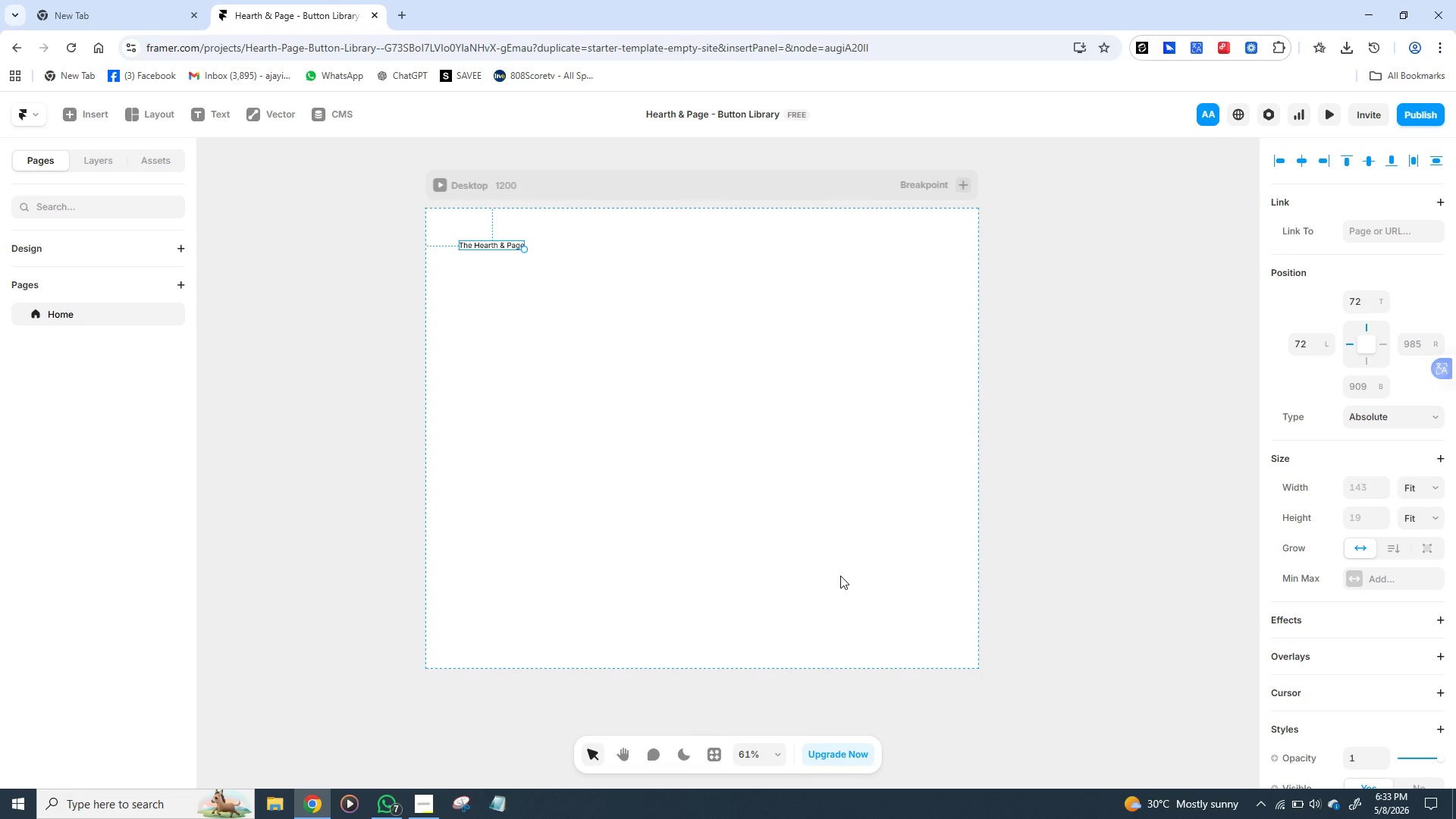 
left_click([546, 255])
 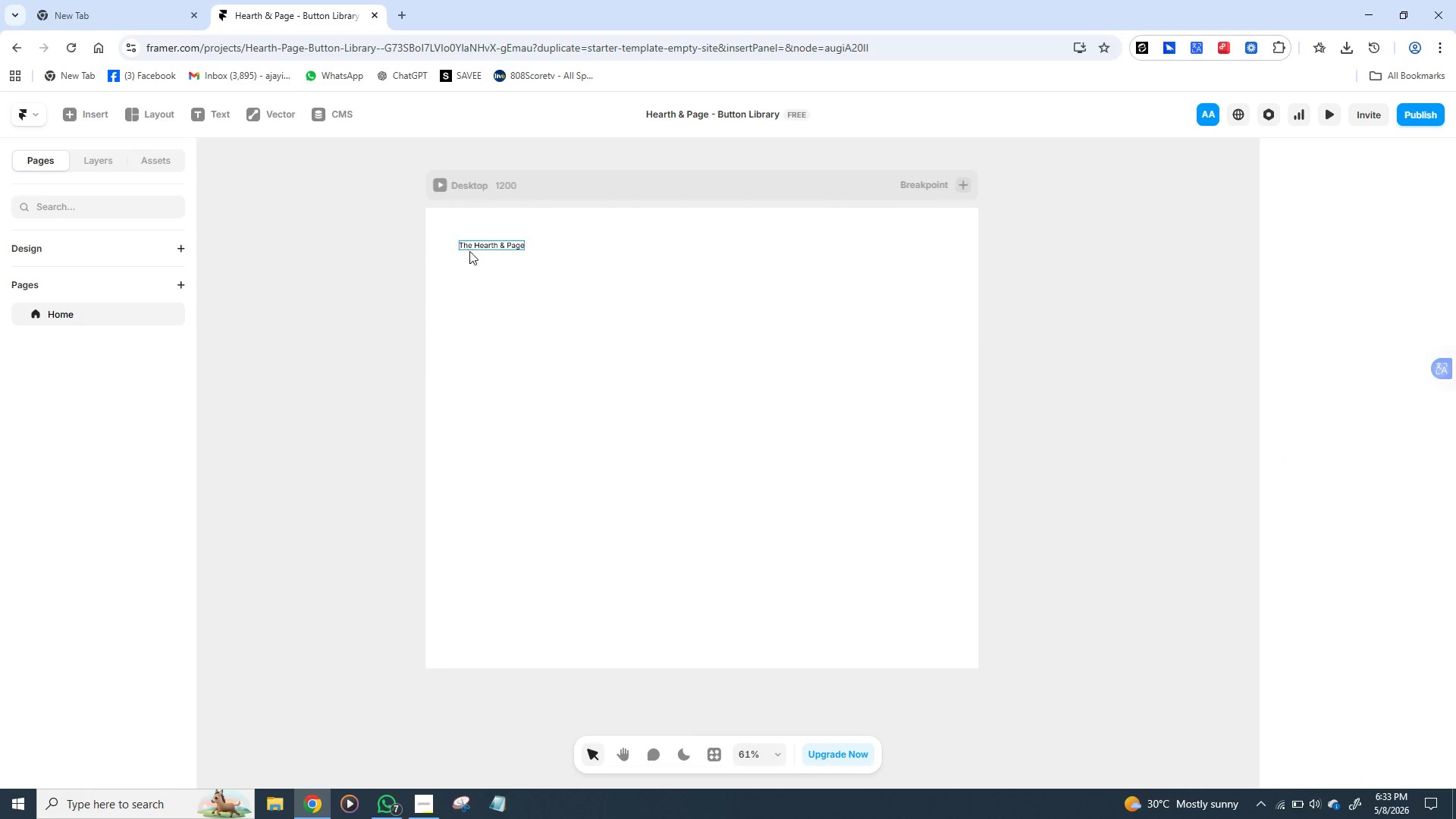 
double_click([757, 233])
 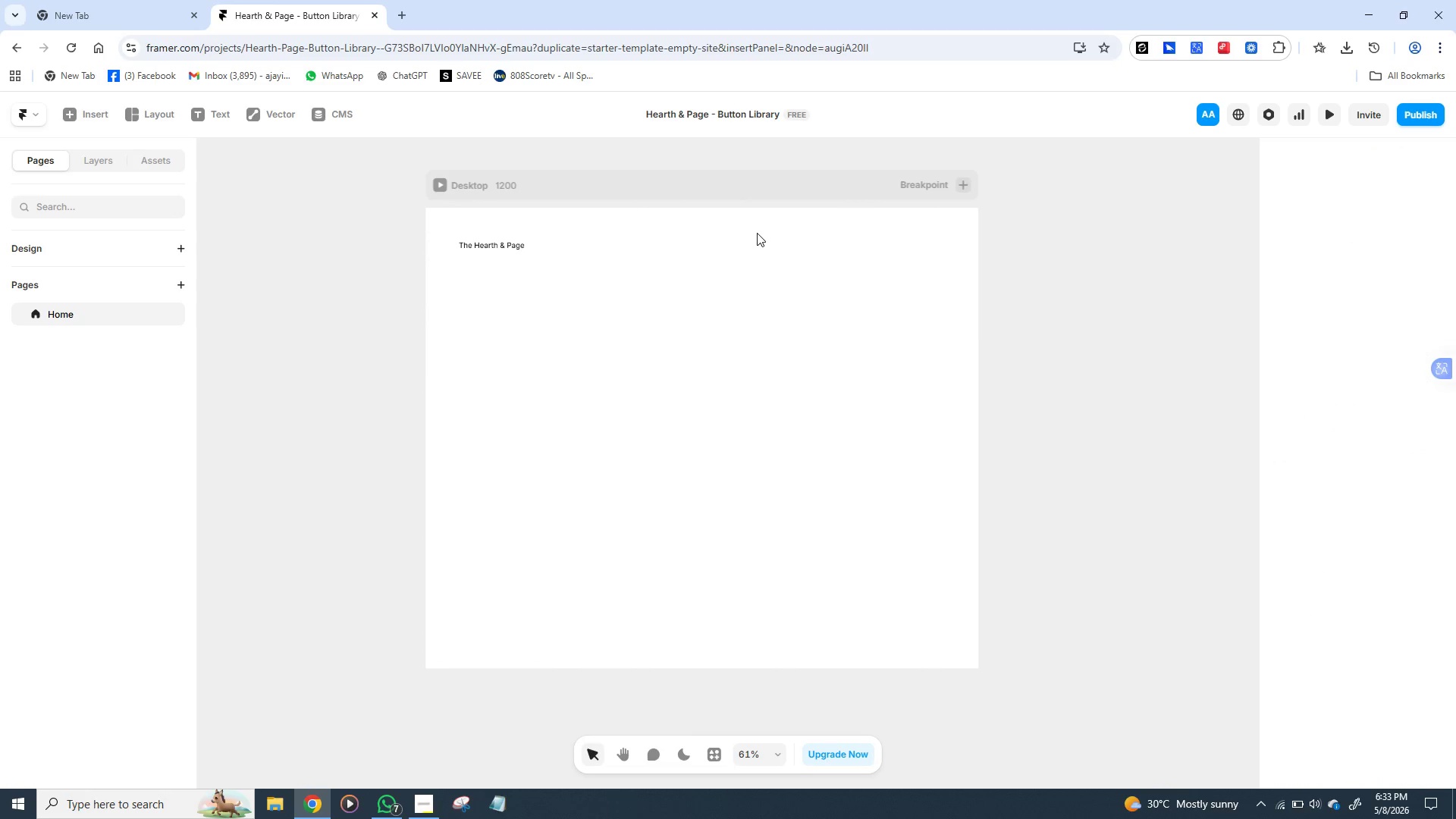 
triple_click([757, 233])
 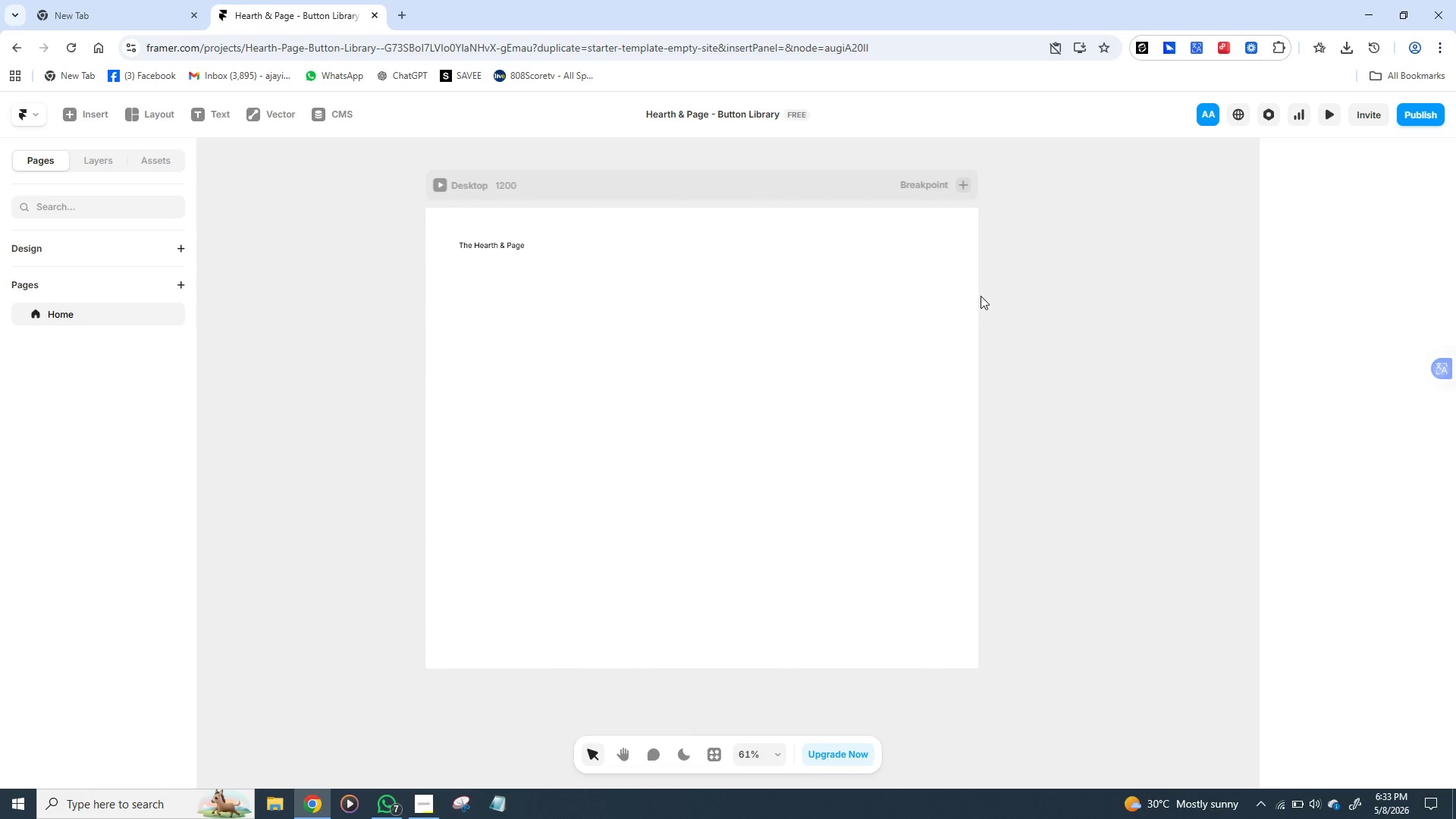 
left_click([954, 210])
 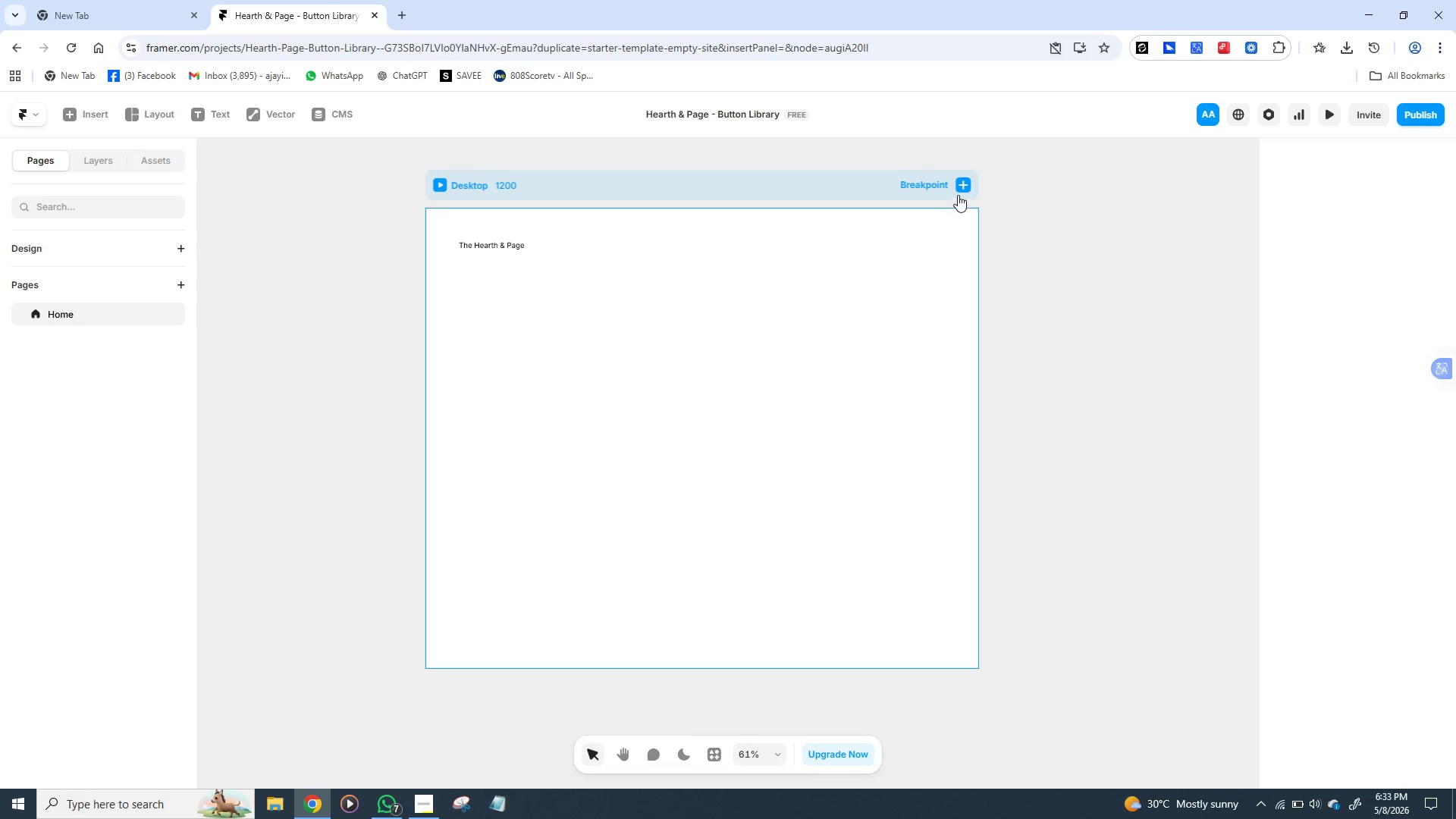 
left_click([961, 193])
 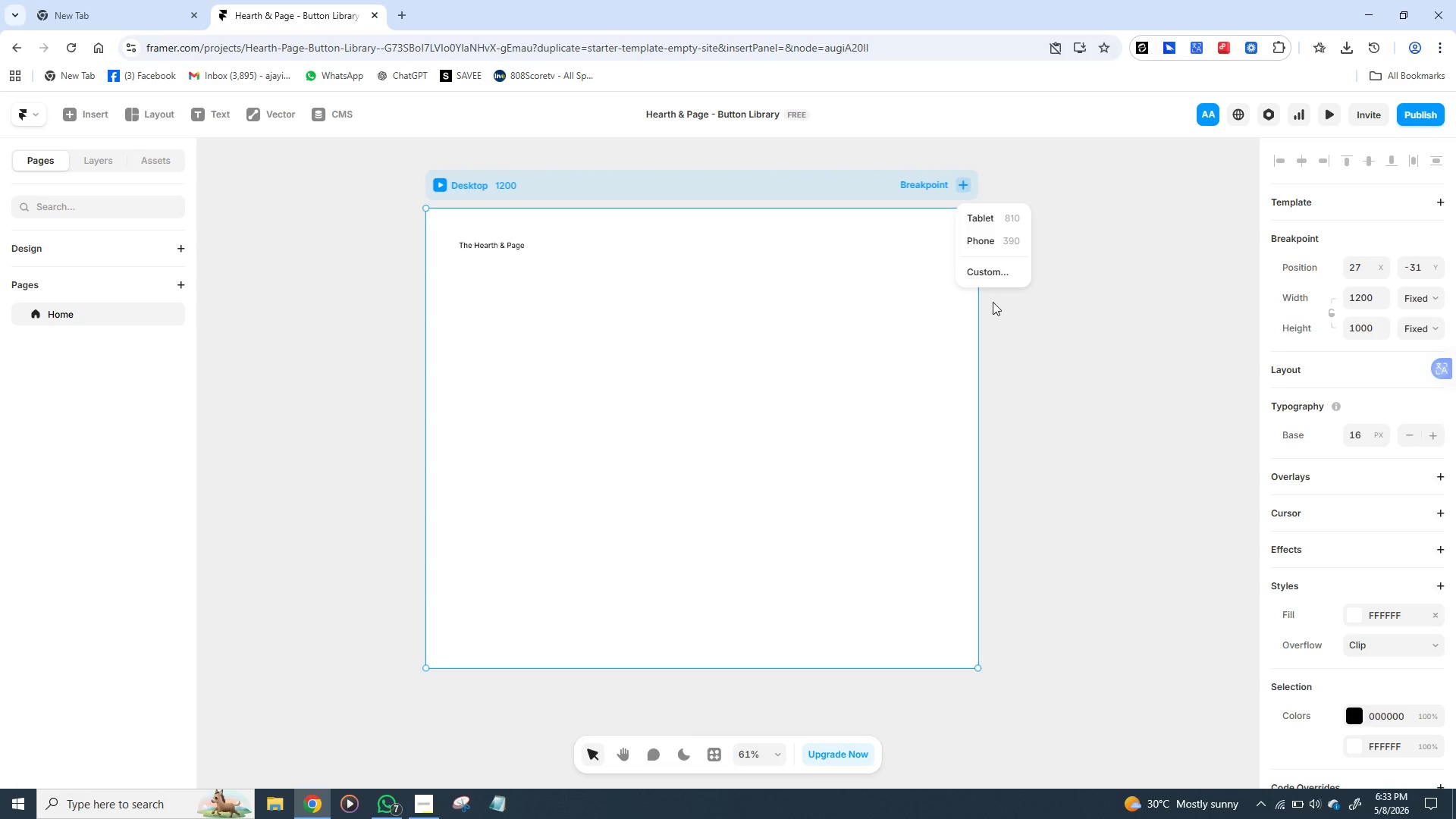 
left_click([1017, 319])
 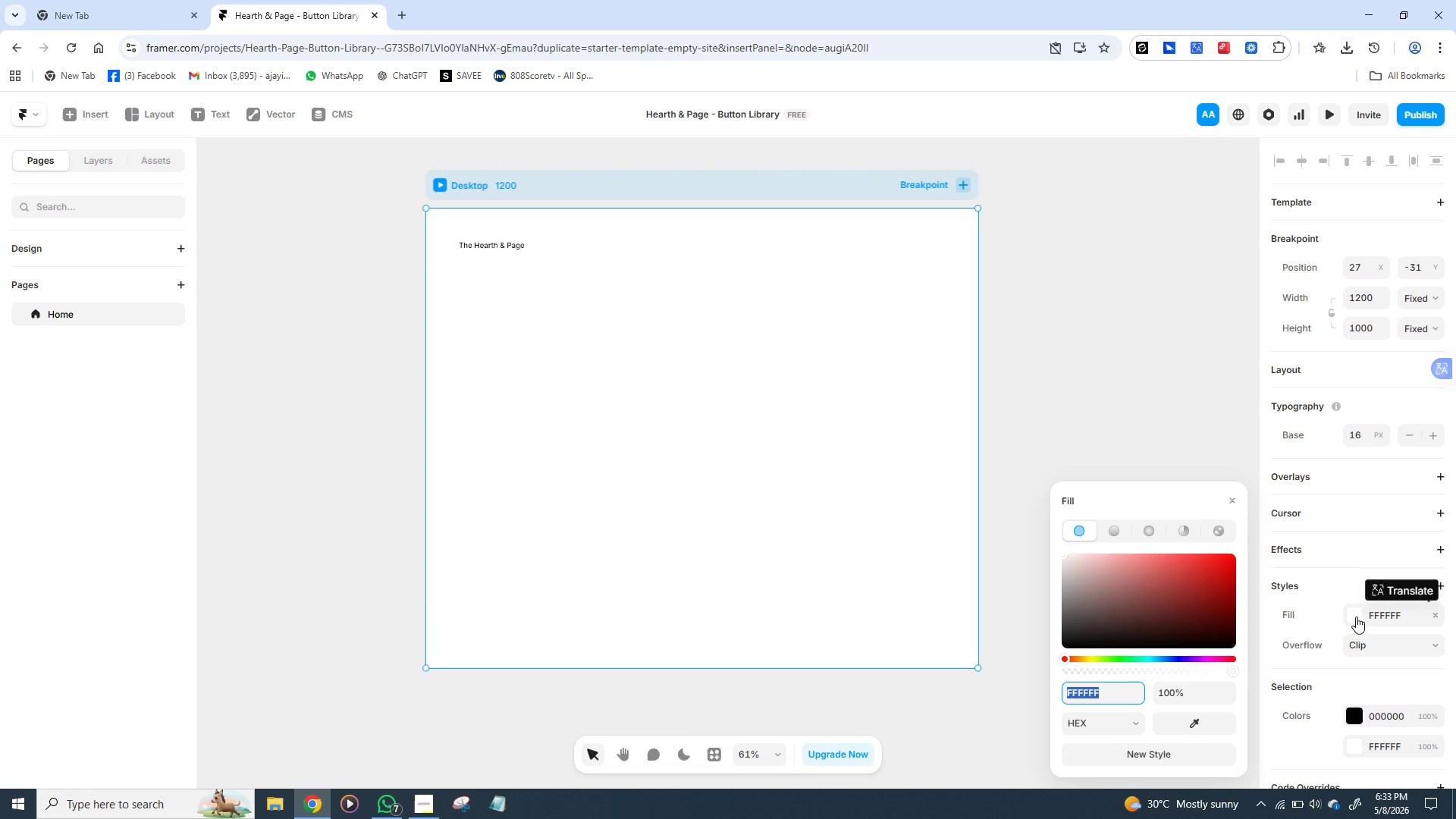 
double_click([1385, 613])
 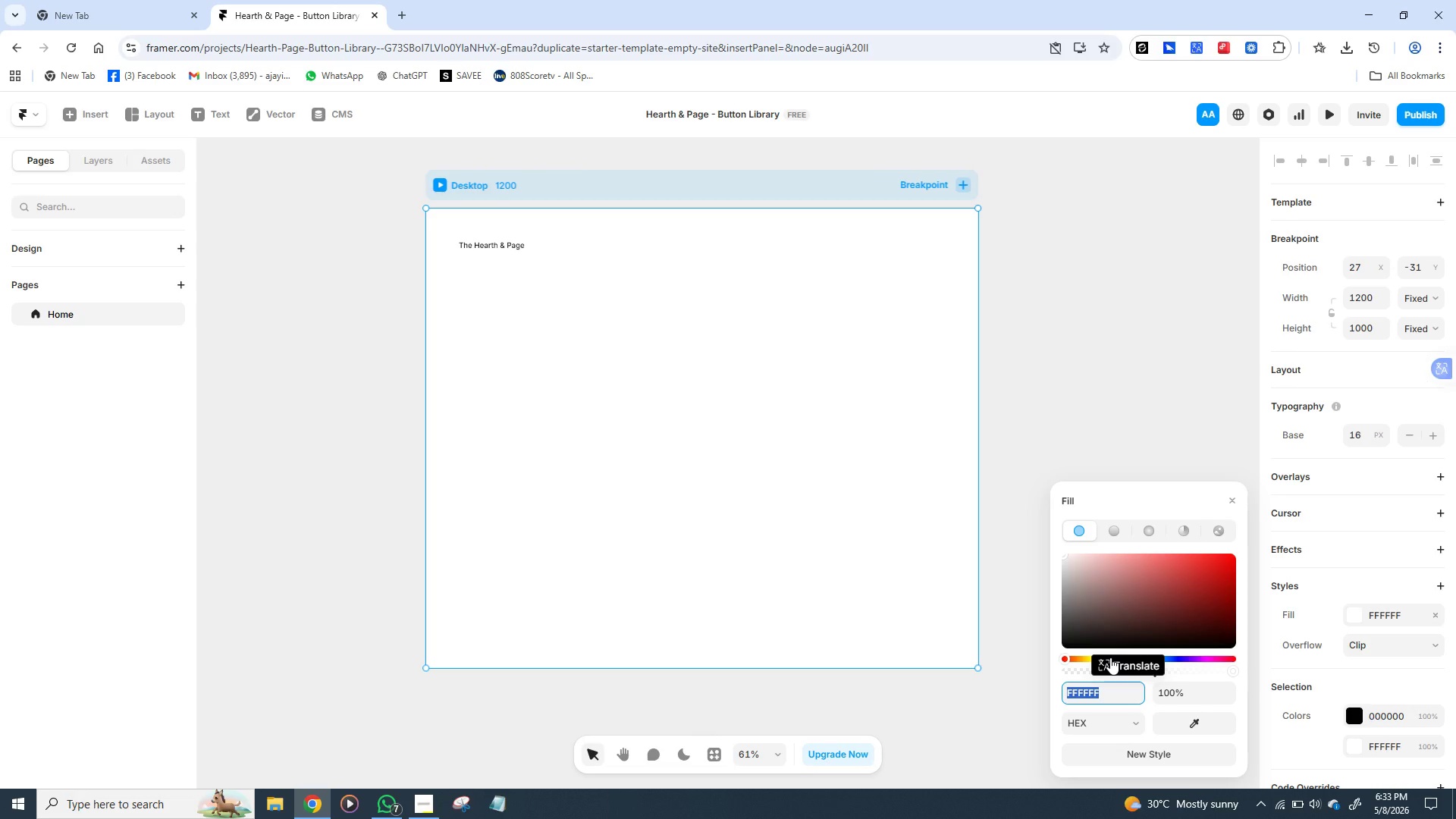 
wait(6.92)
 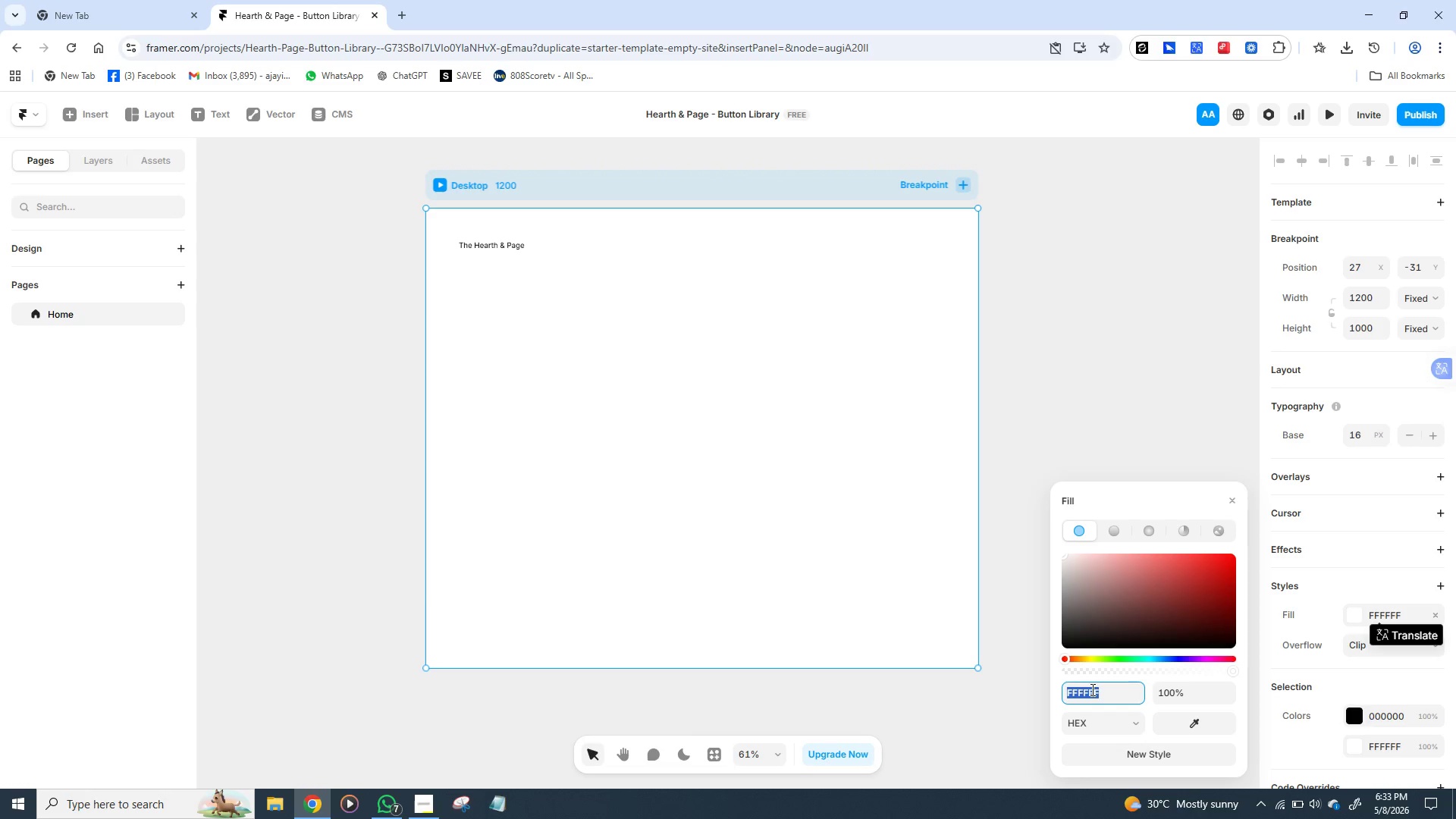 
type(f5f0)
 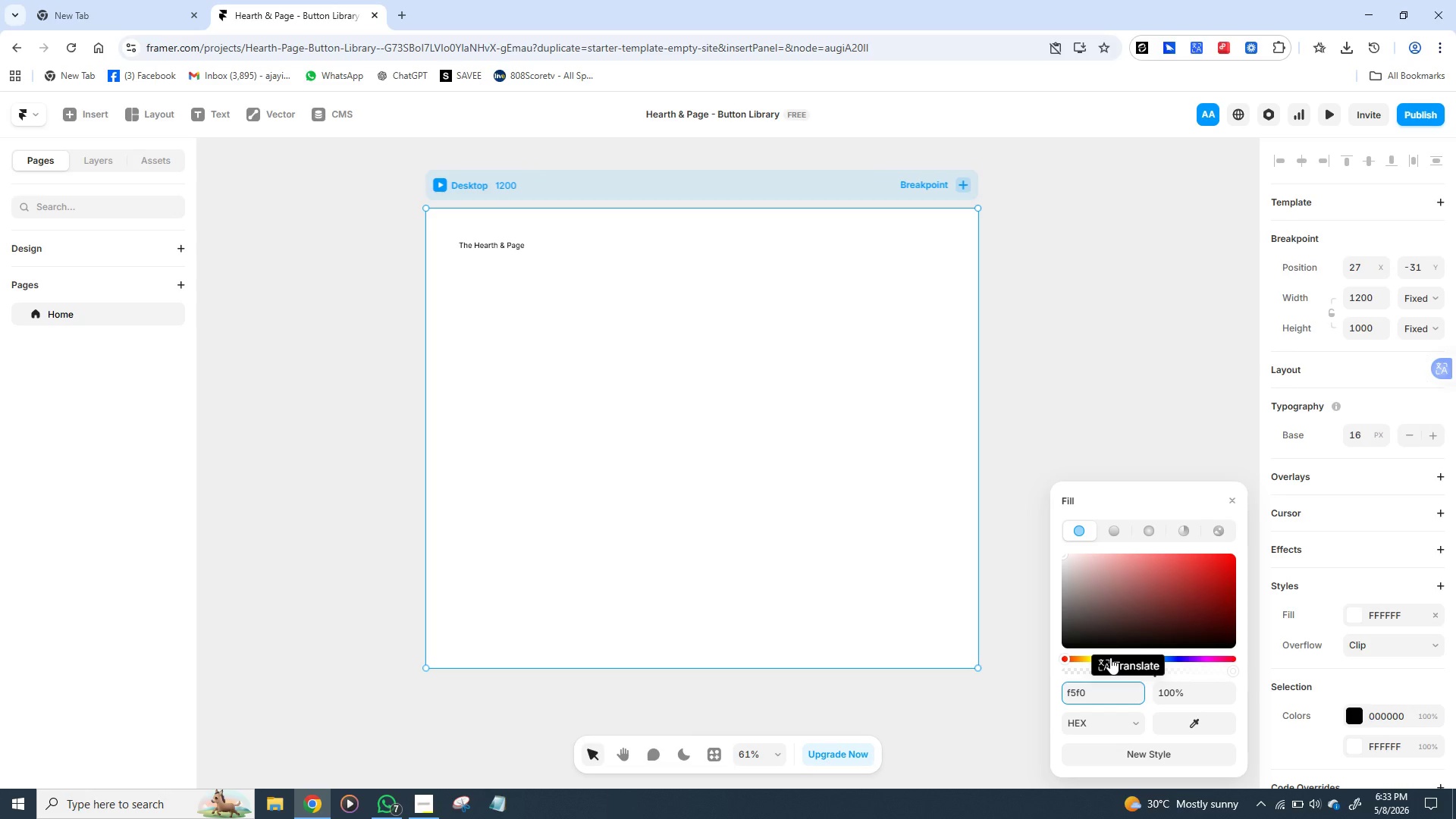 
type(e8)
 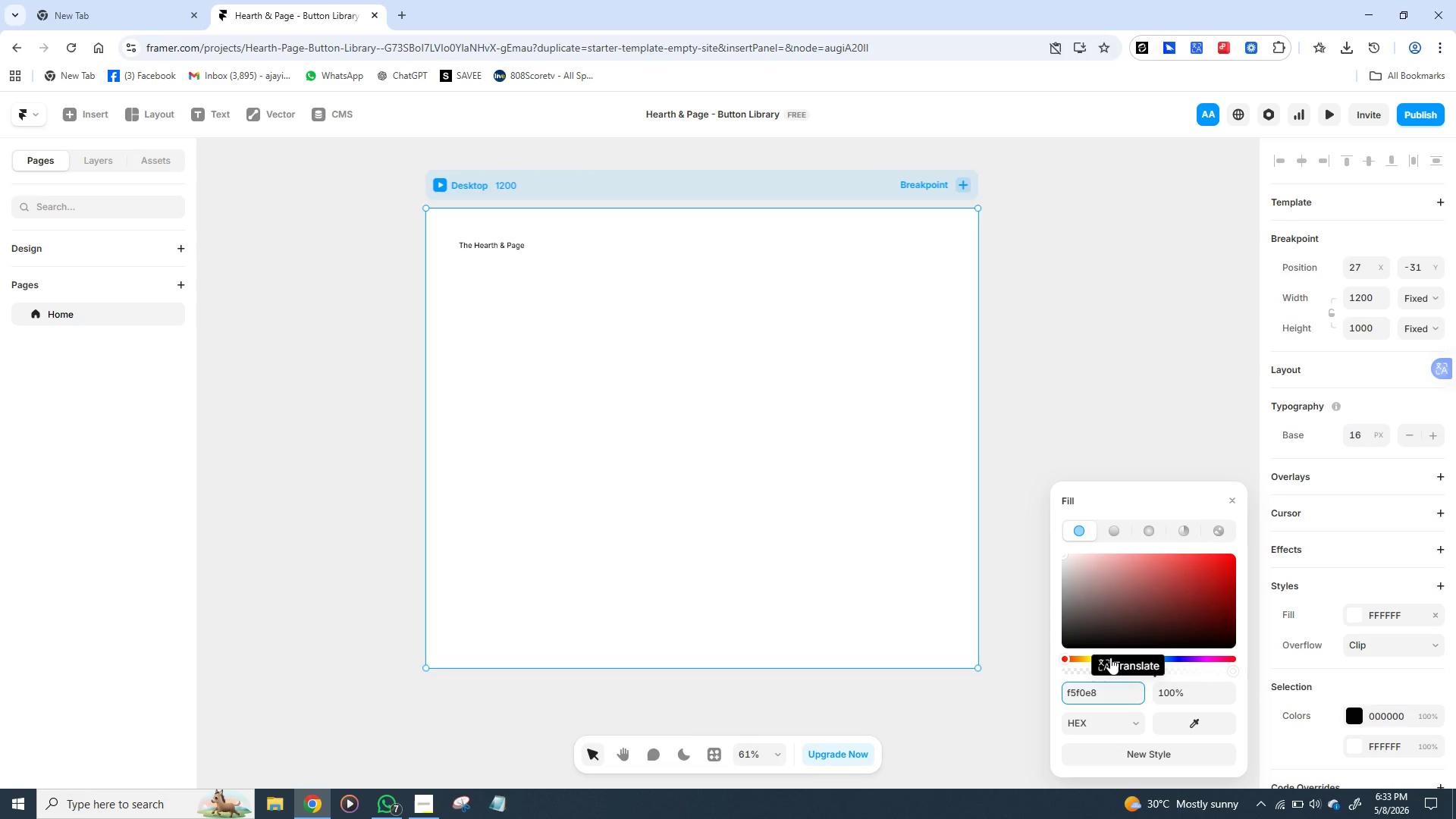 
key(Enter)
 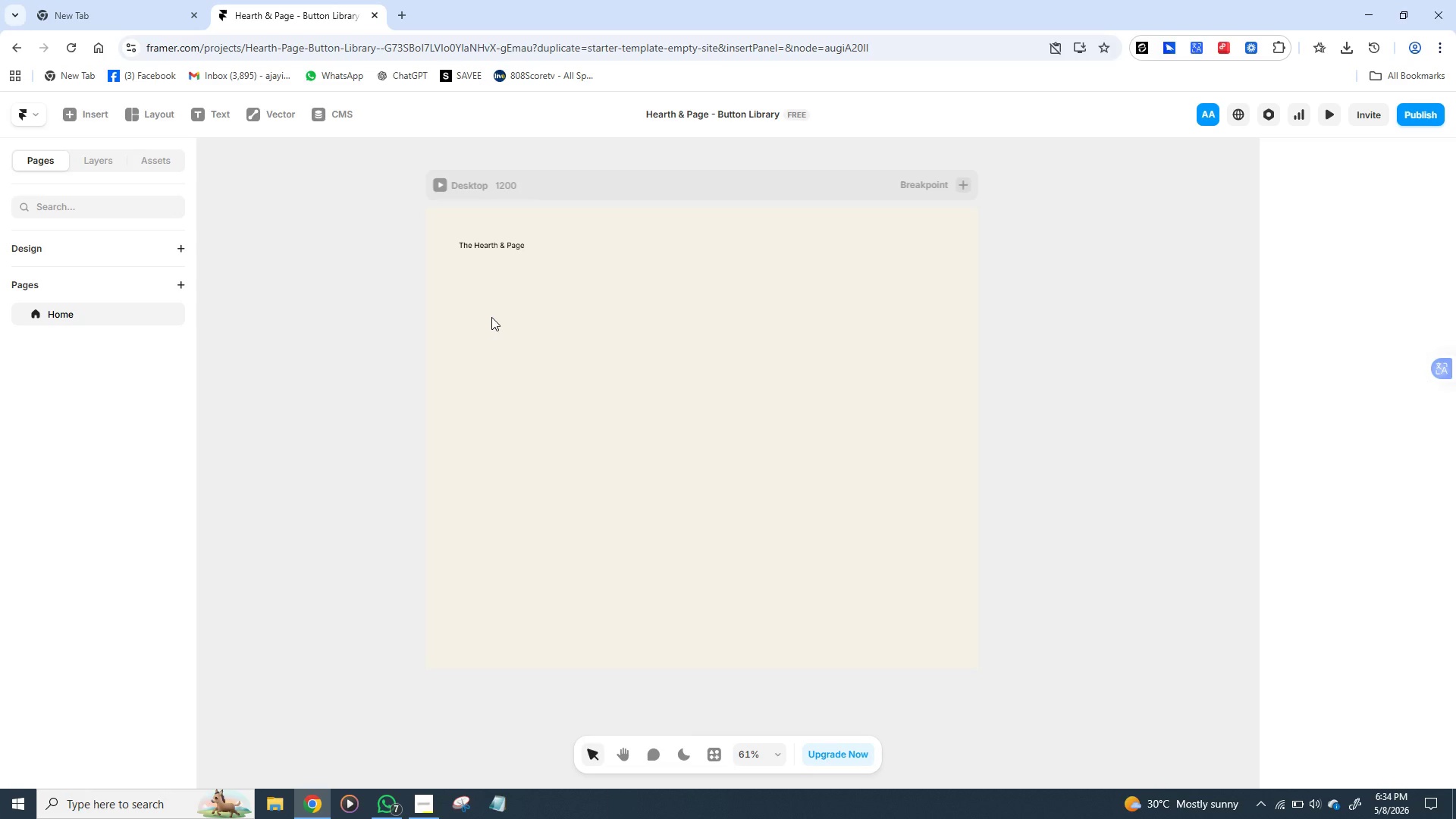 
wait(71.59)
 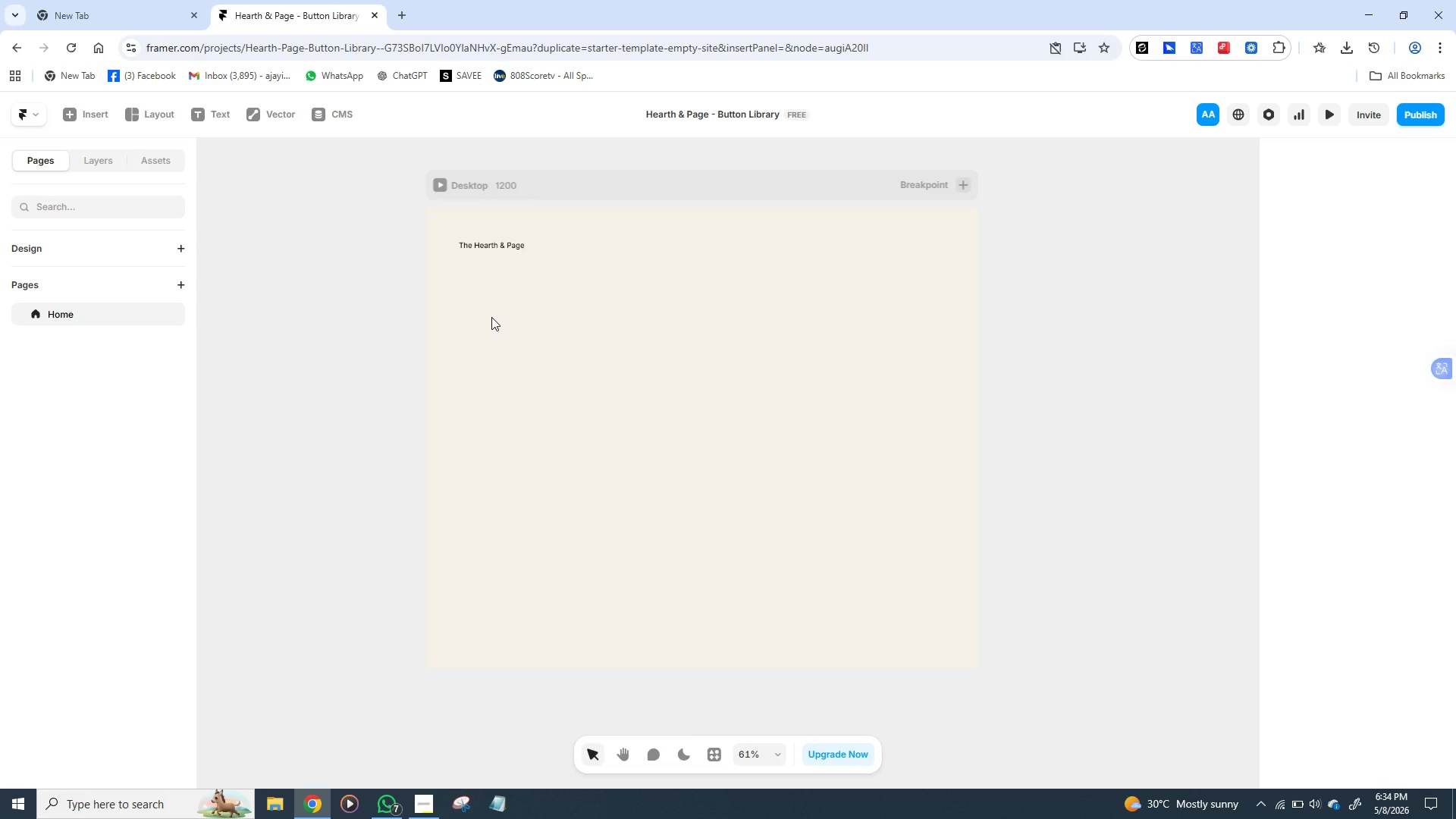 
type(B)
key(Backspace)
type(TB)
 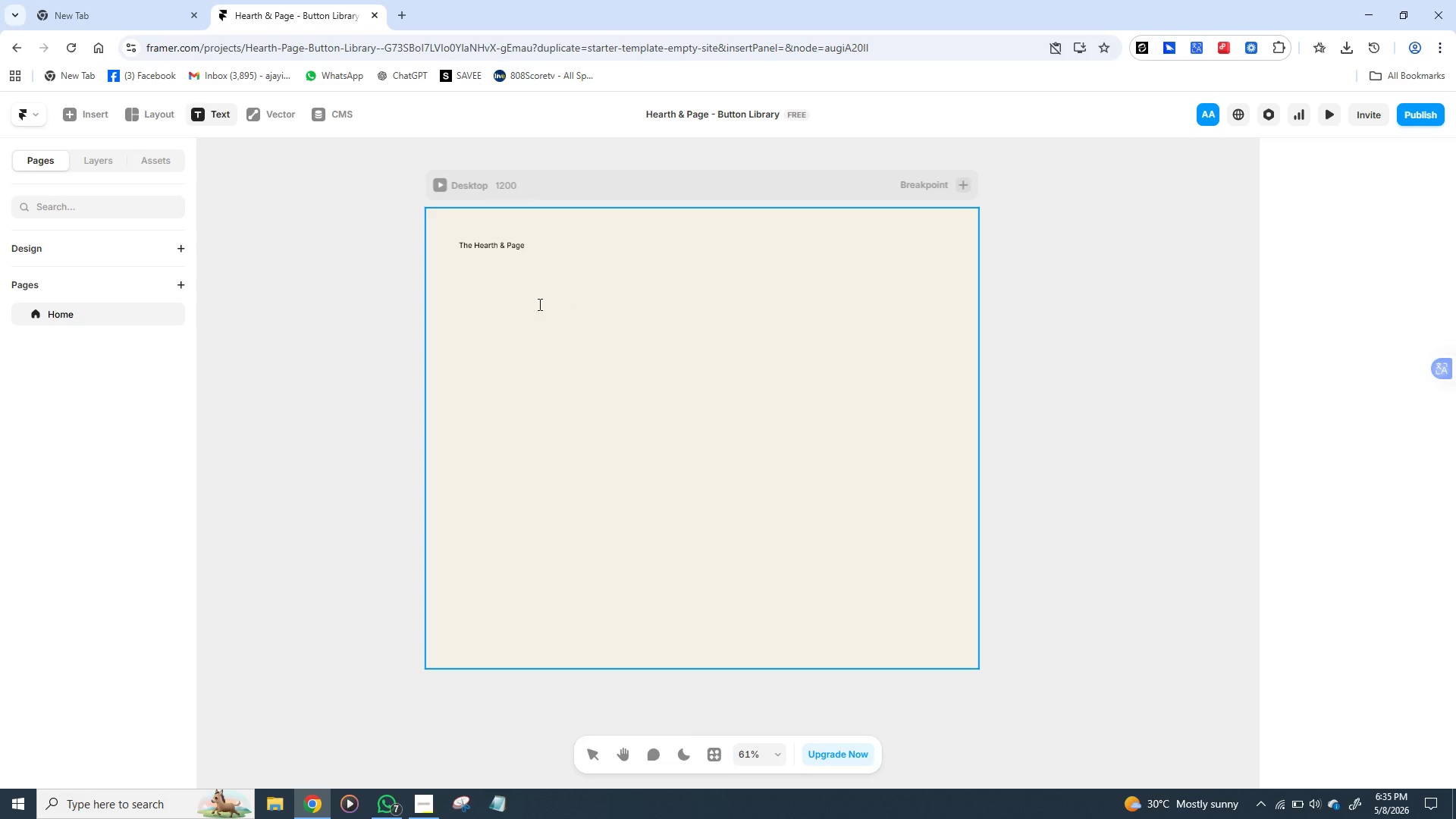 
left_click([525, 304])
 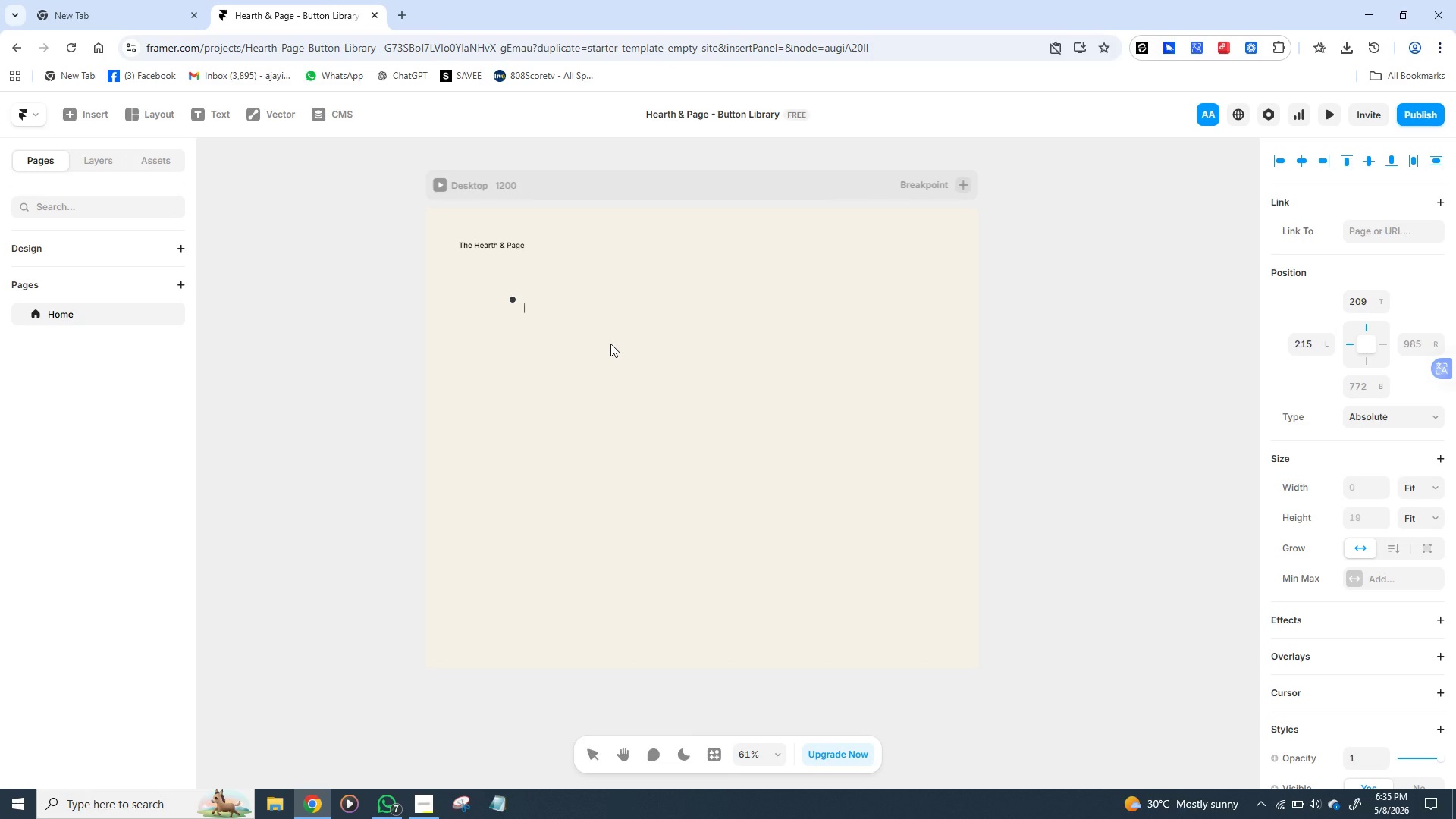 
wait(6.05)
 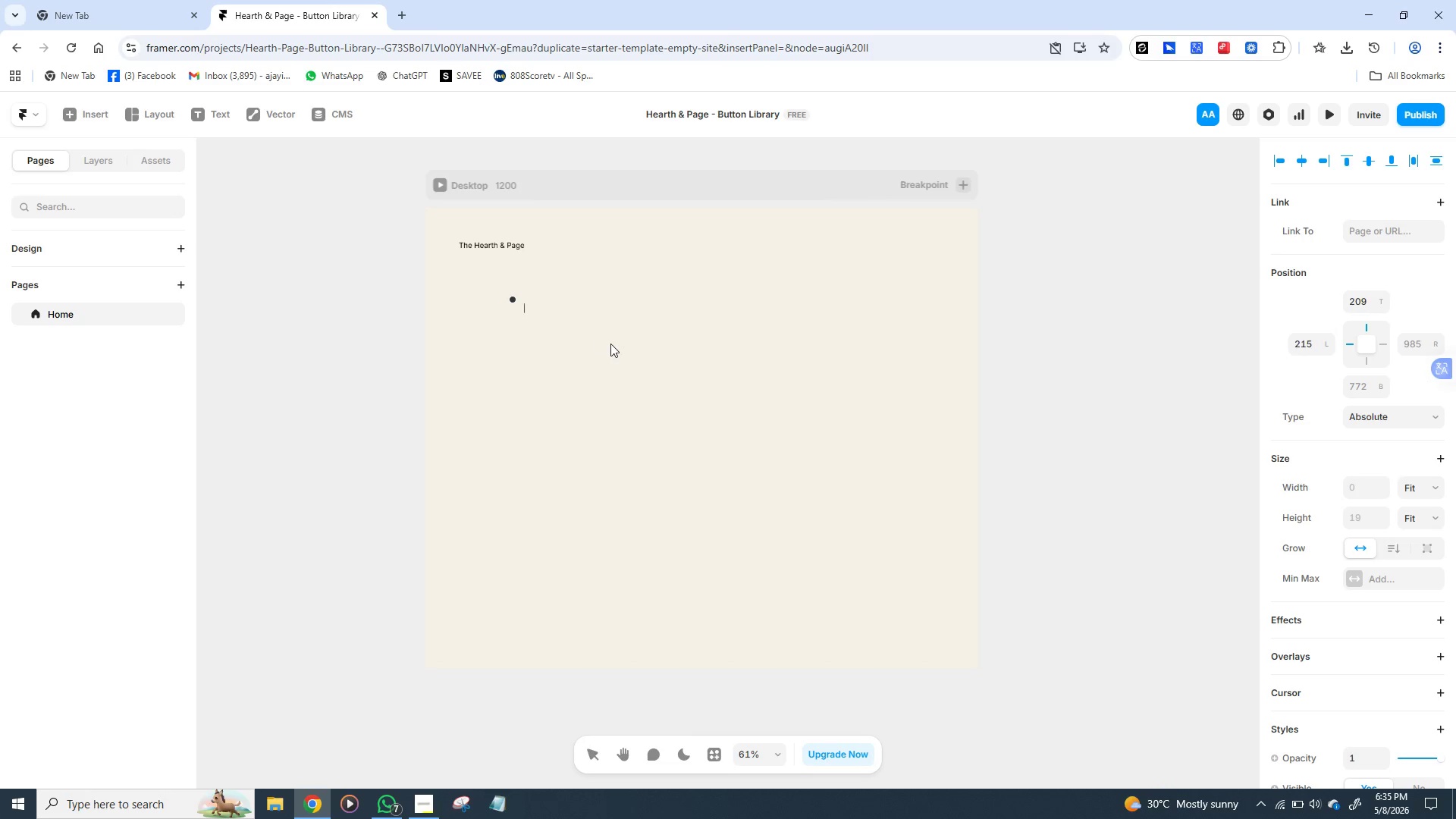 
type(BROWSR)
key(Backspace)
type(E )
 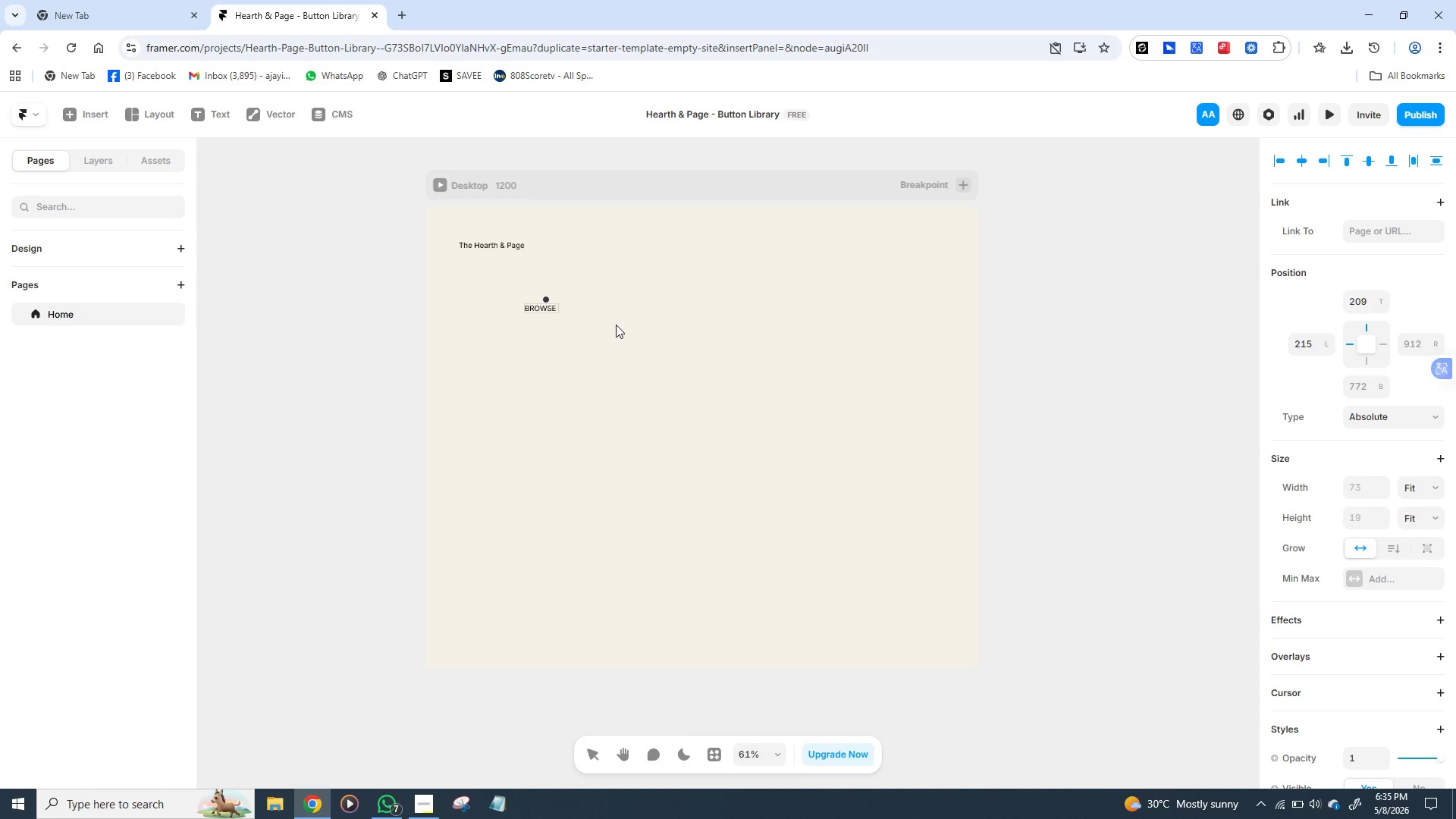 
wait(27.91)
 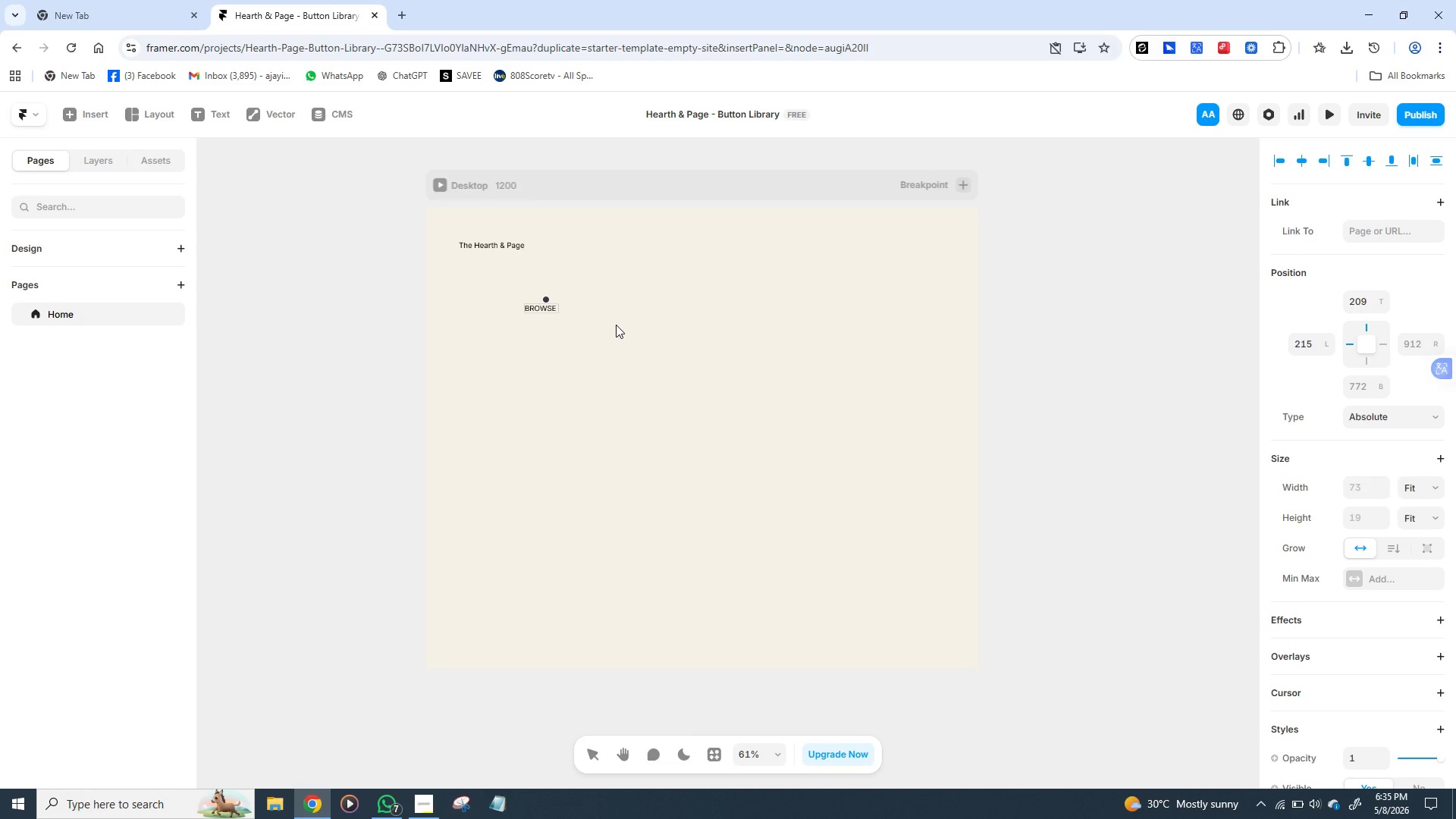 
type( TITLES)
 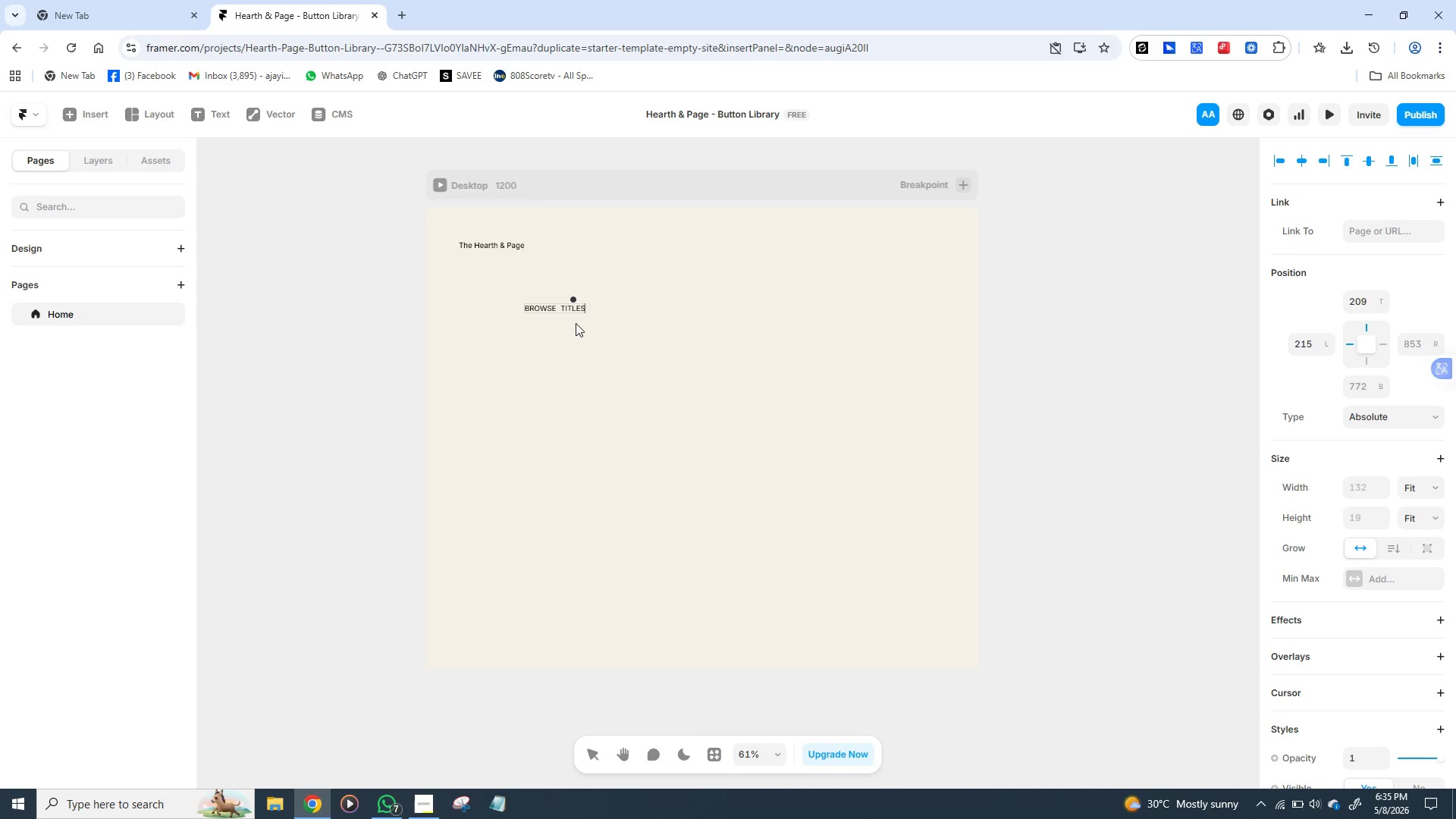 
left_click([560, 314])
 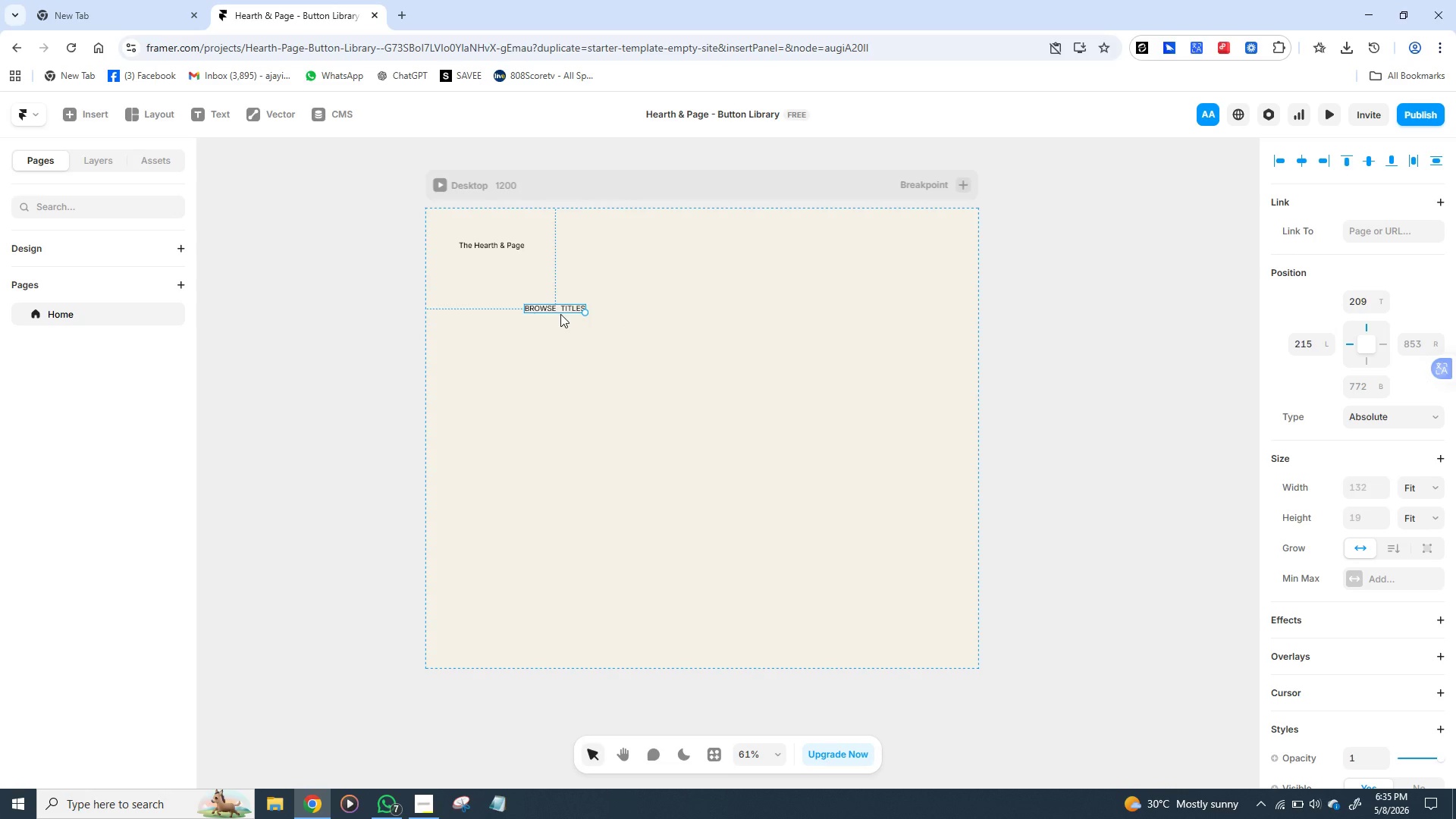 
right_click([560, 314])
 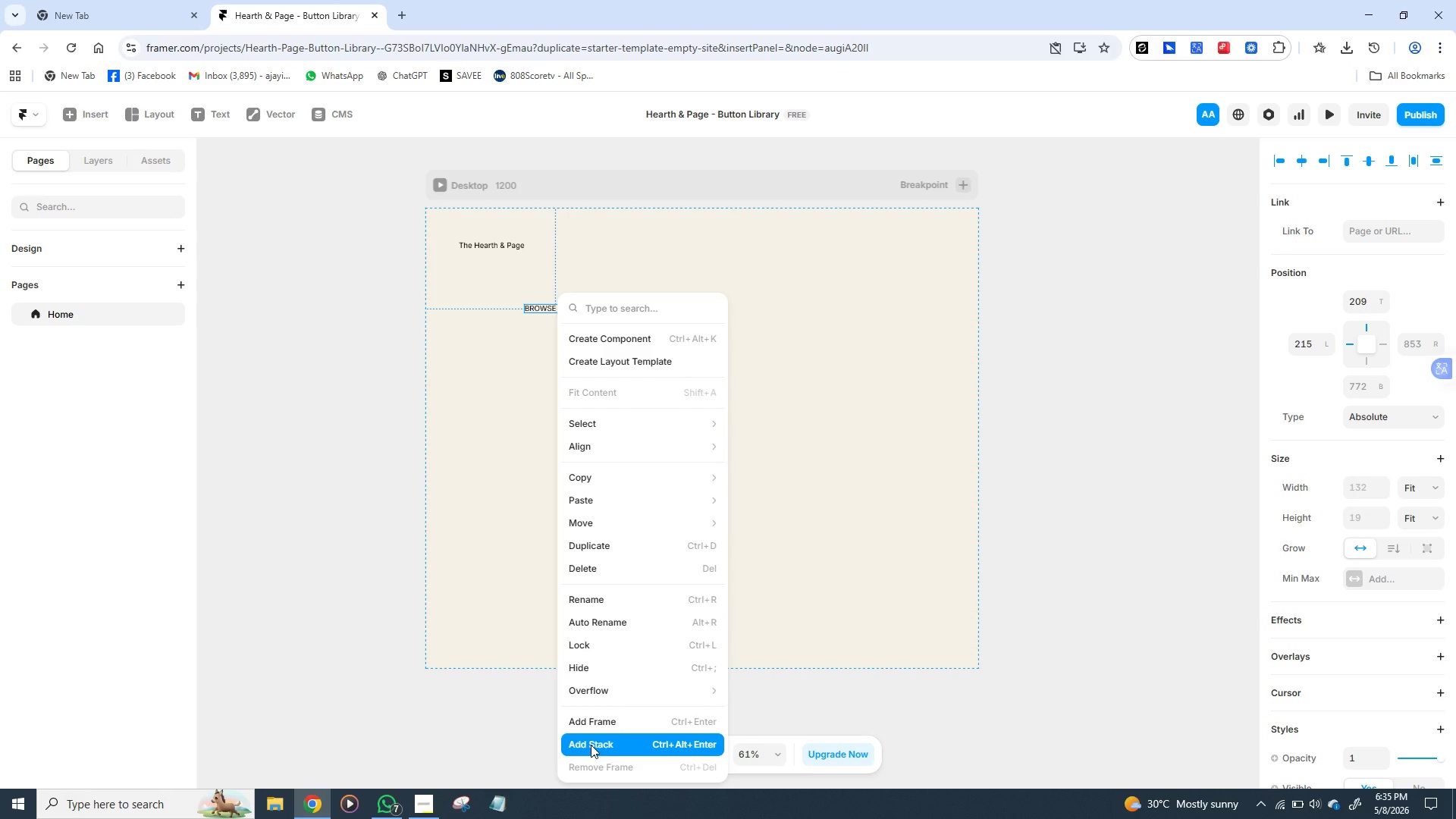 
left_click([591, 745])
 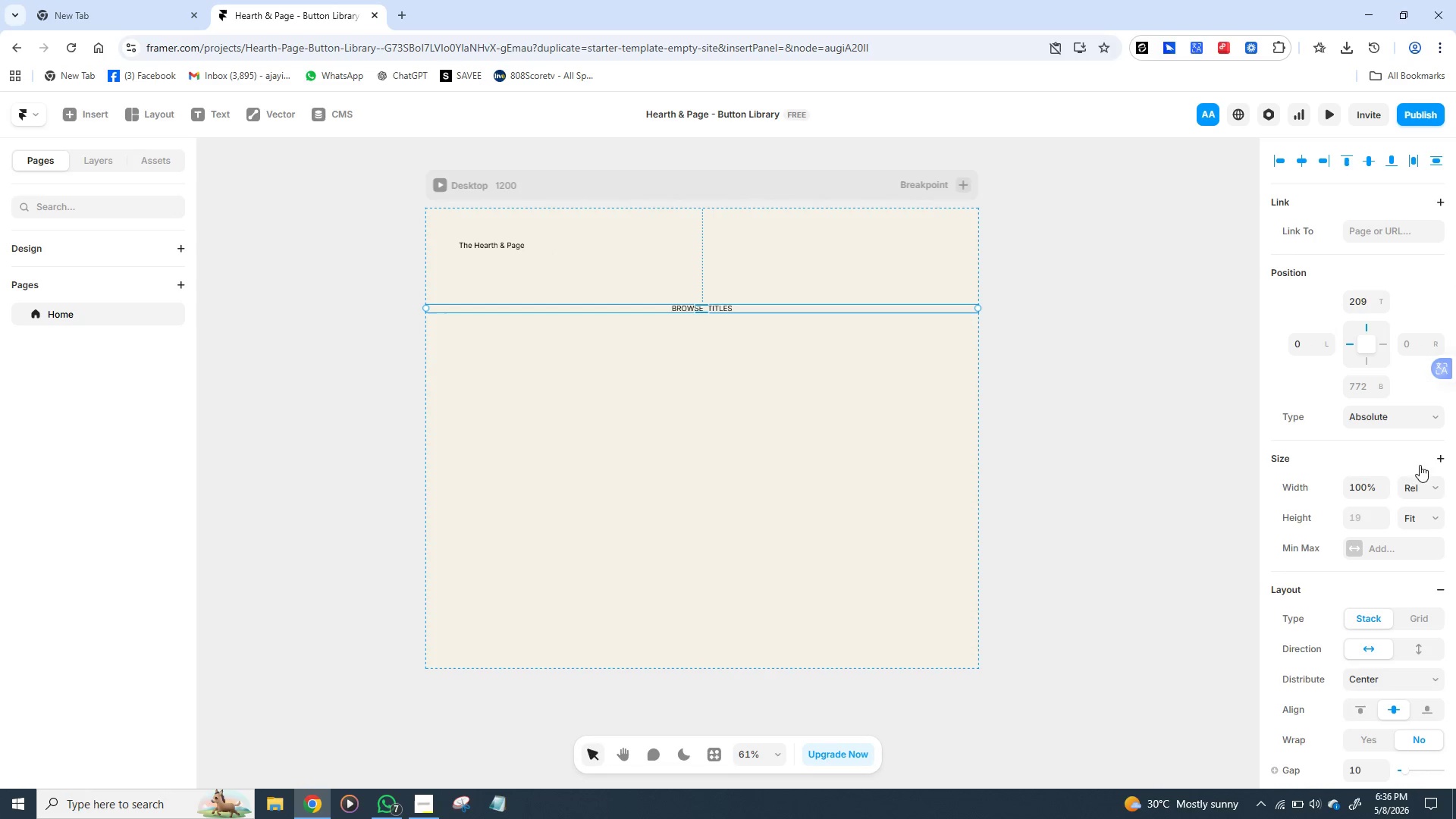 
left_click([1436, 486])
 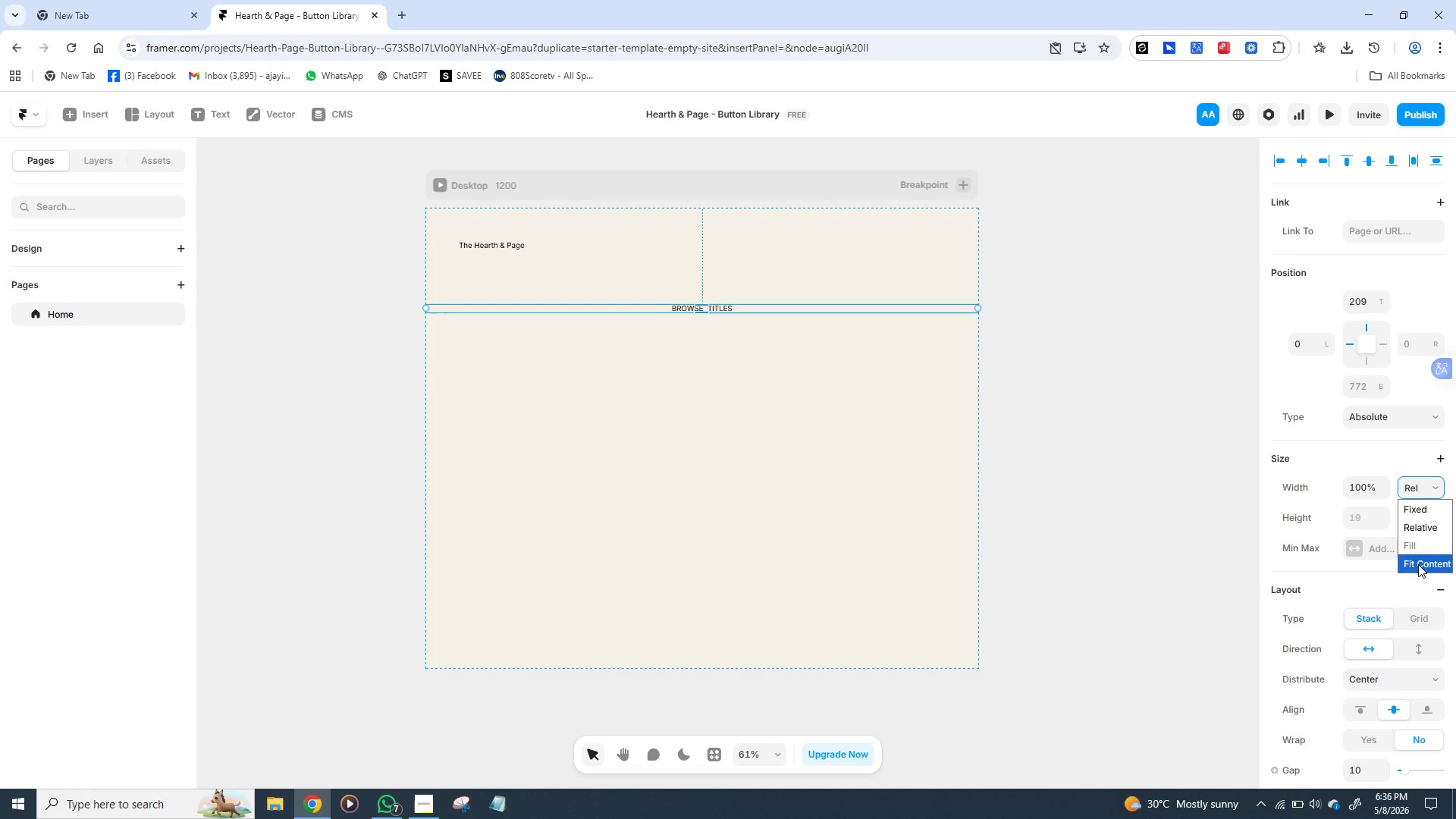 
left_click([1418, 564])
 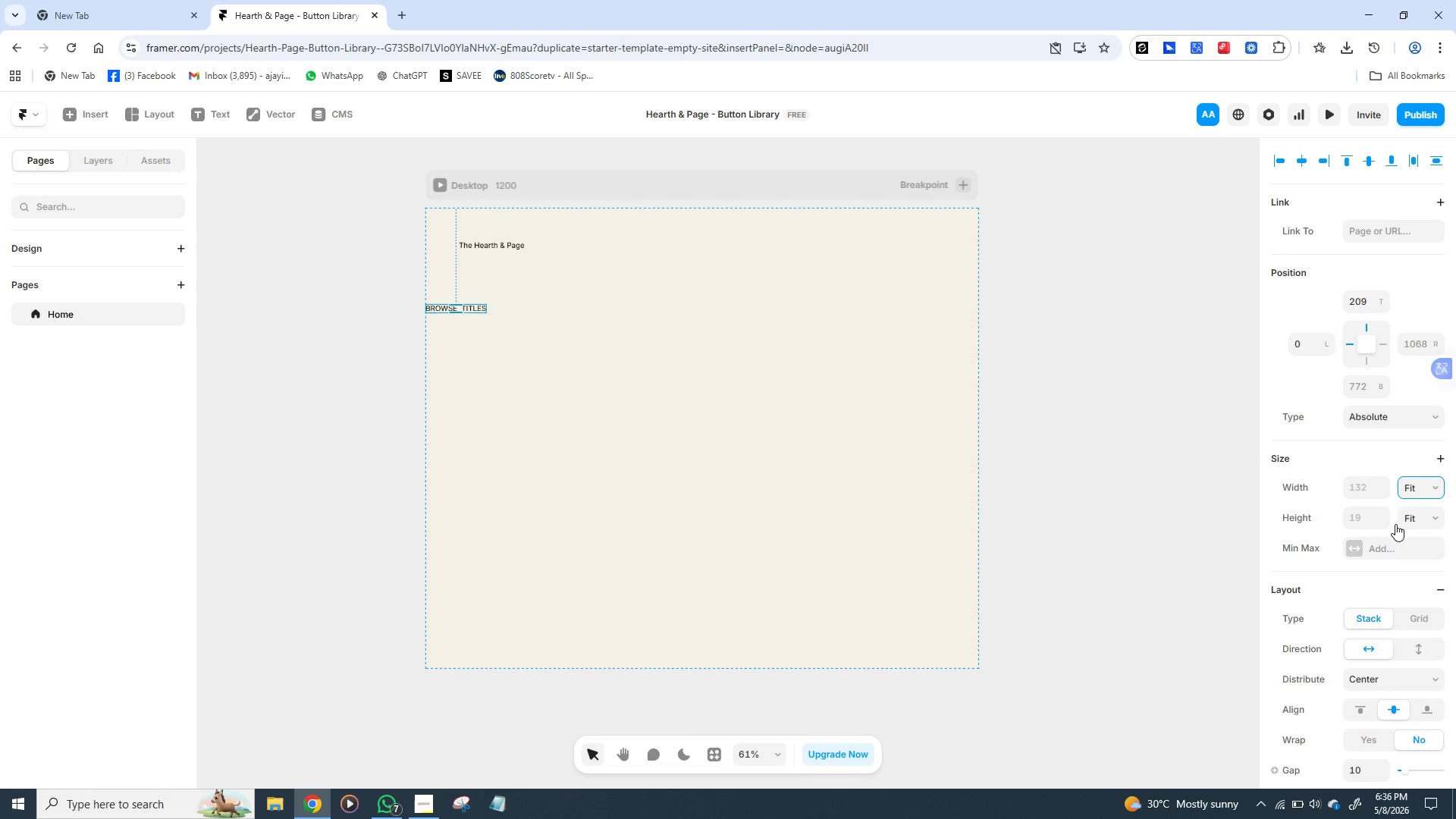 
left_click([1433, 522])
 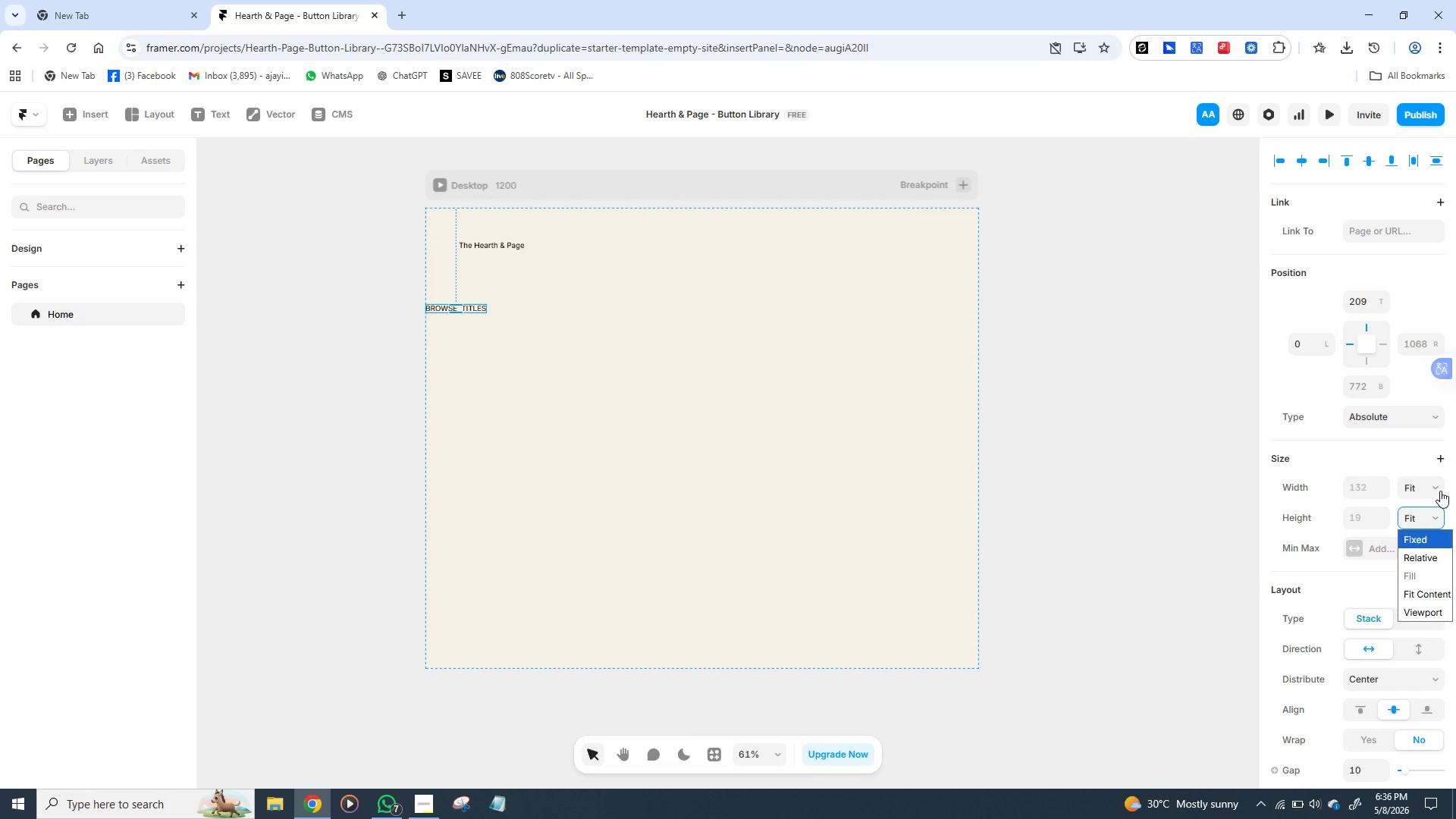 
left_click([1440, 491])
 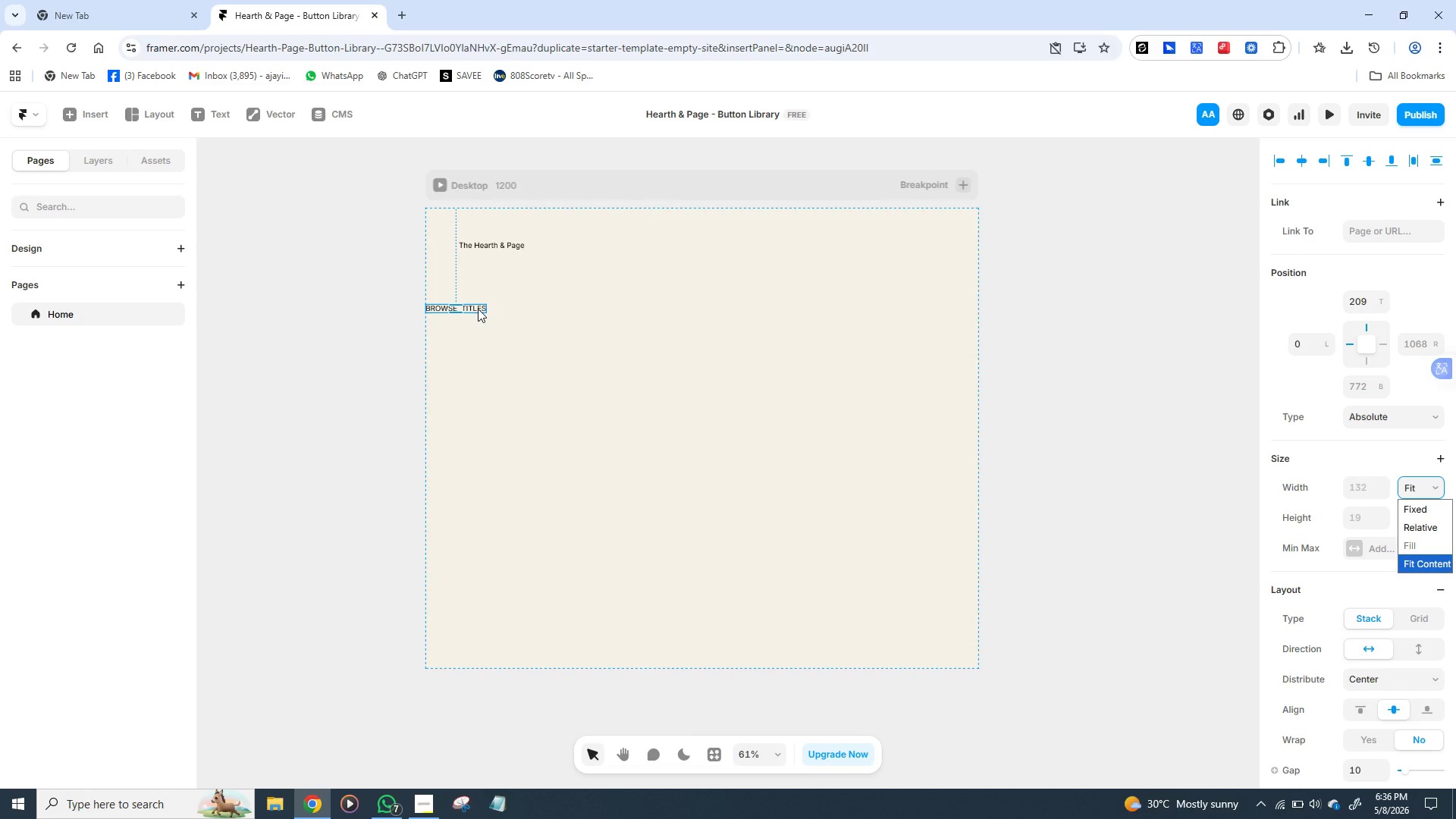 
left_click_drag(start_coordinate=[478, 309], to_coordinate=[514, 305])
 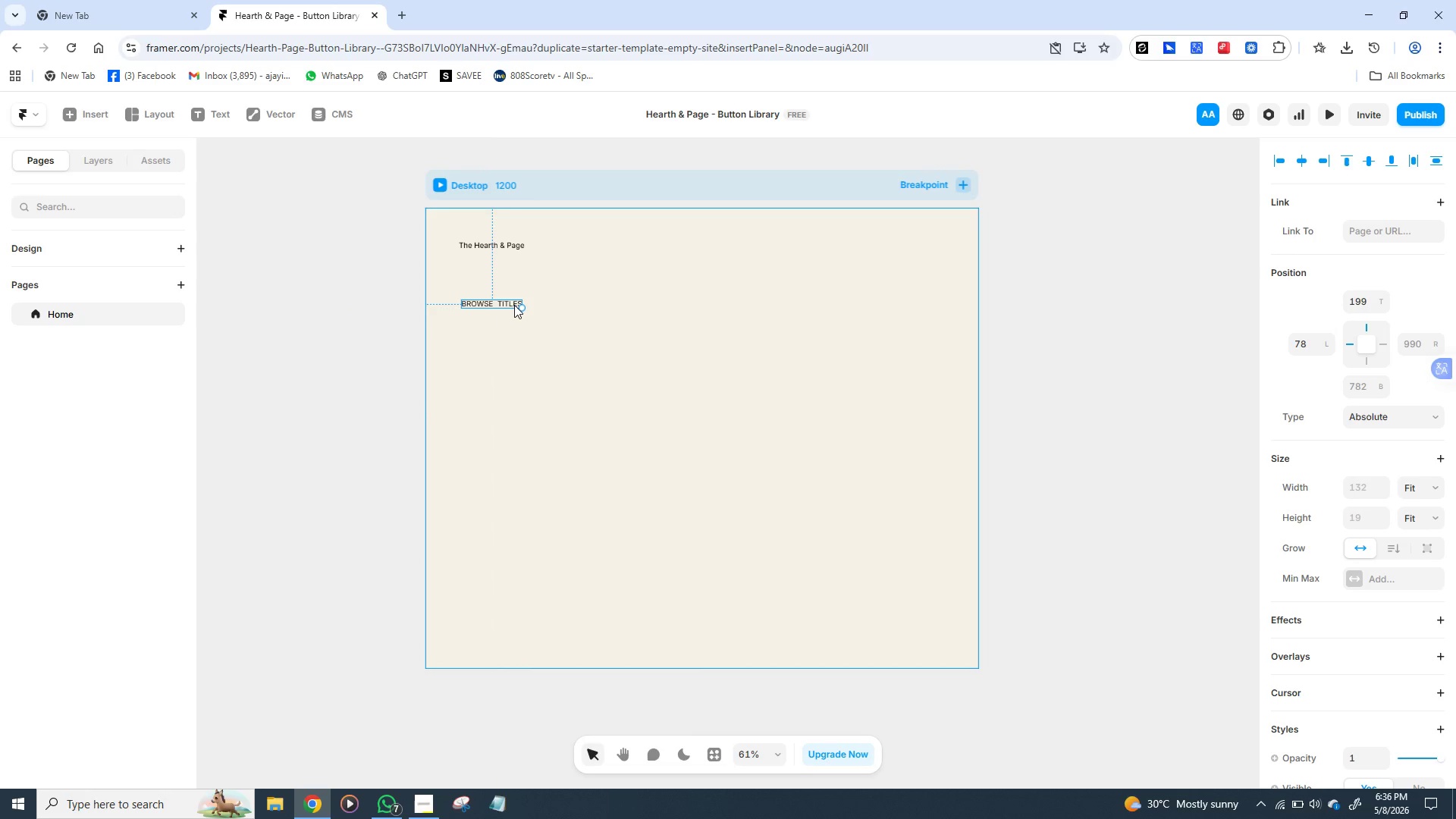 
key(Control+Z)
 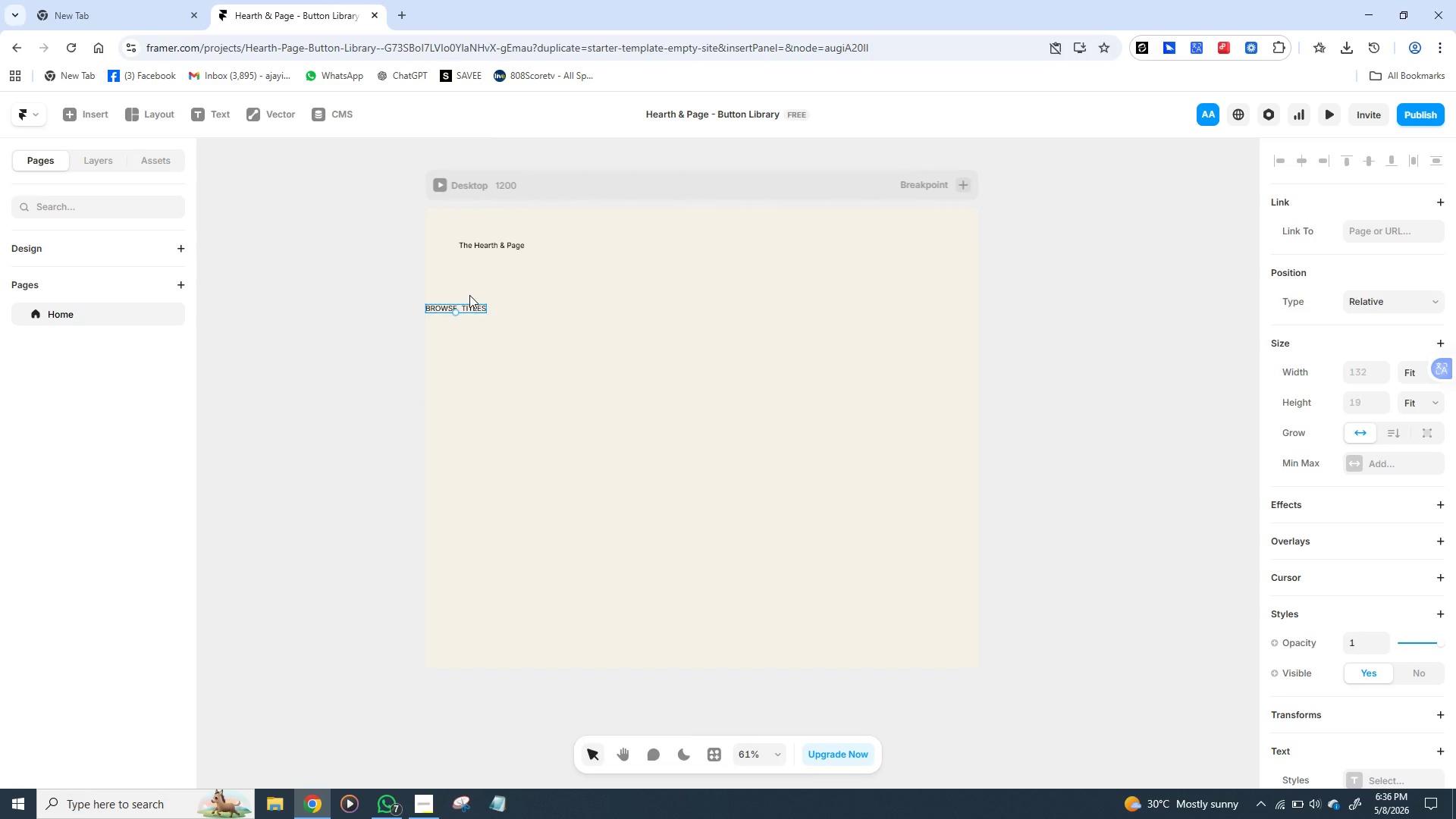 
left_click([469, 298])
 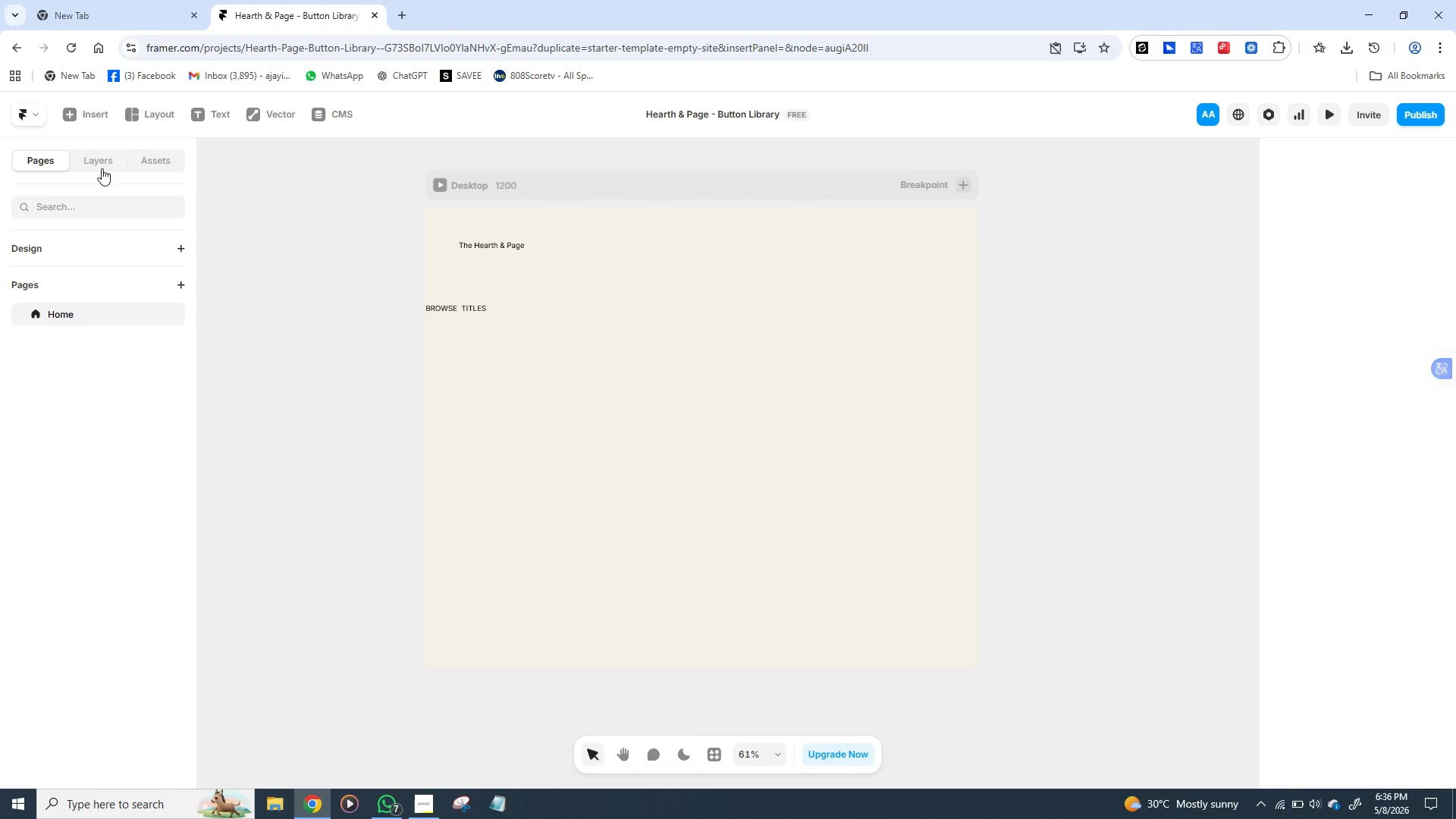 
left_click([101, 162])
 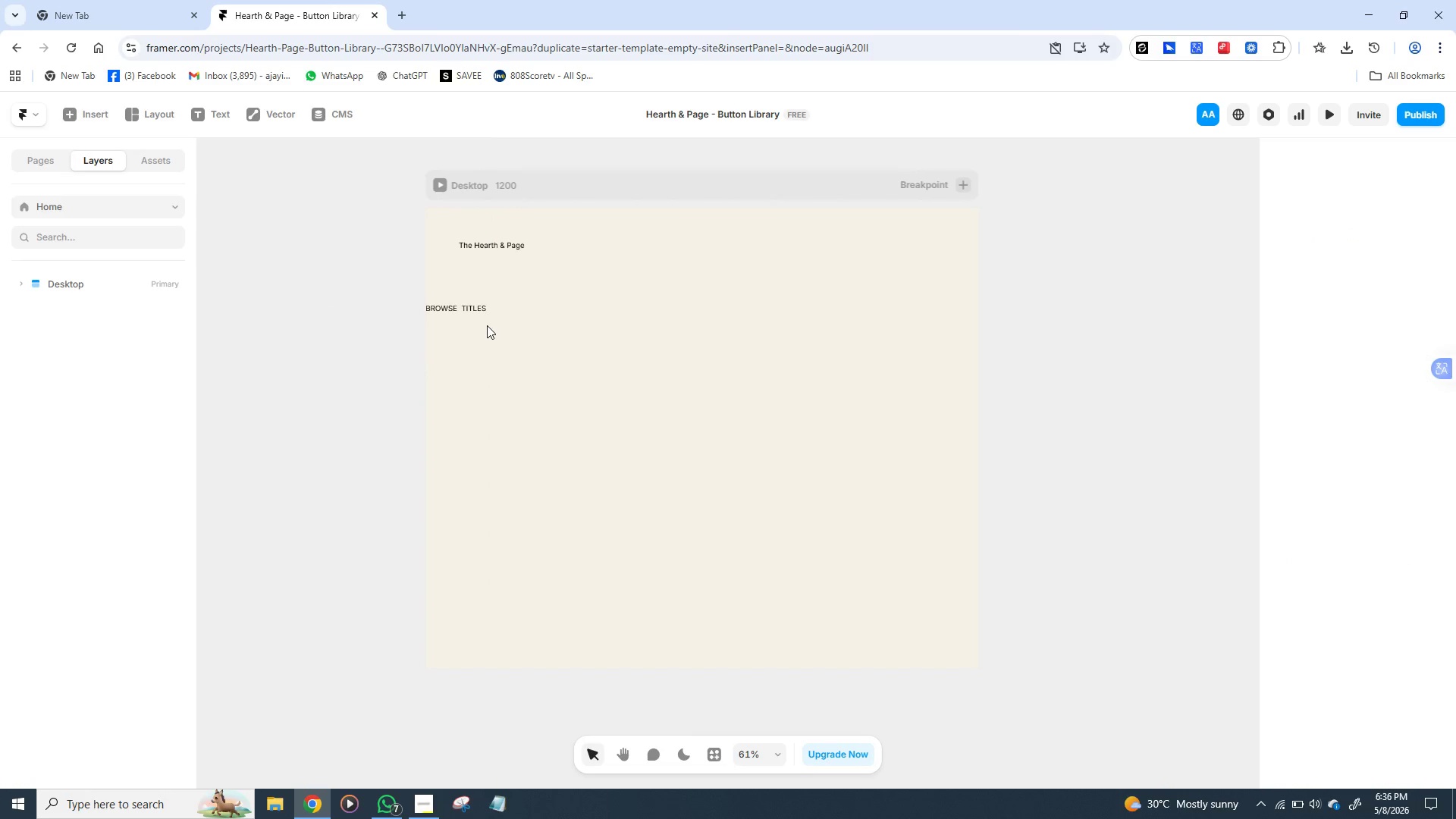 
left_click([460, 309])
 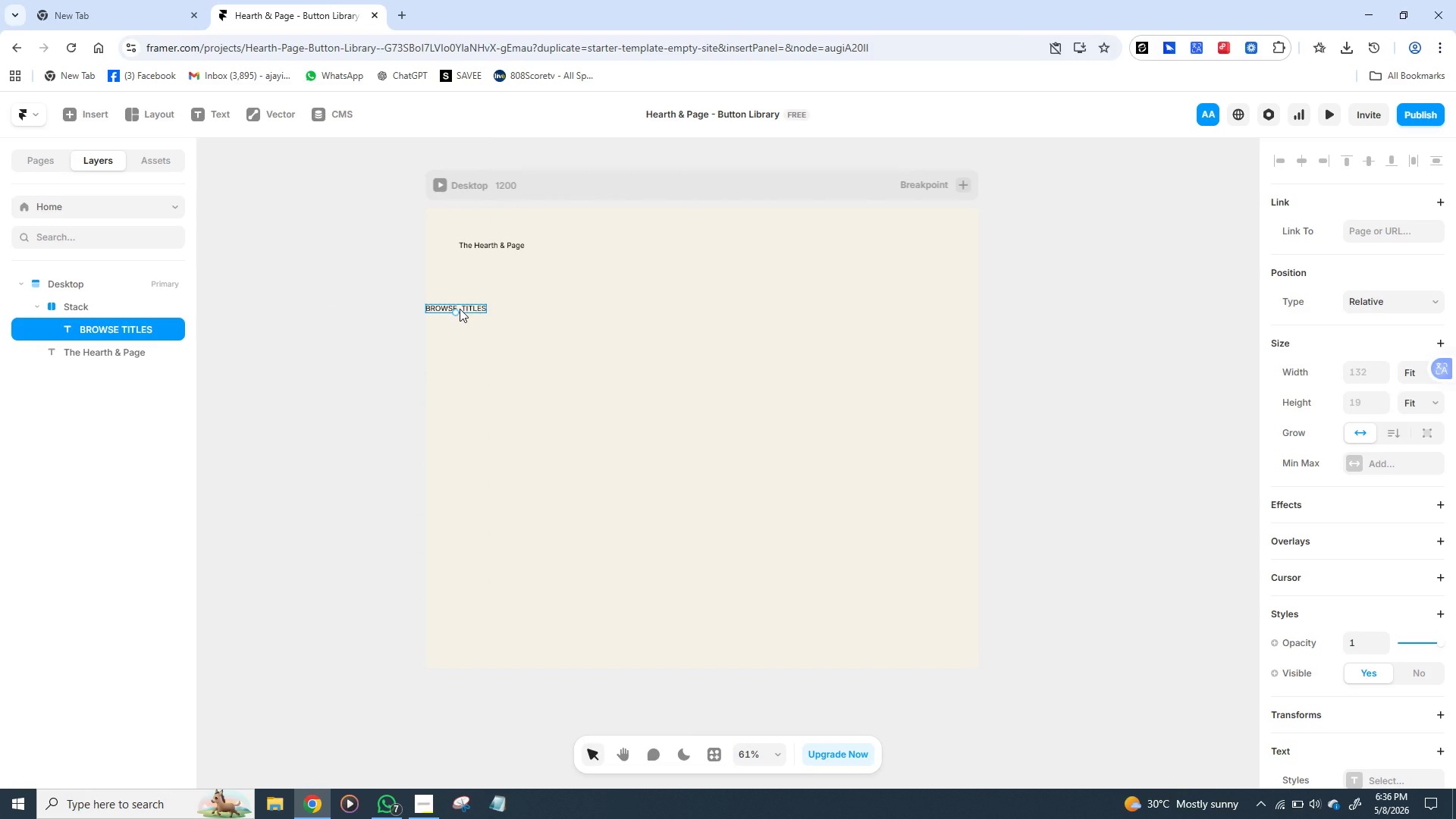 
right_click([460, 309])
 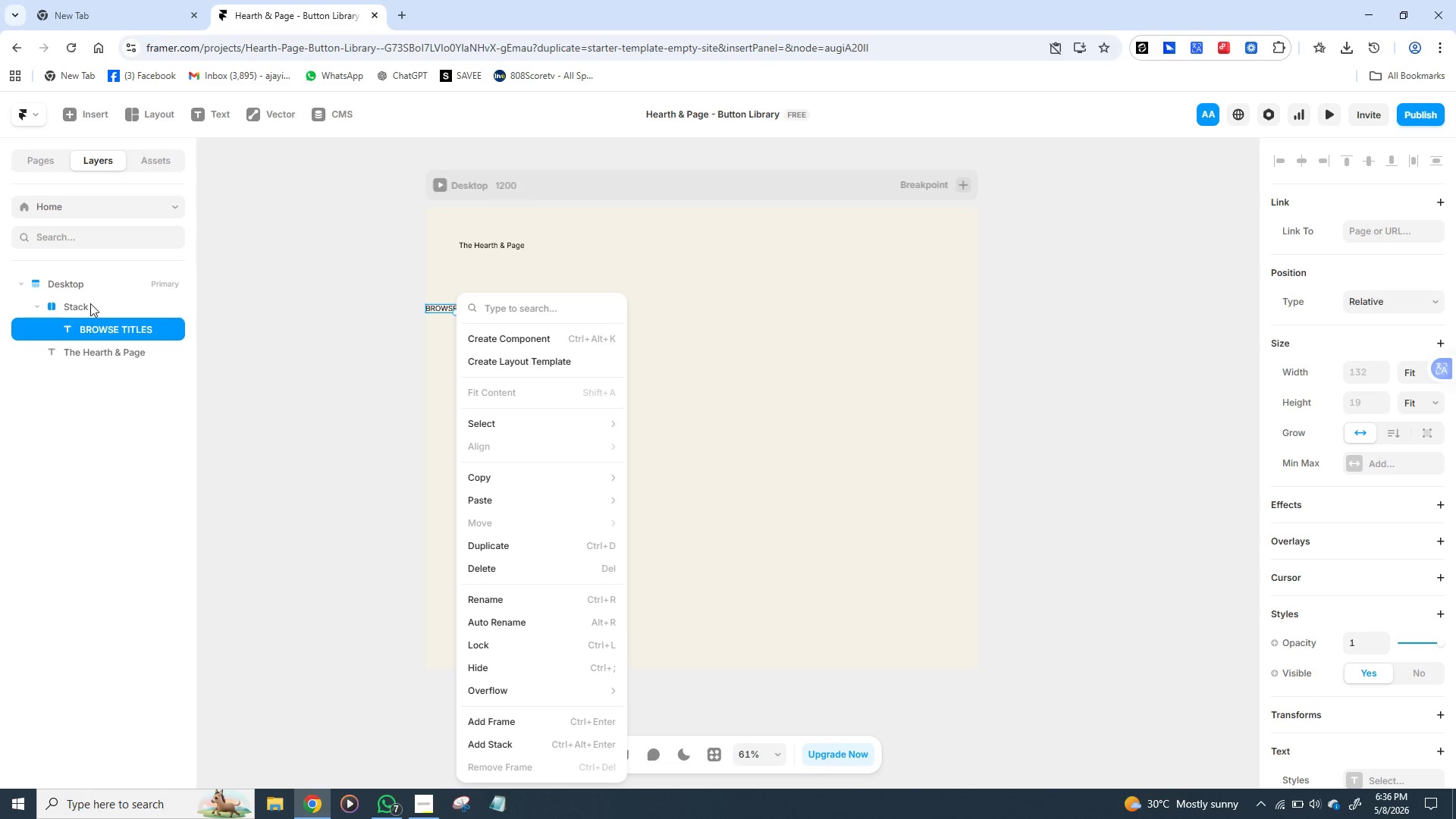 
left_click([81, 303])
 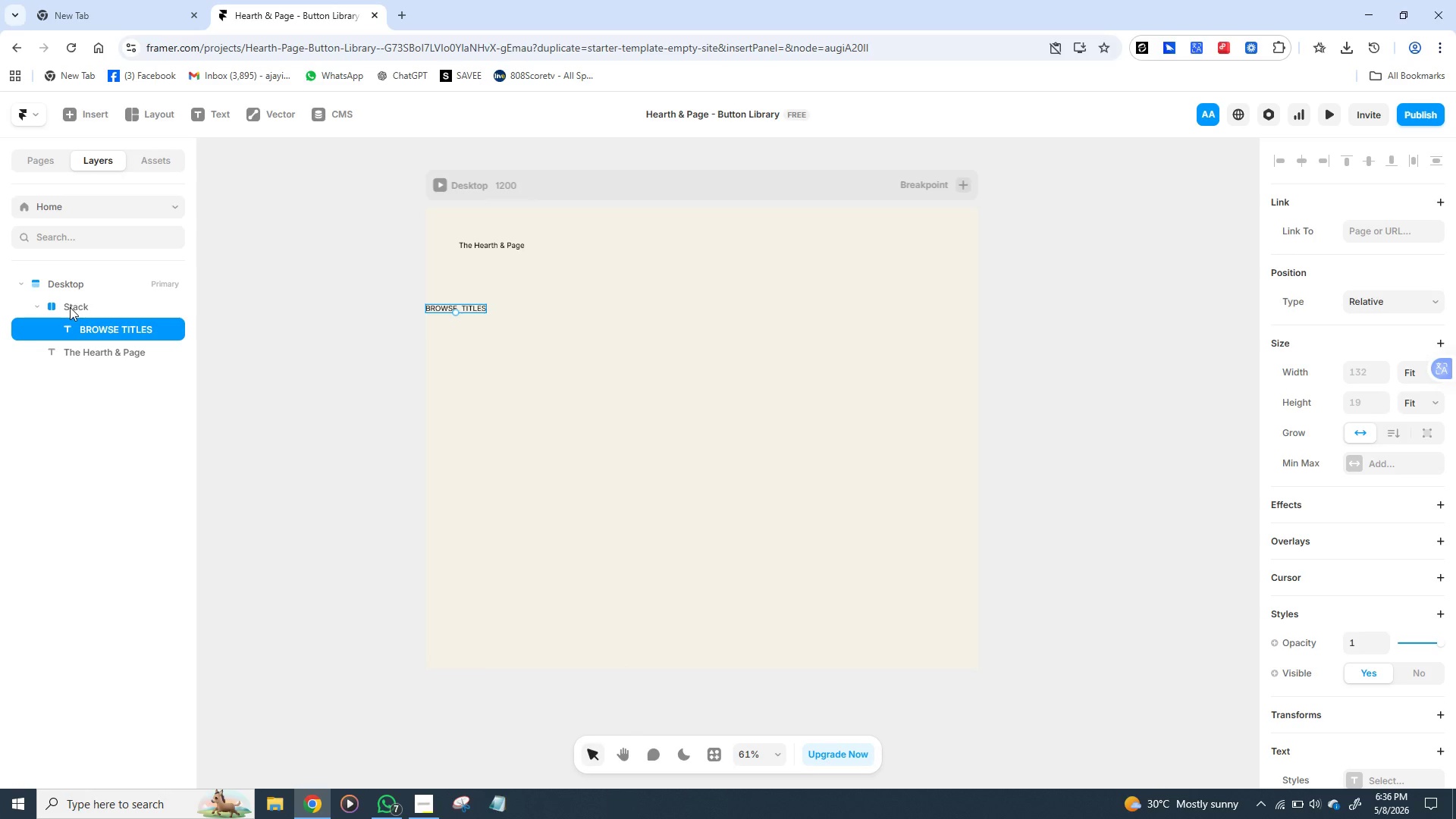 
left_click([70, 307])
 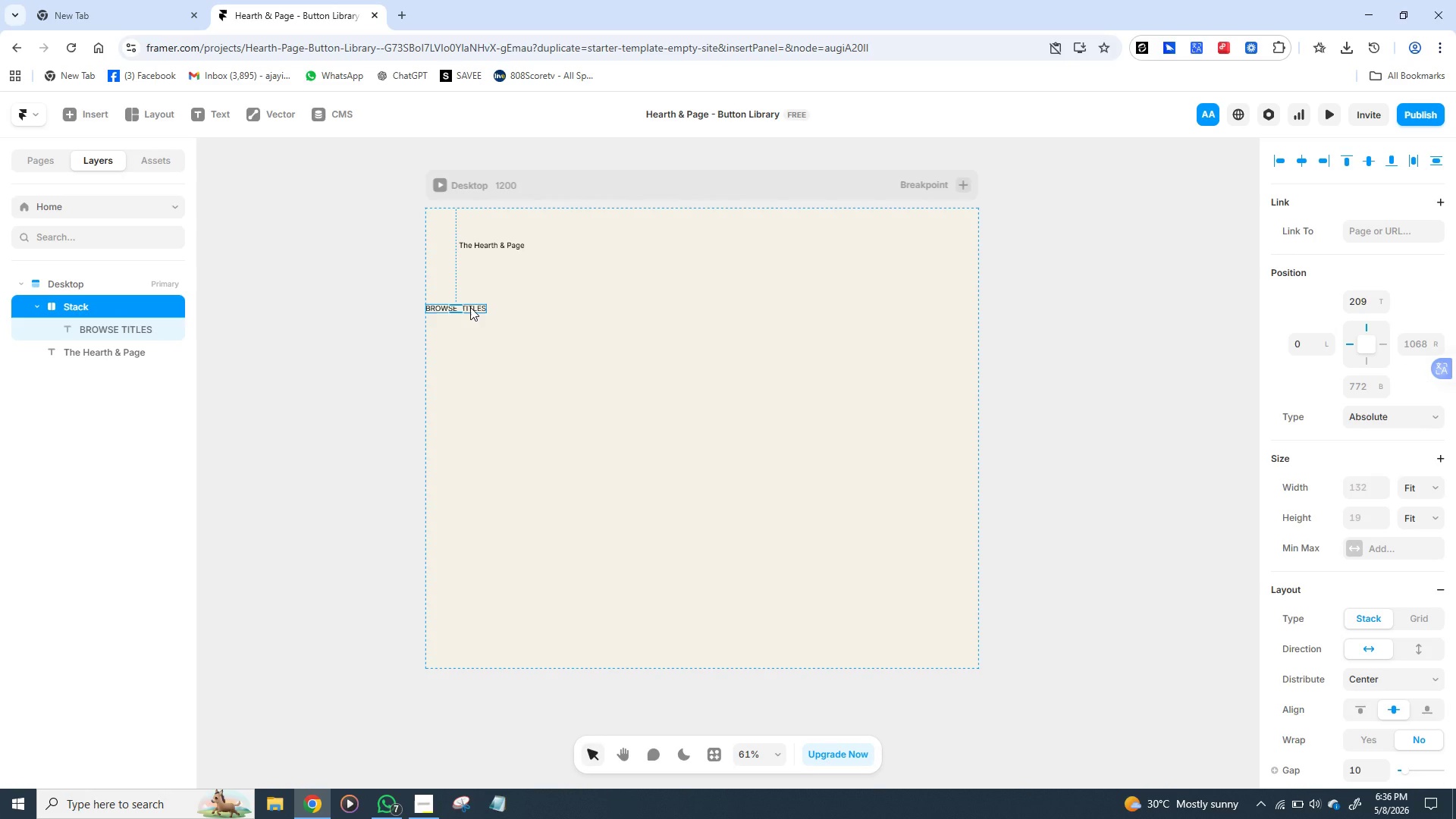 
left_click_drag(start_coordinate=[470, 307], to_coordinate=[512, 306])
 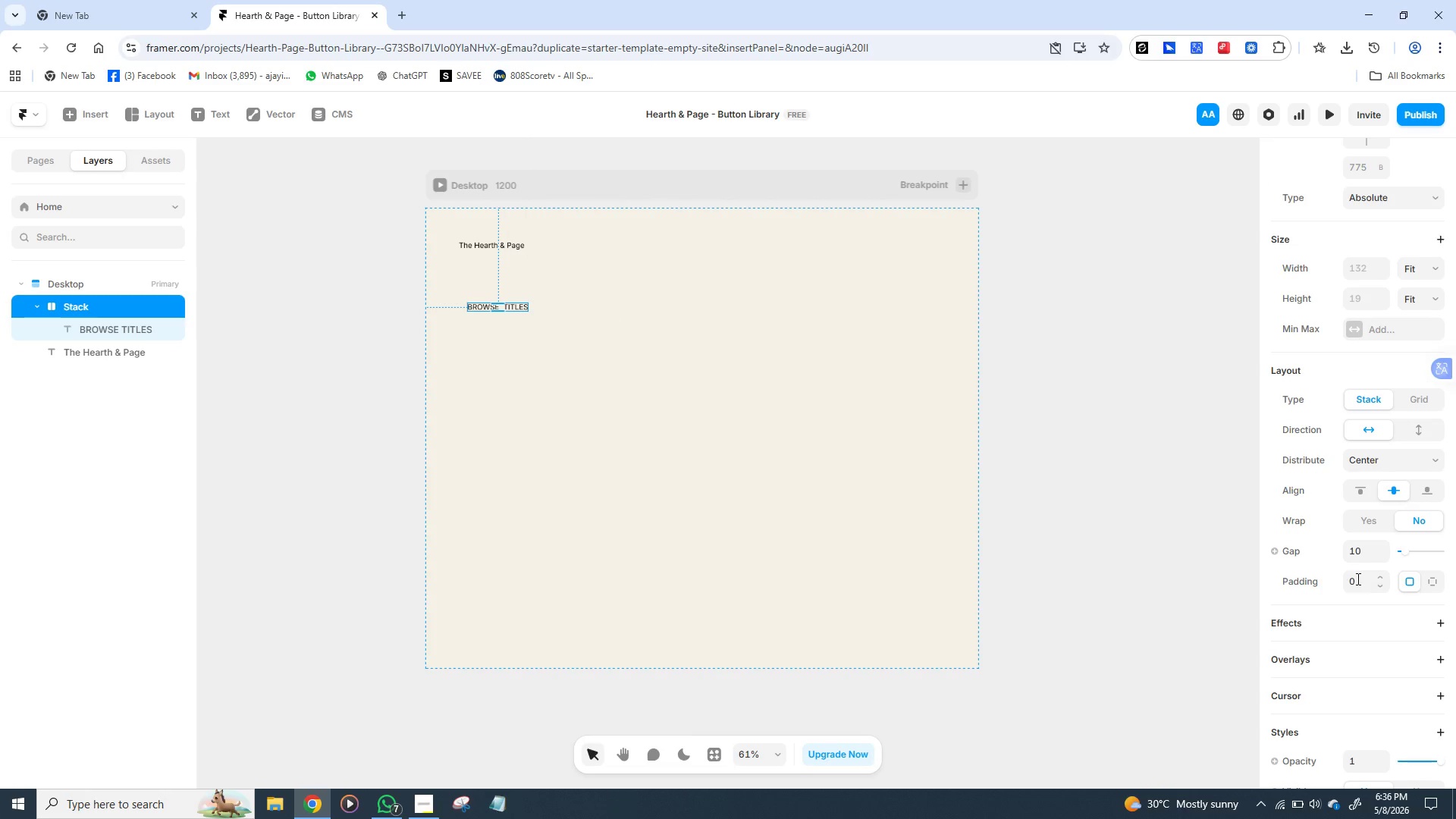 
wait(11.77)
 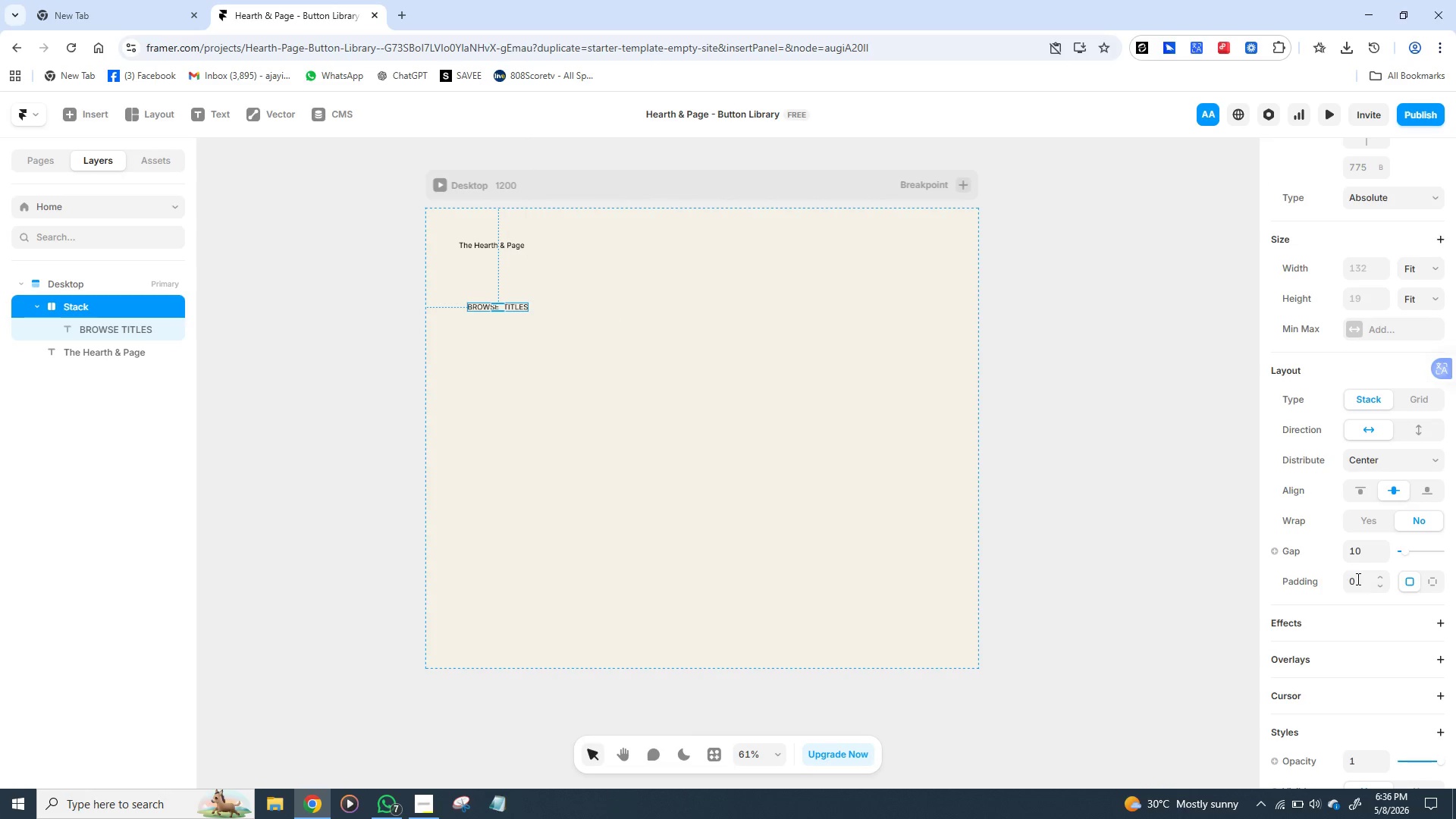 
left_click([1426, 583])
 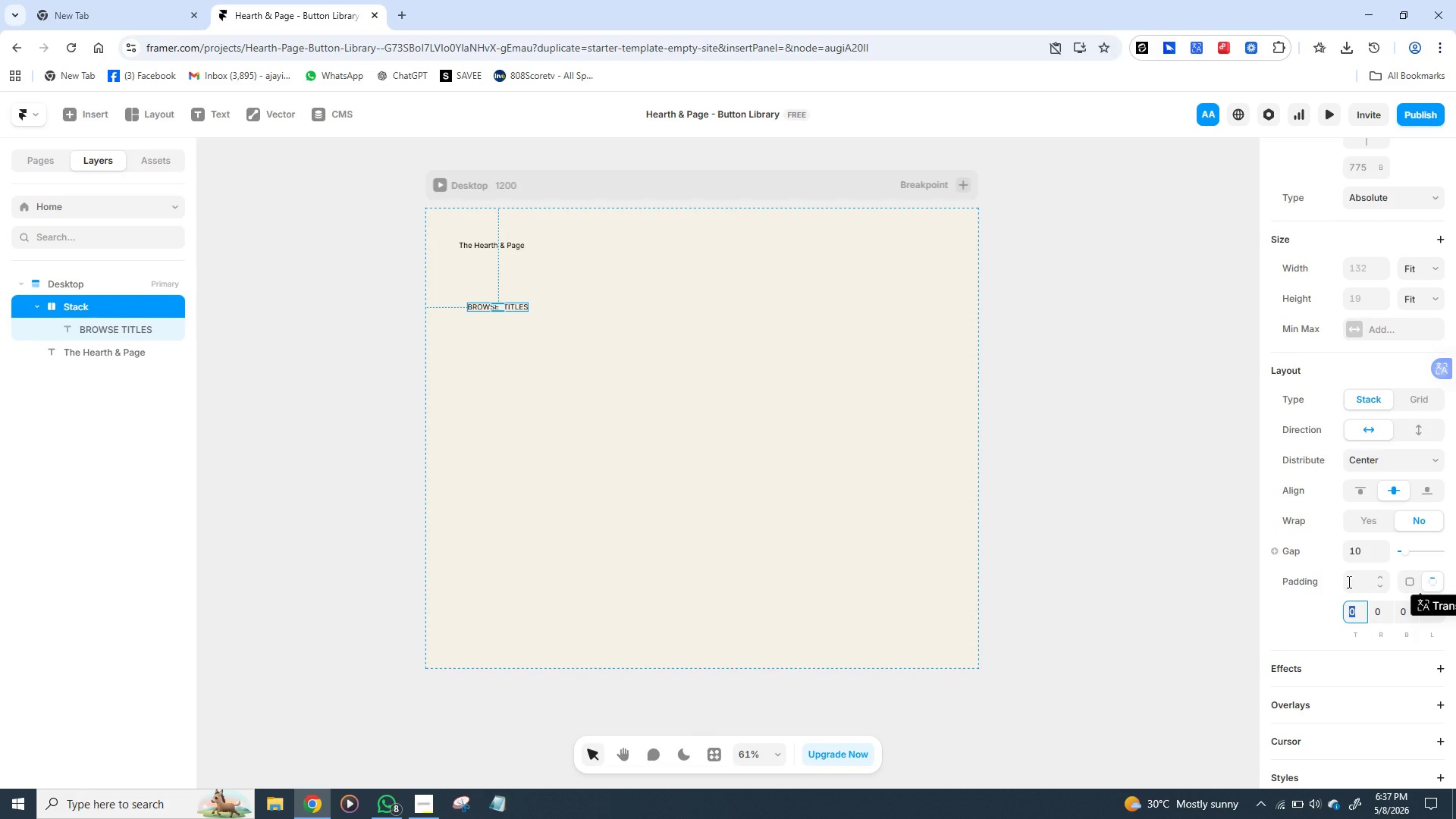 
wait(29.45)
 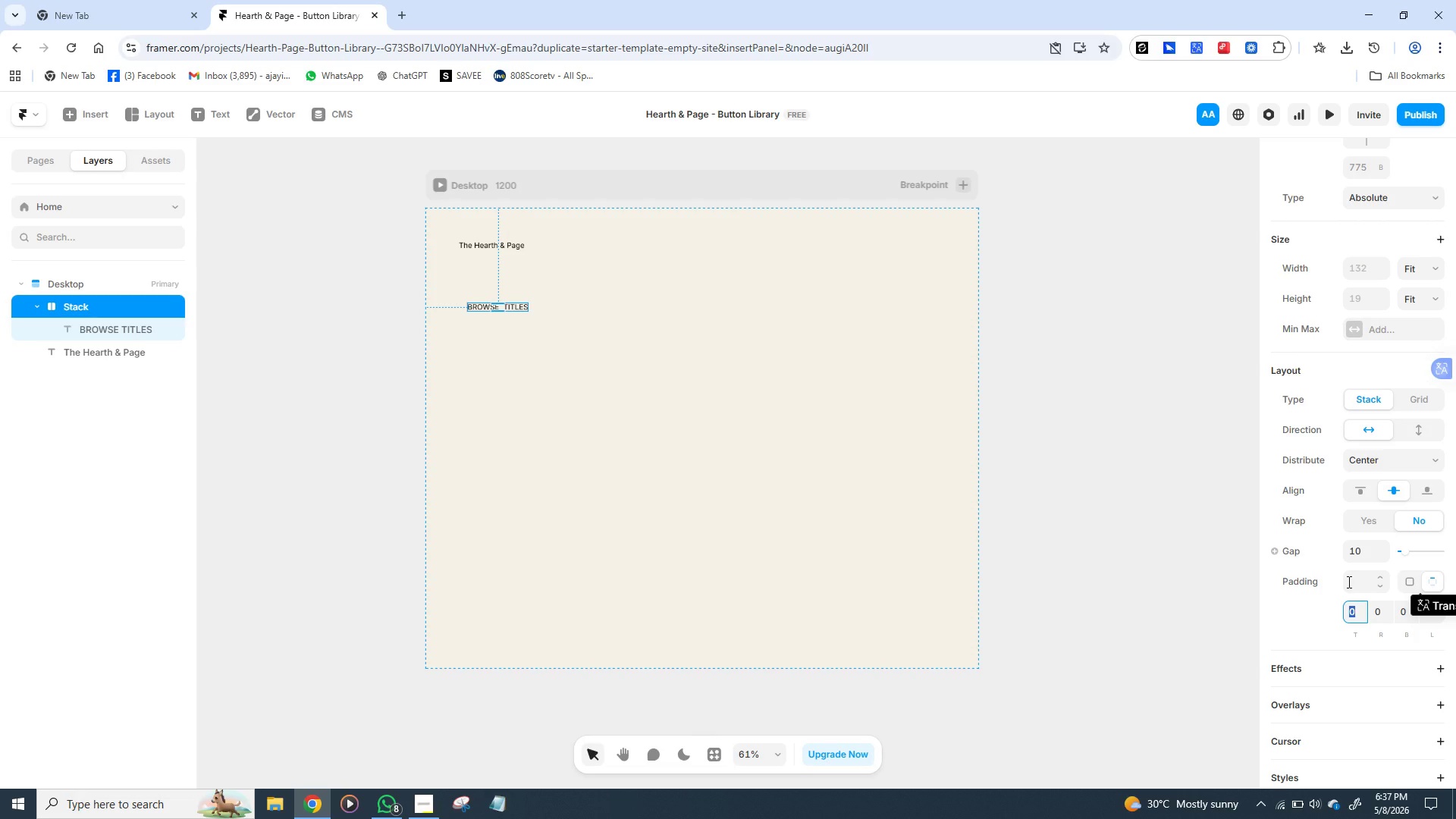 
left_click([1274, 51])
 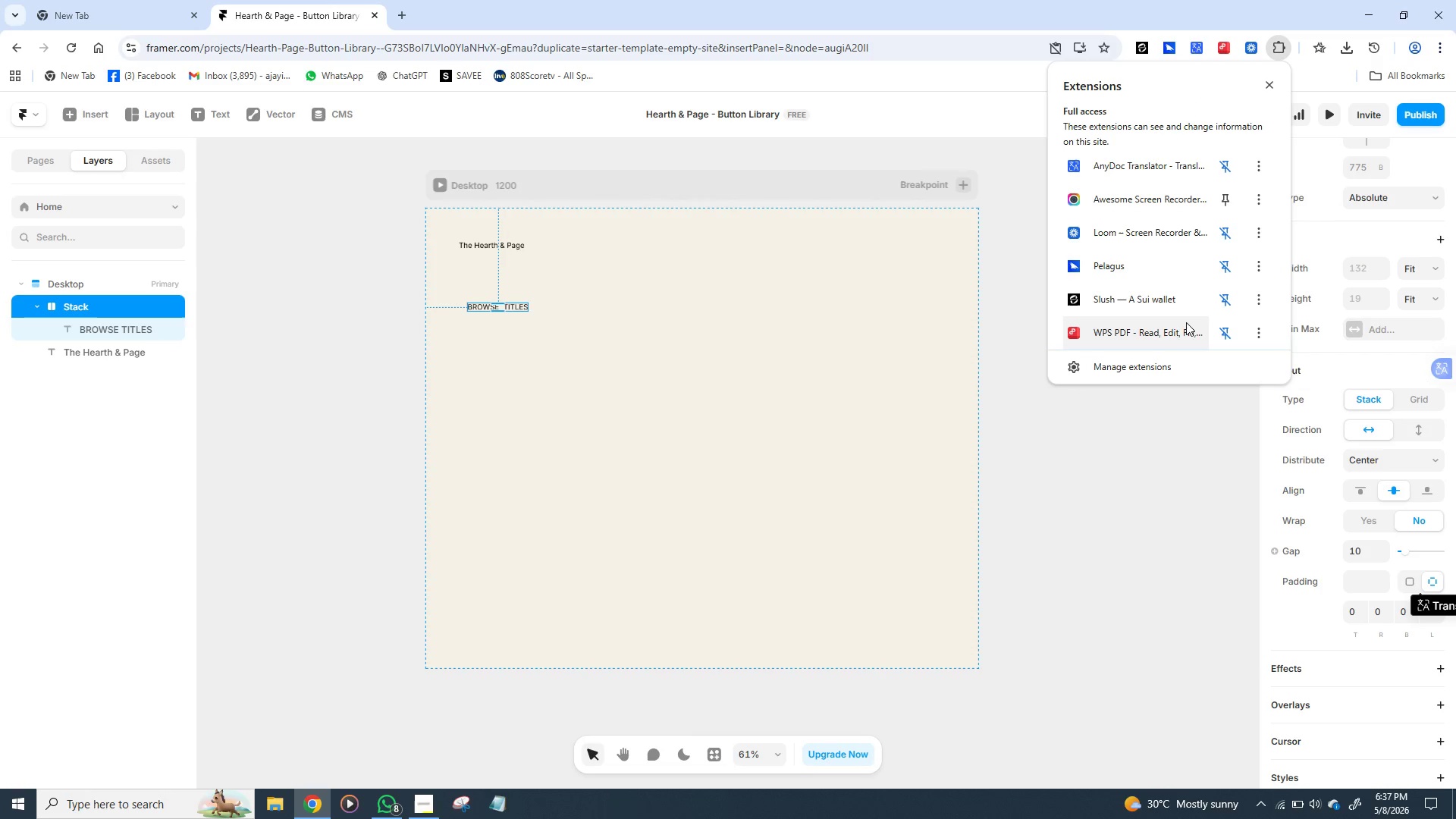 
mouse_move([1134, 362])
 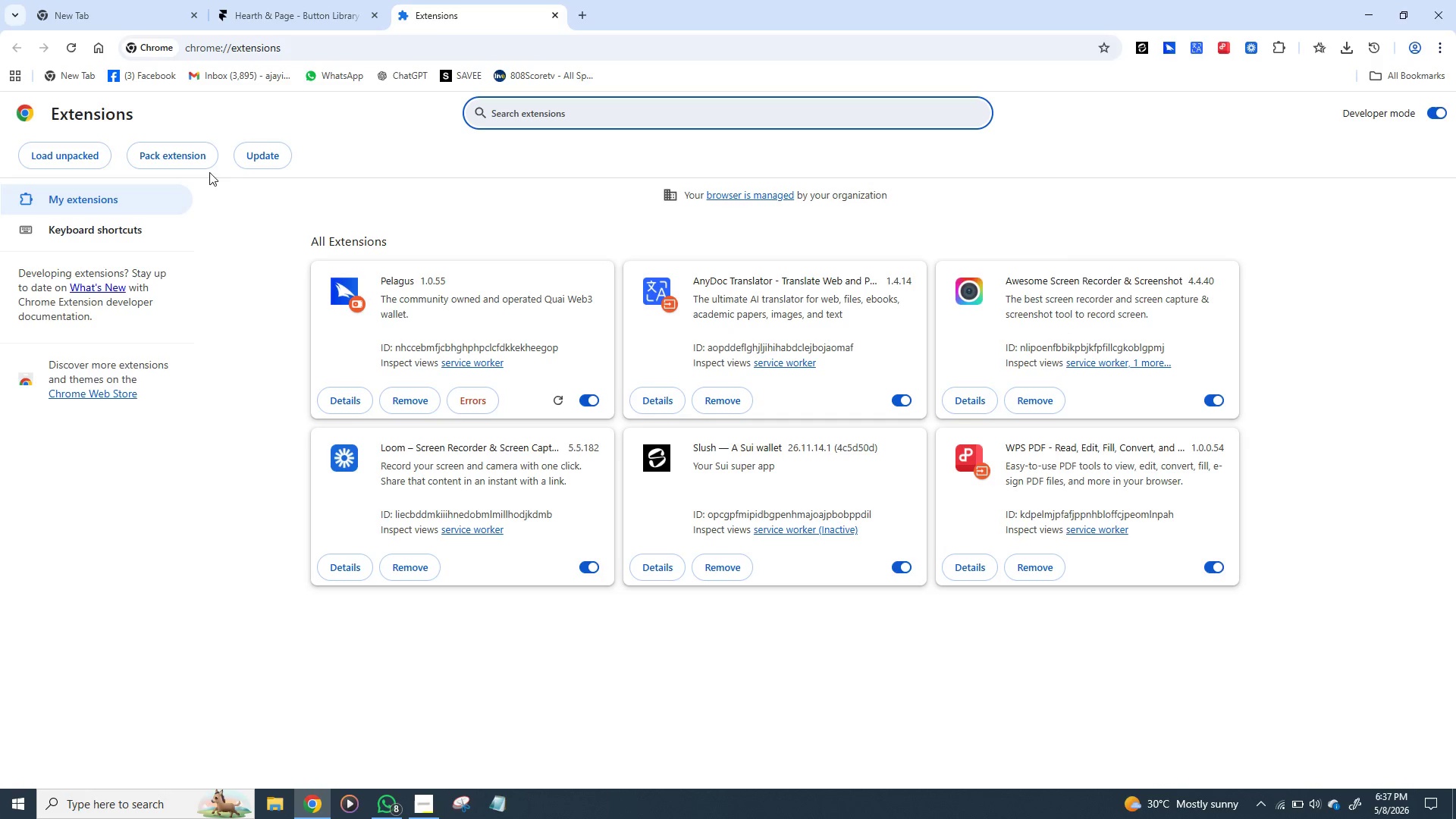 
wait(11.25)
 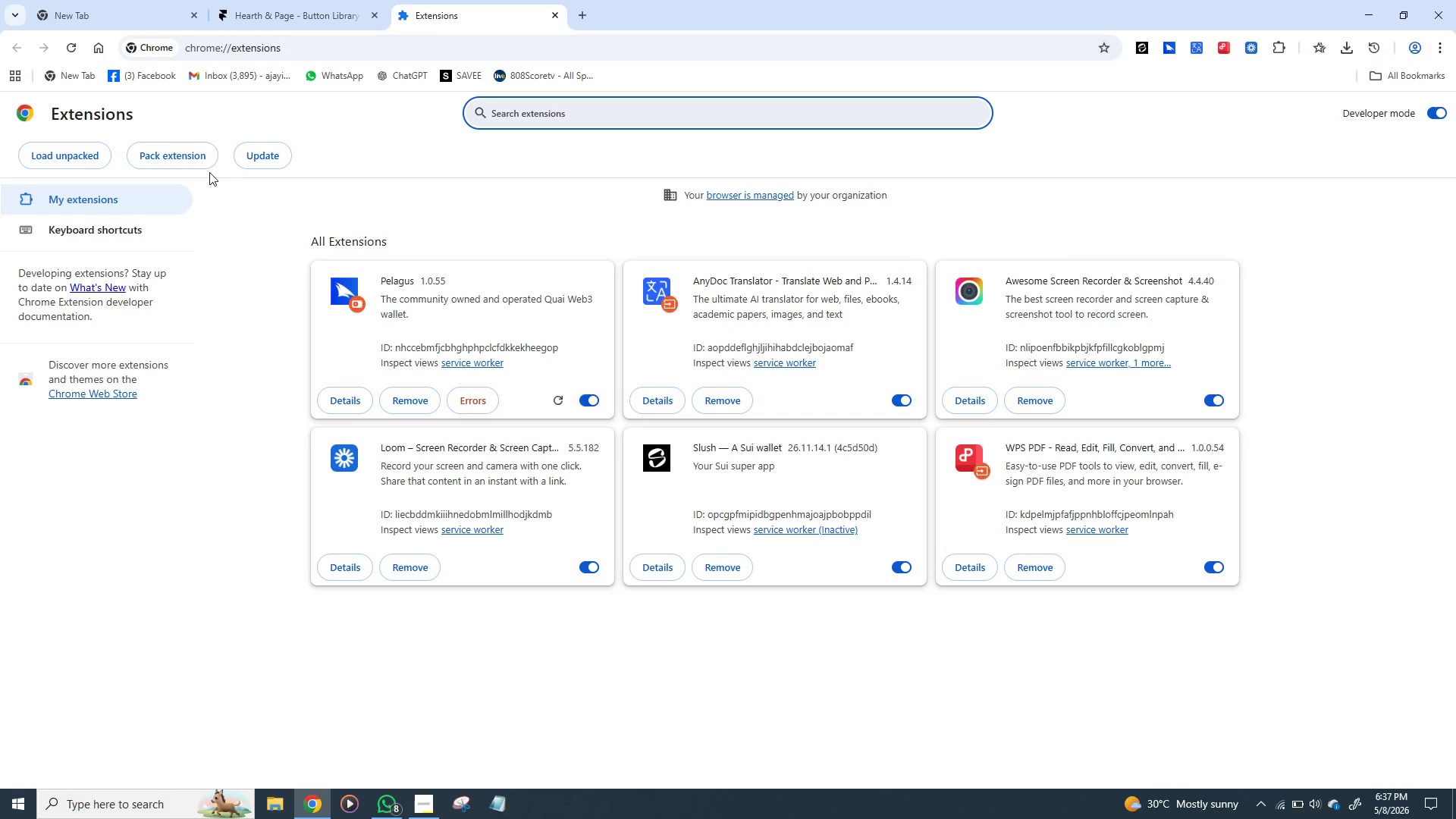 
left_click([102, 381])
 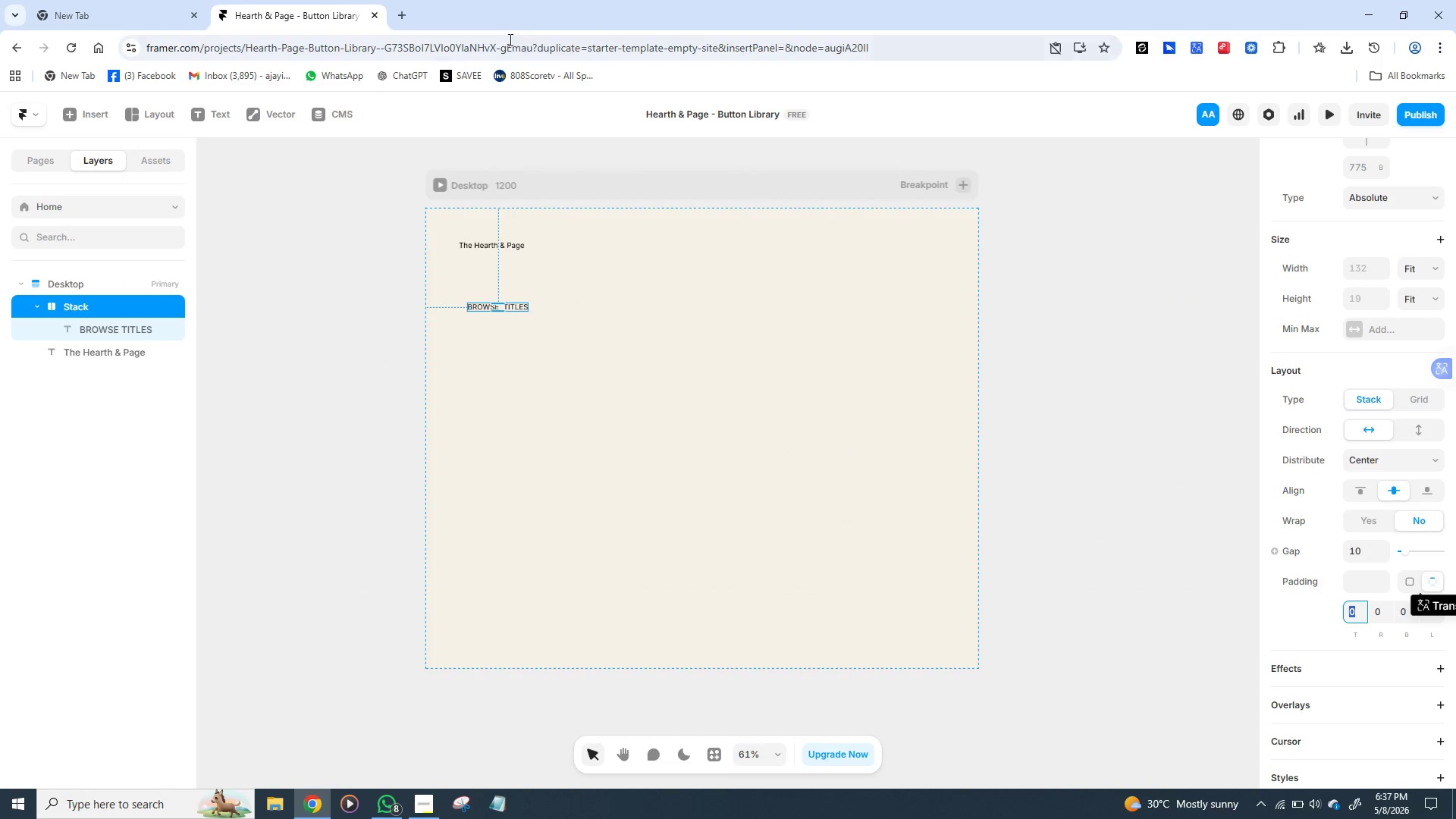 
wait(10.86)
 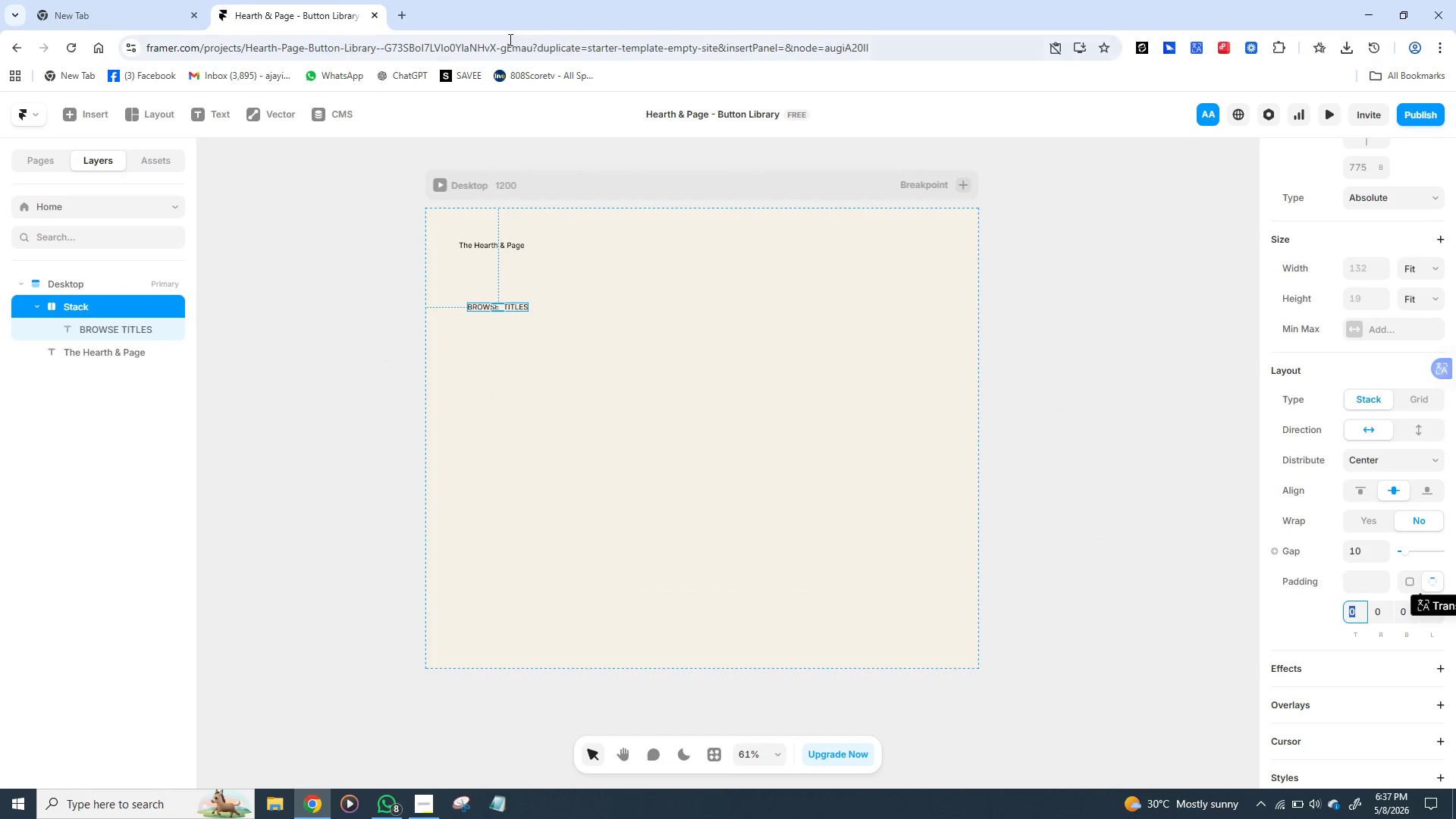 
type(SCREENRE)
 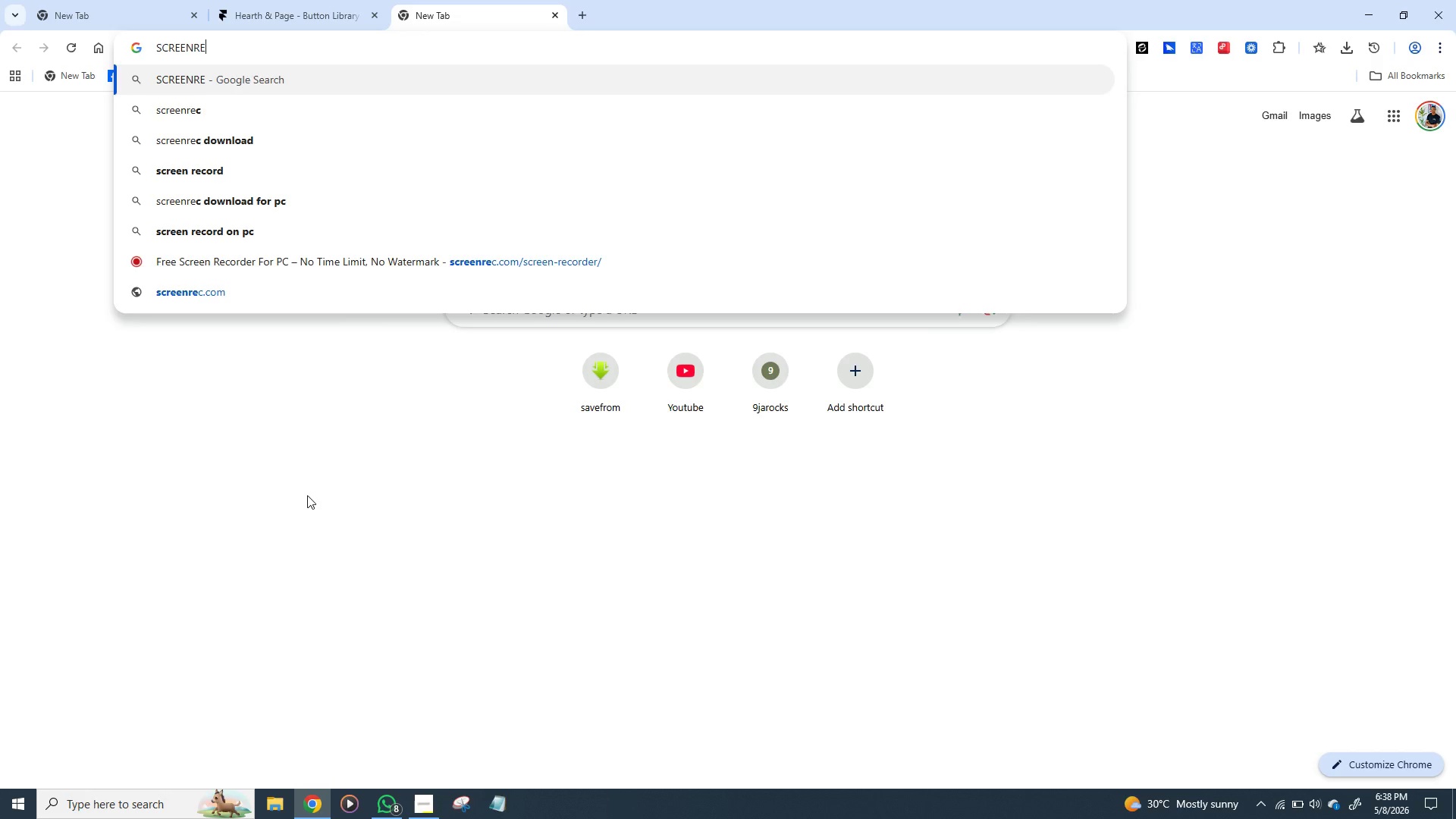 
wait(13.28)
 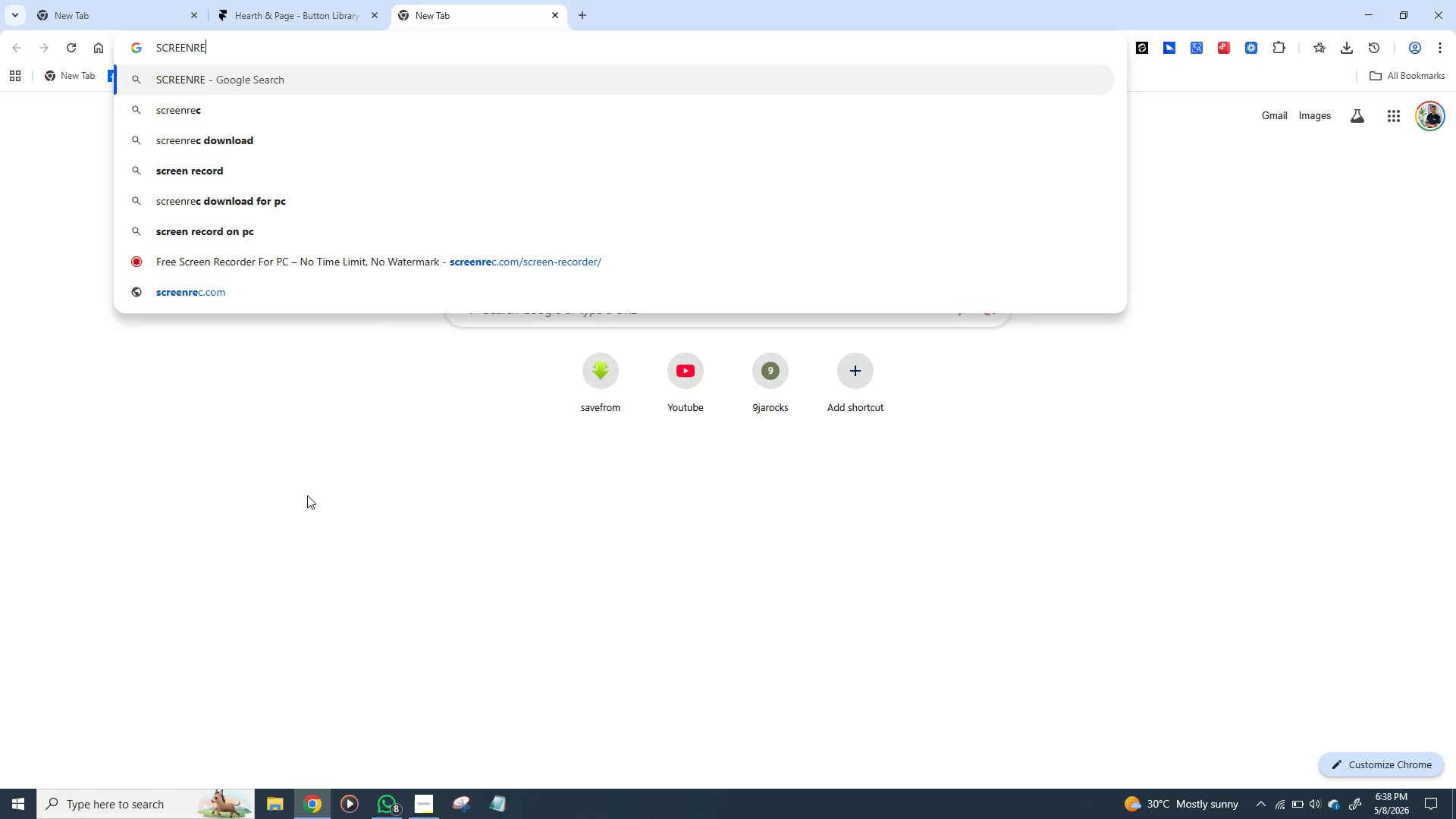 
key(Backspace)
key(Backspace)
type(RECORD)
 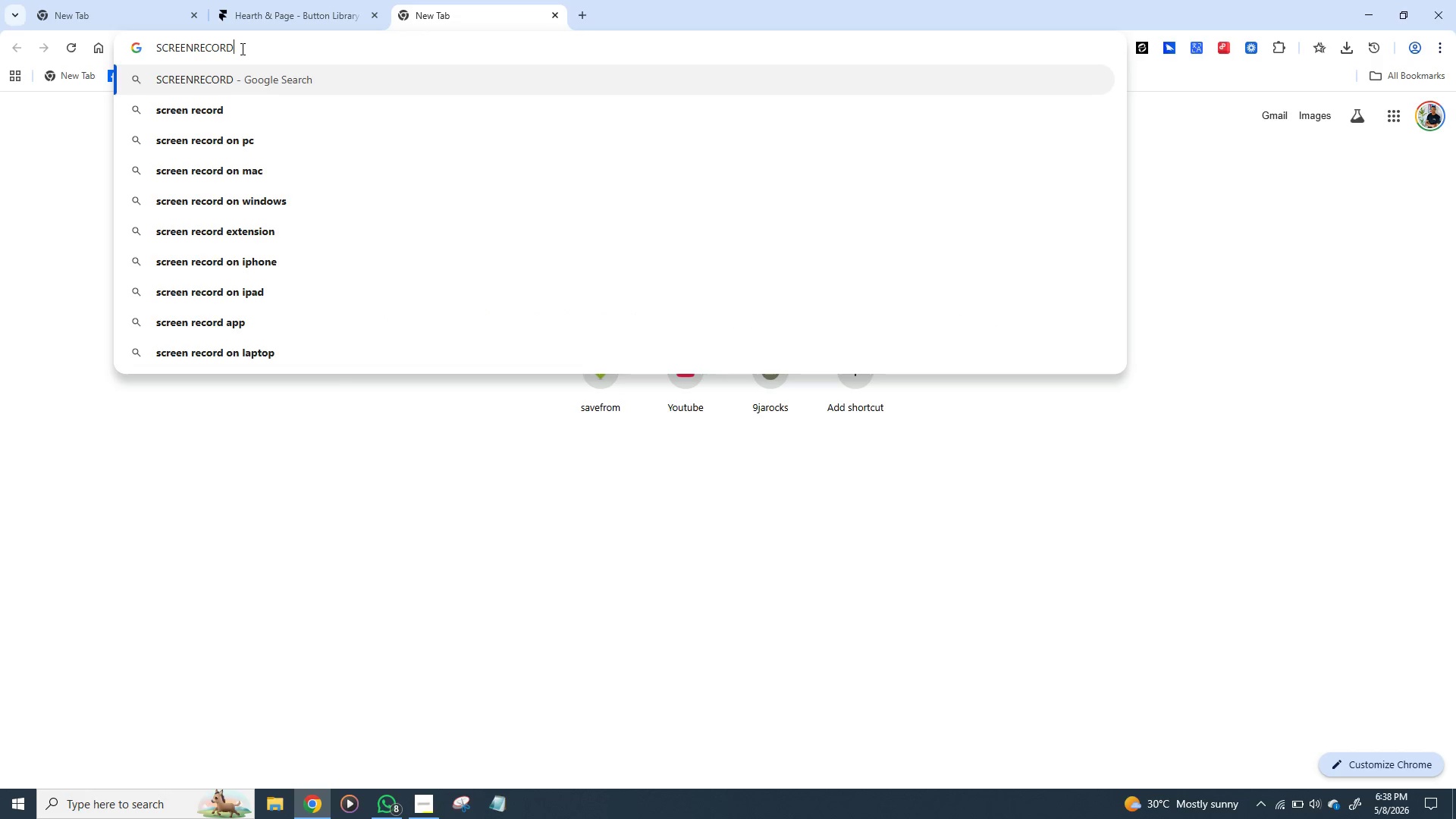 
key(Enter)
 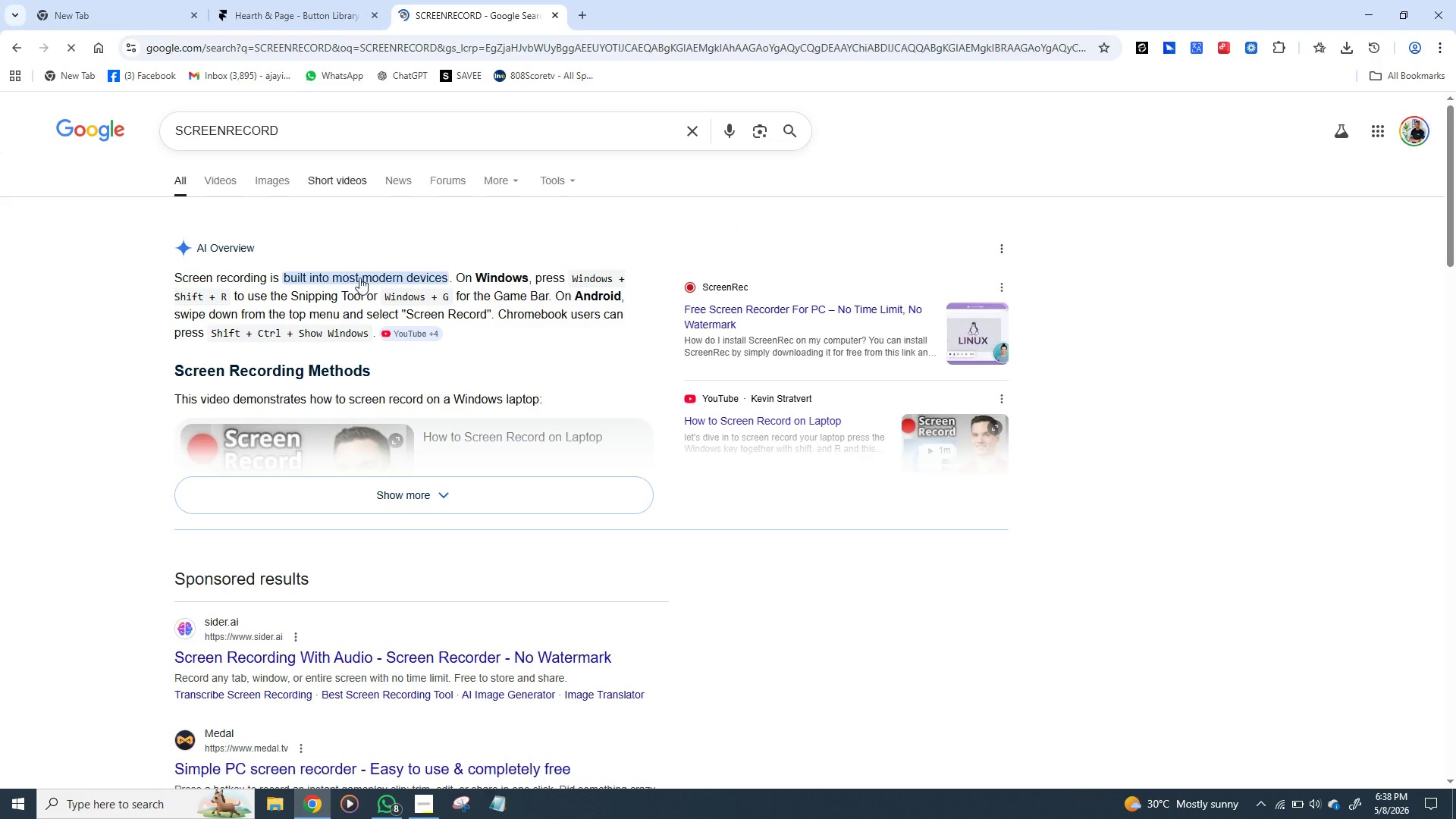 
mouse_move([378, 475])
 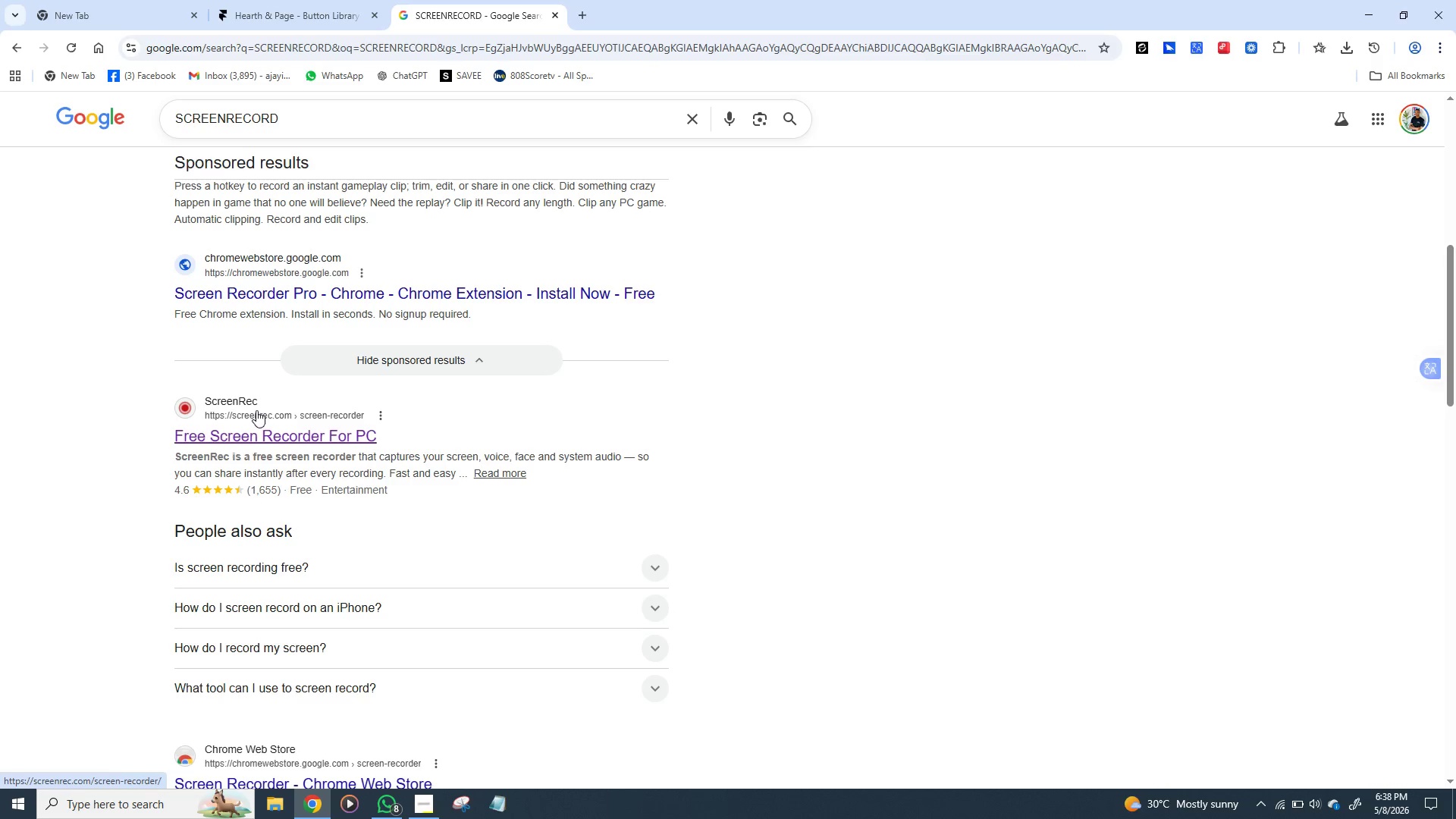 
wait(12.46)
 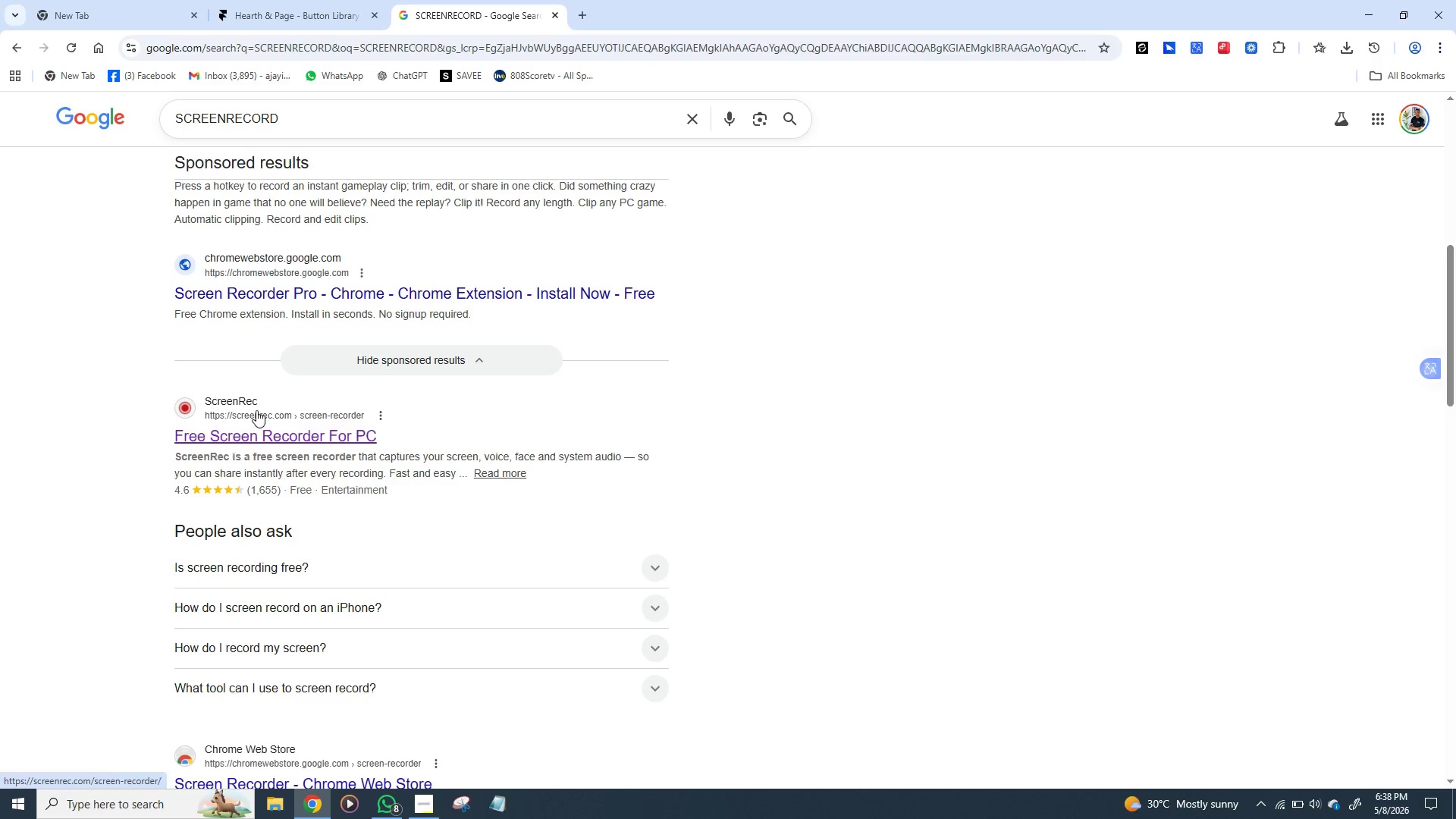 
left_click([1274, 49])
 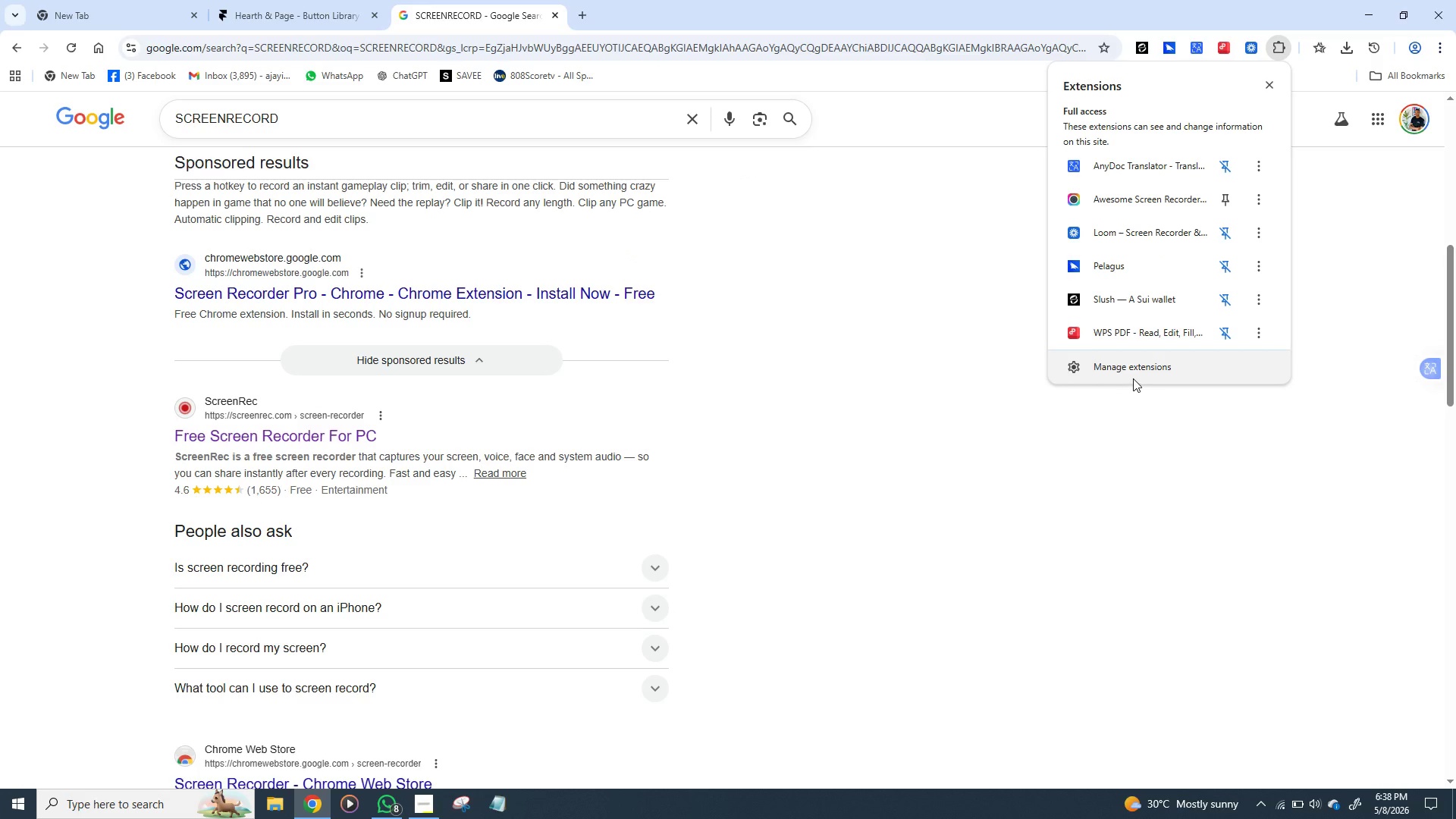 
left_click([1132, 378])
 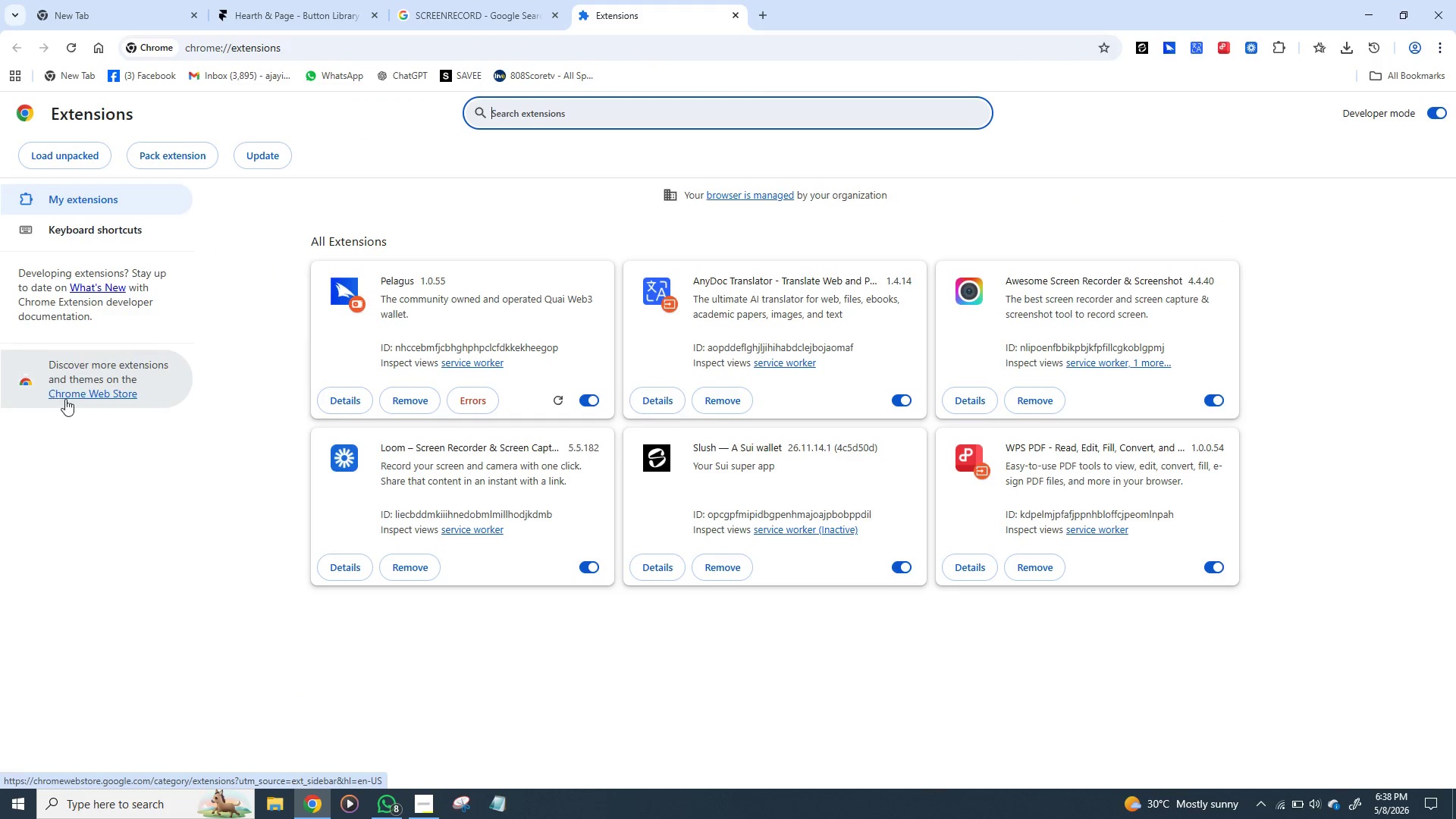 
left_click([77, 403])
 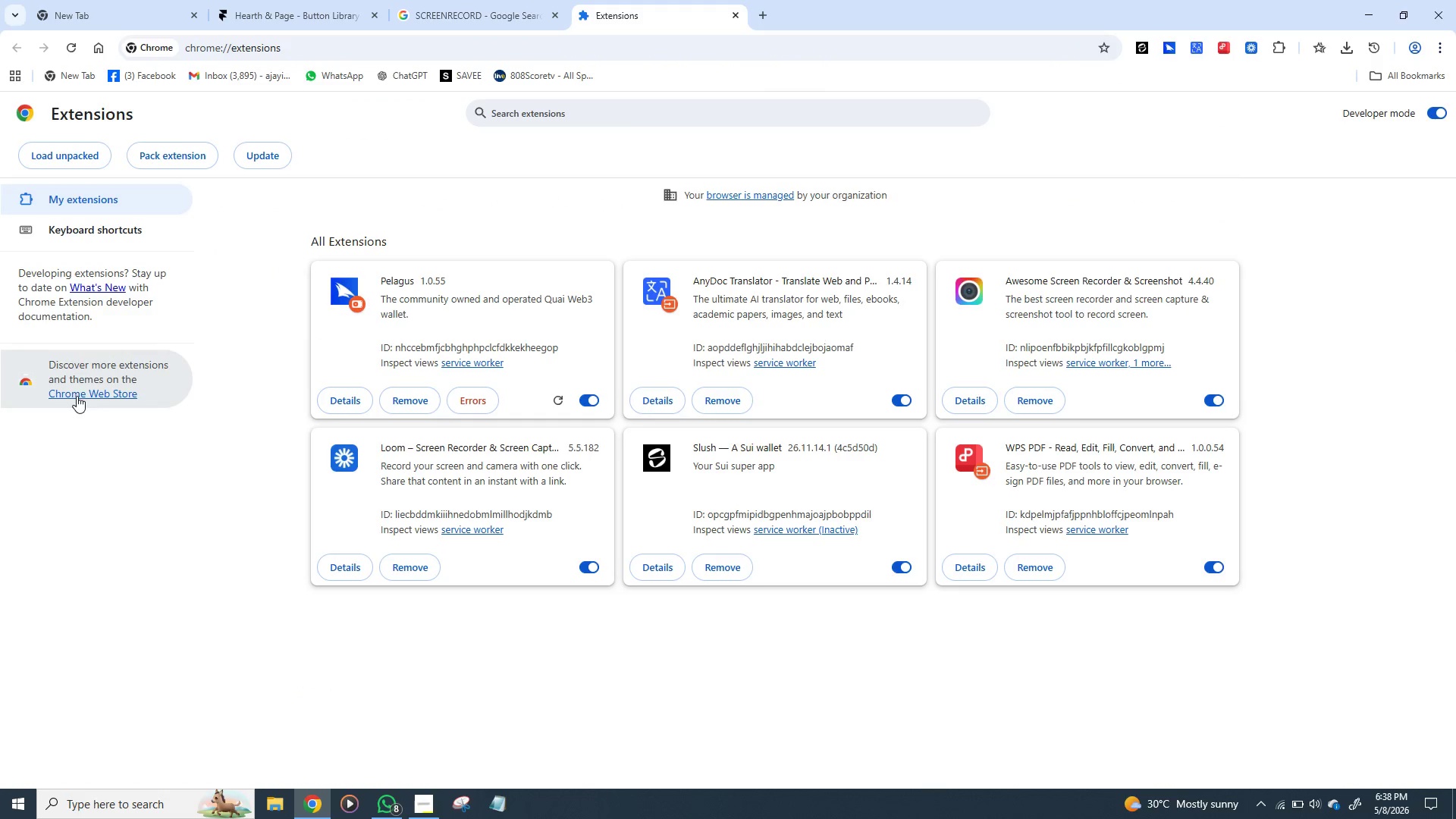 
left_click([77, 392])
 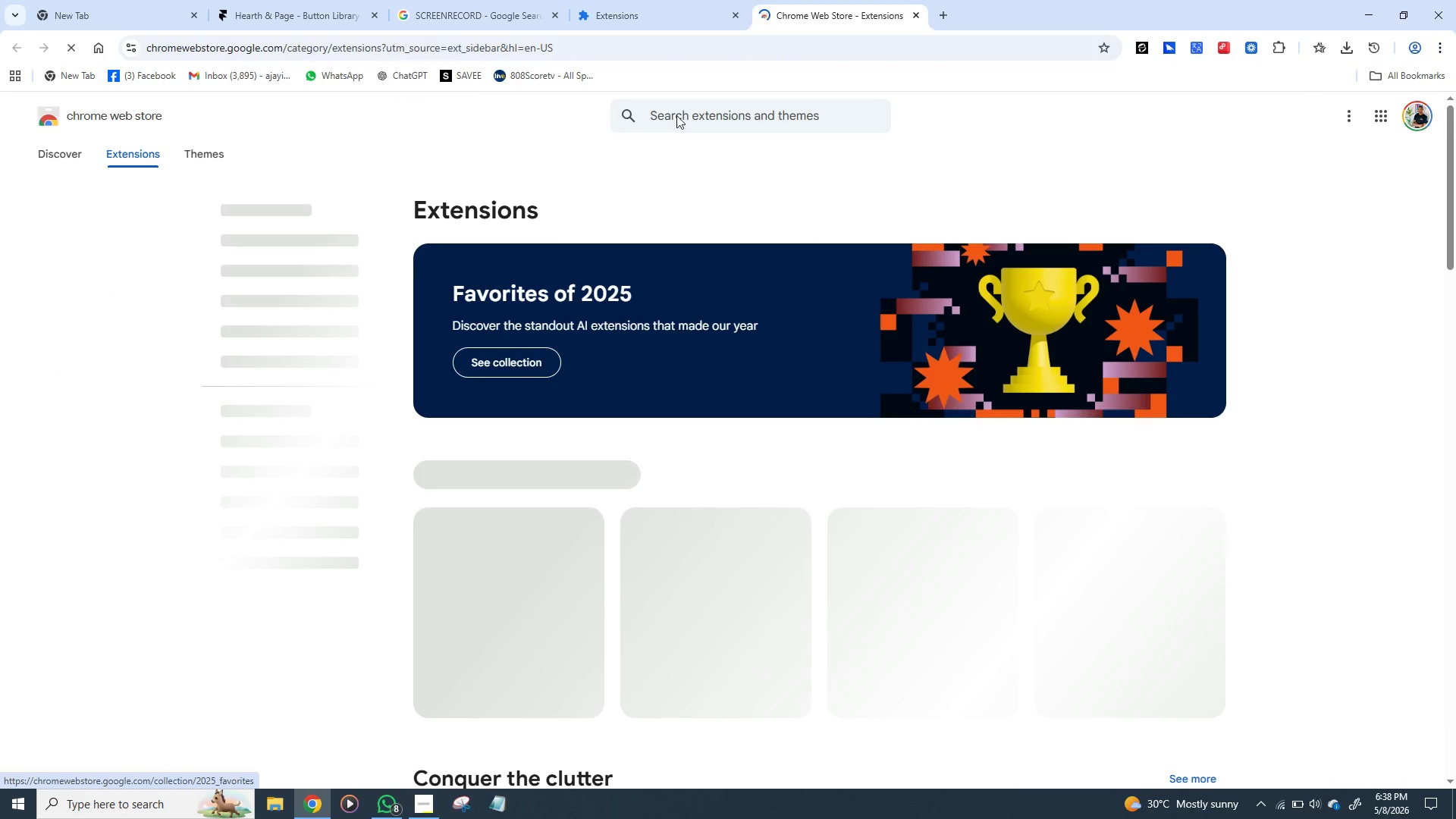 
left_click([701, 108])
 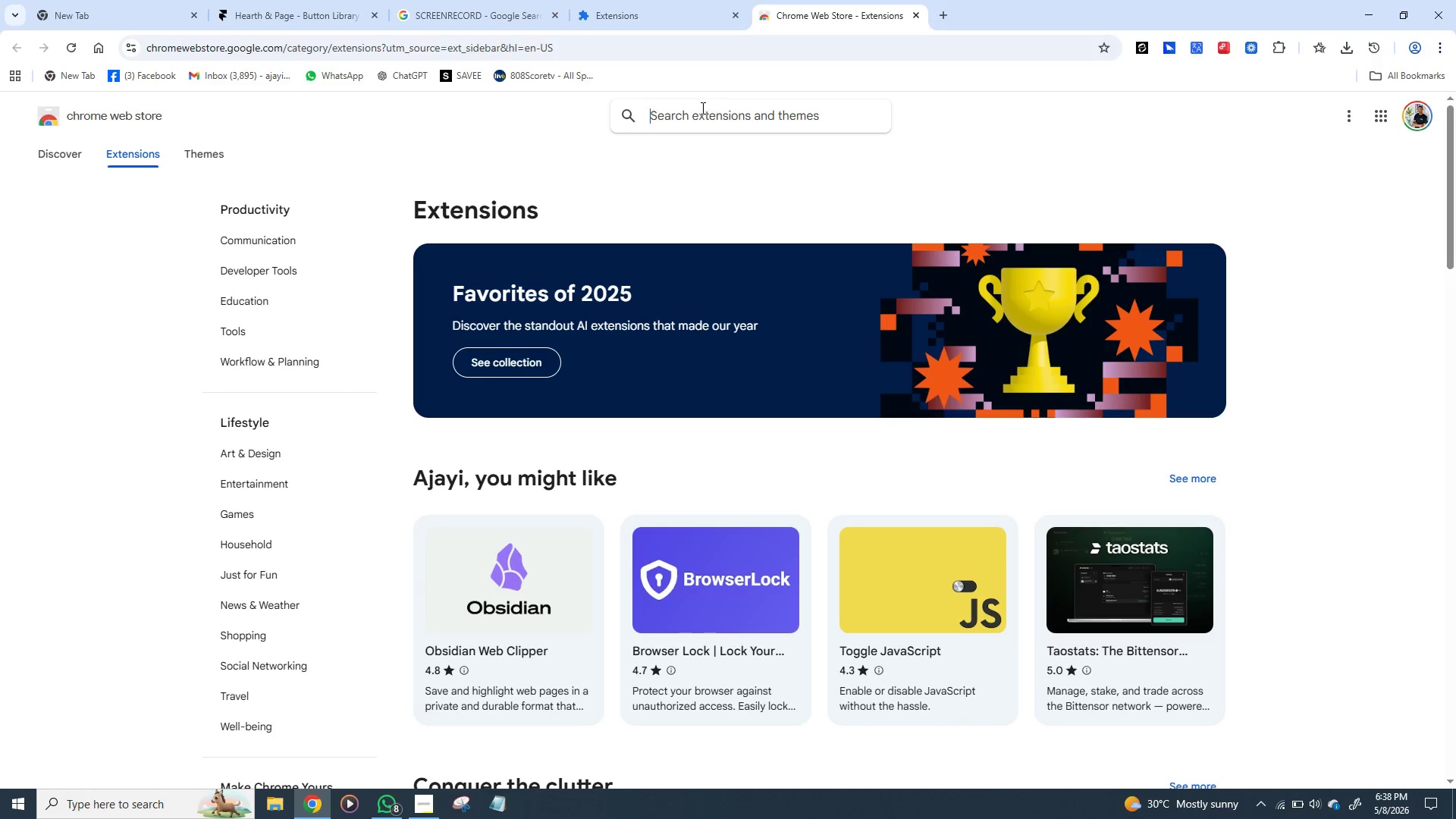 
type(SCREENREC0)
key(Backspace)
type(ORRDER)
 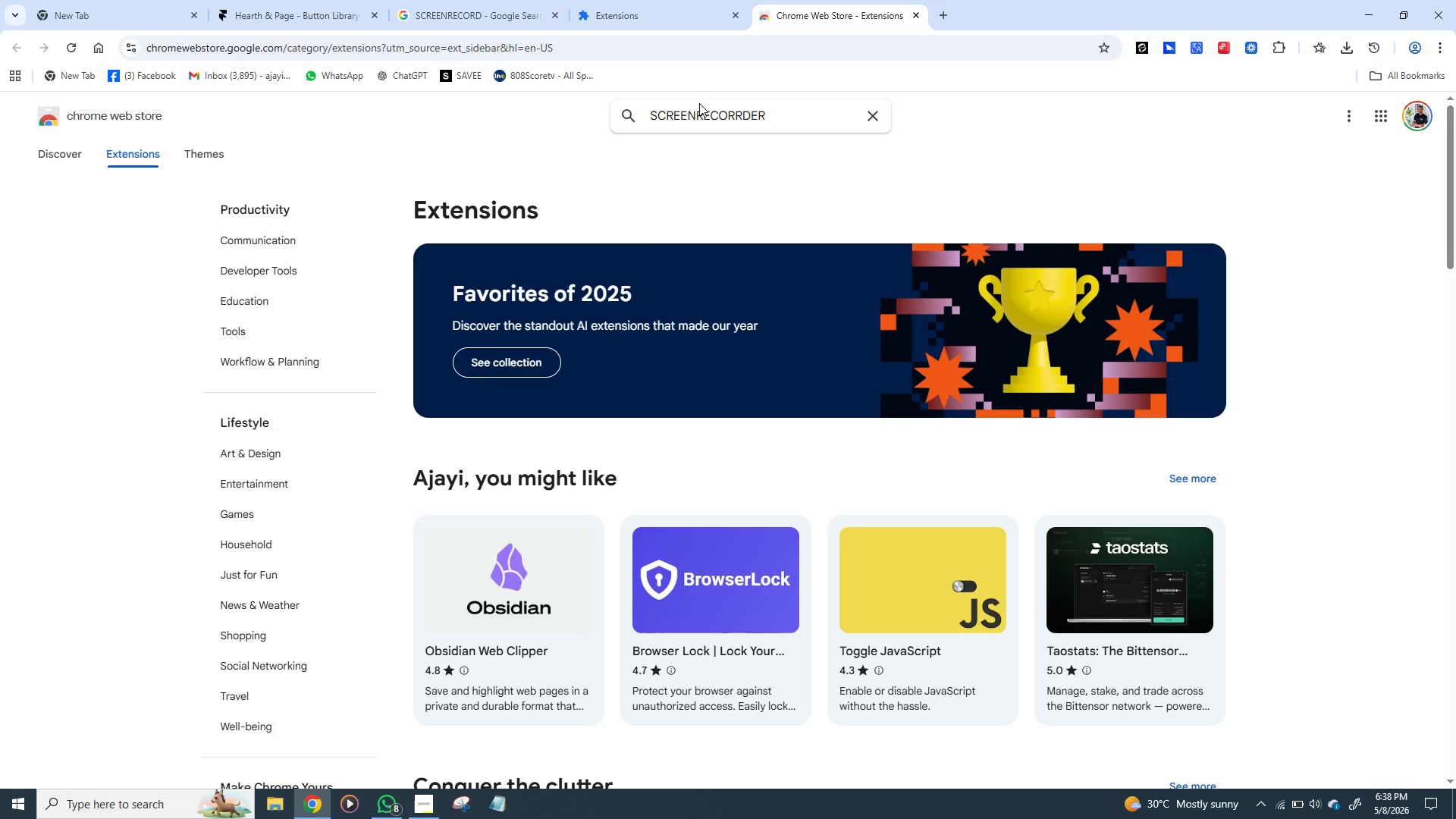 
key(Enter)
 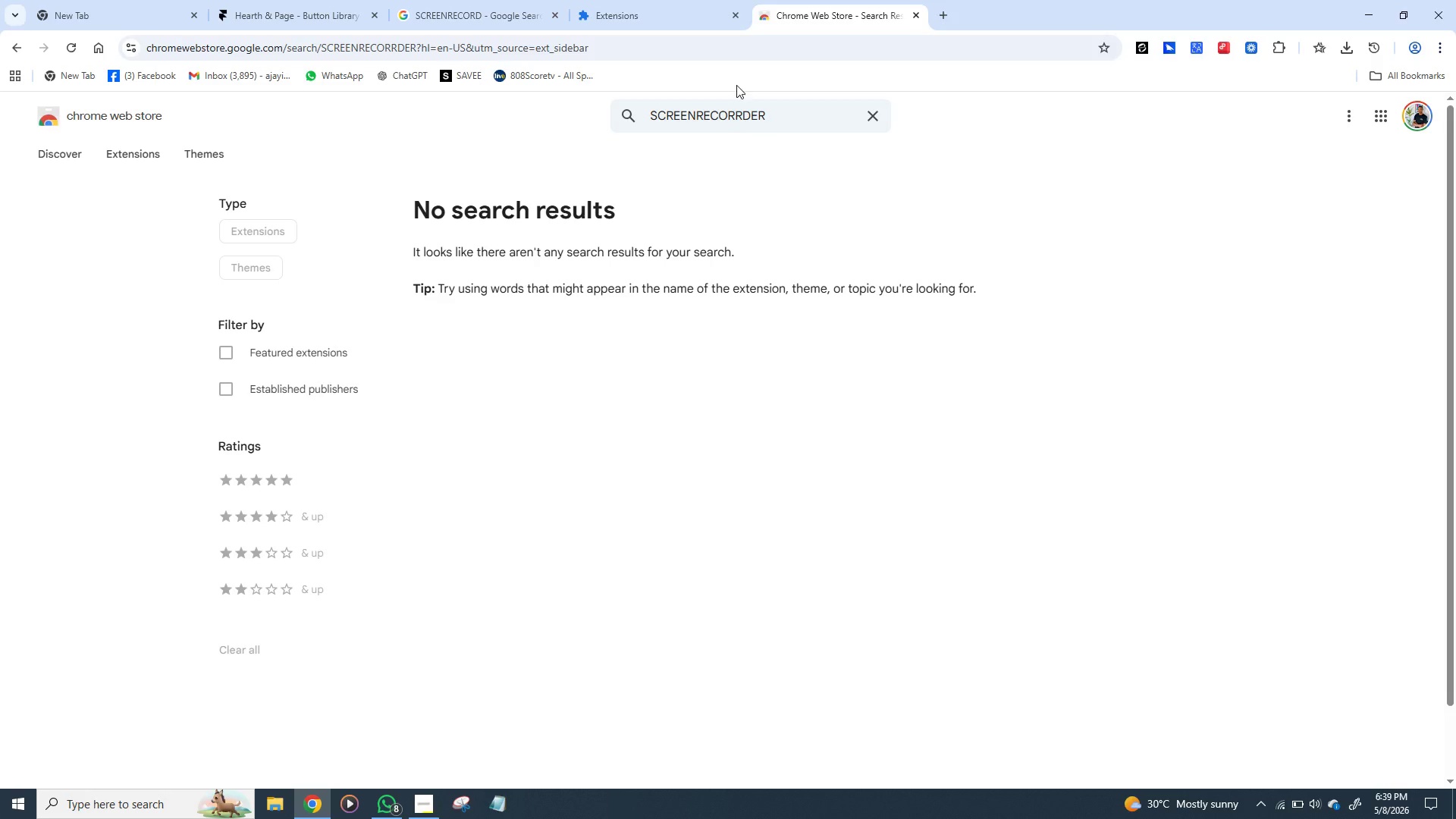 
wait(16.42)
 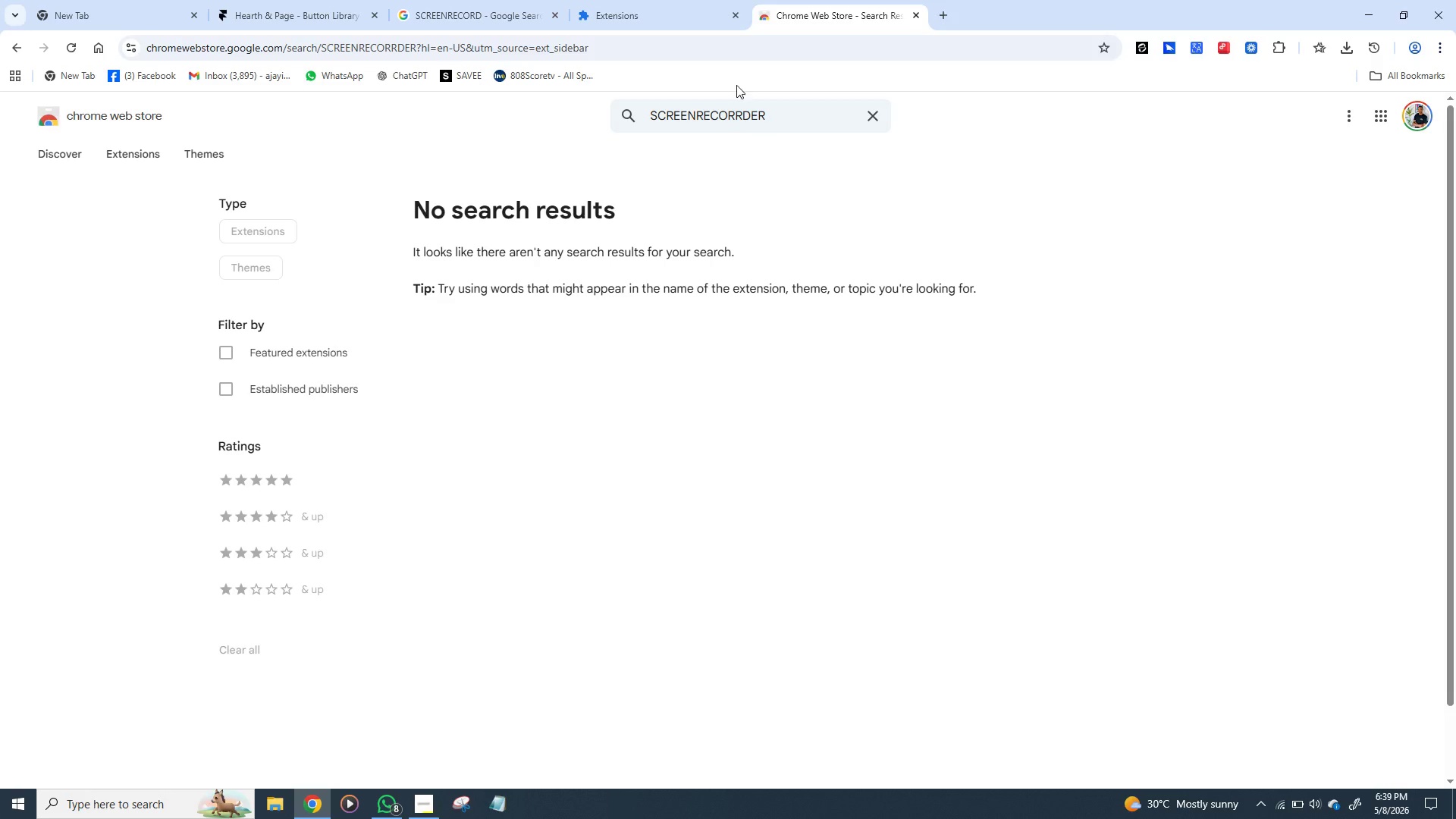 
left_click([869, 111])
 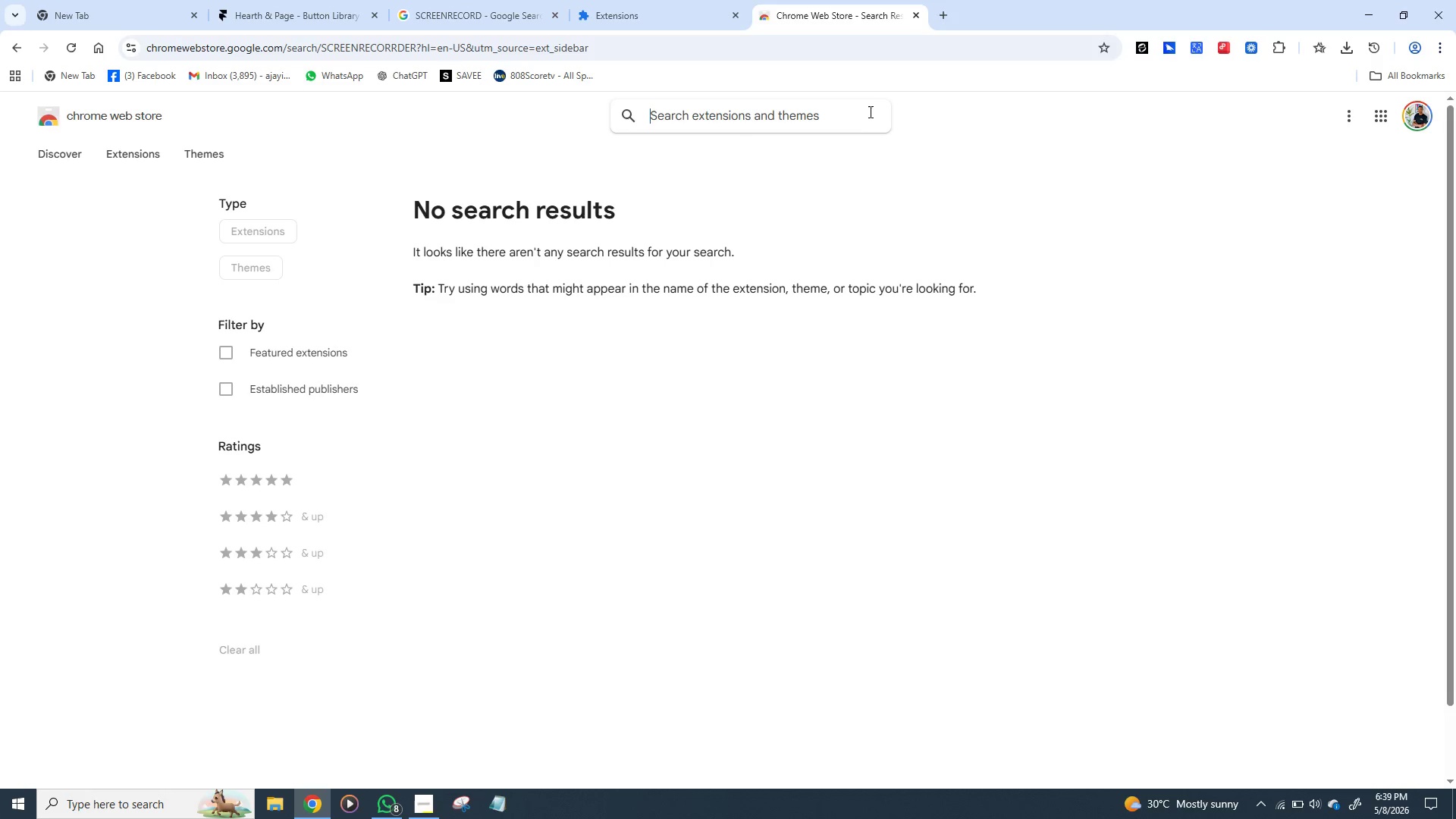 
type(SCREEN )
 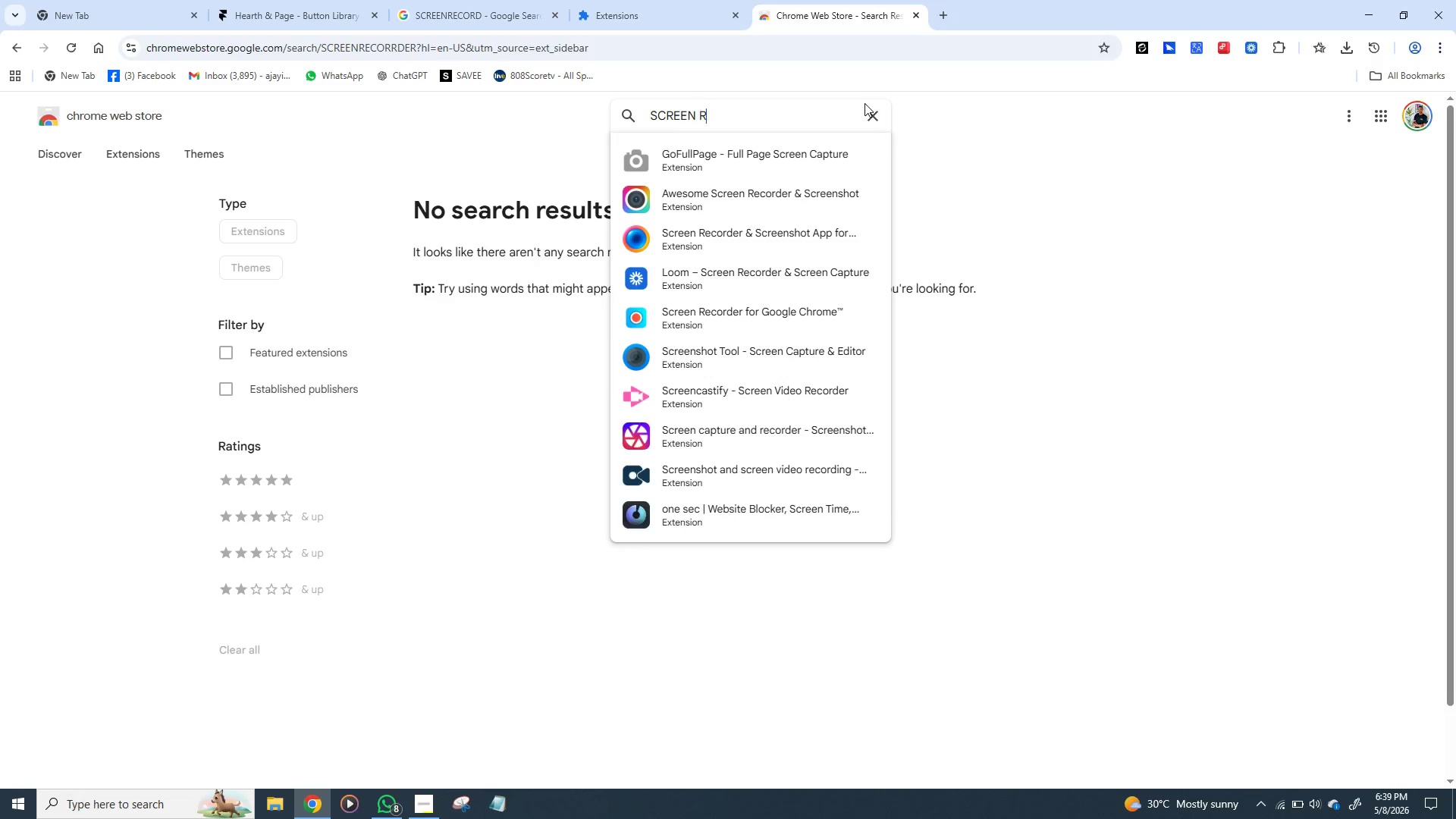 
type(RECORDER)
 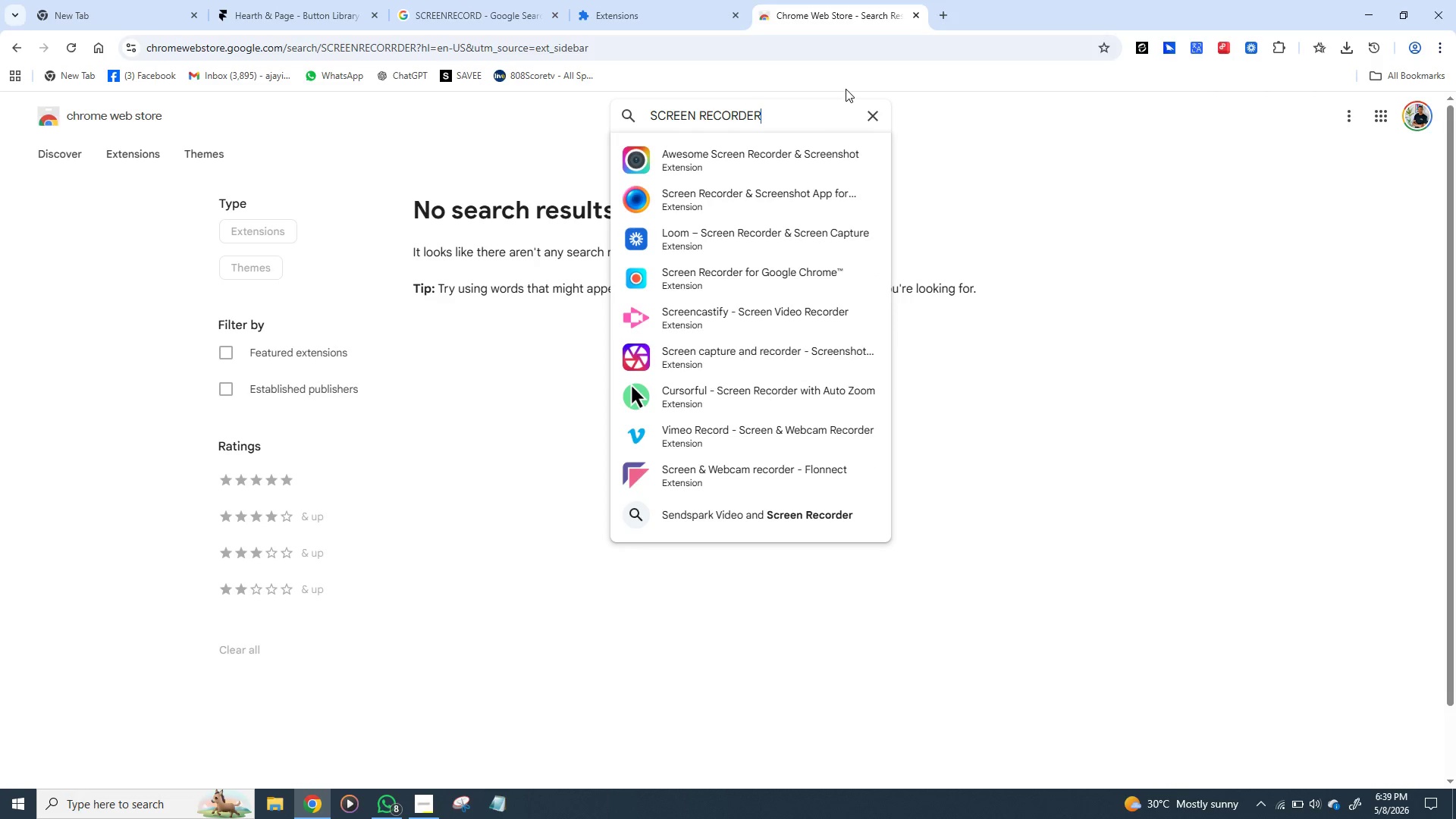 
key(Enter)
 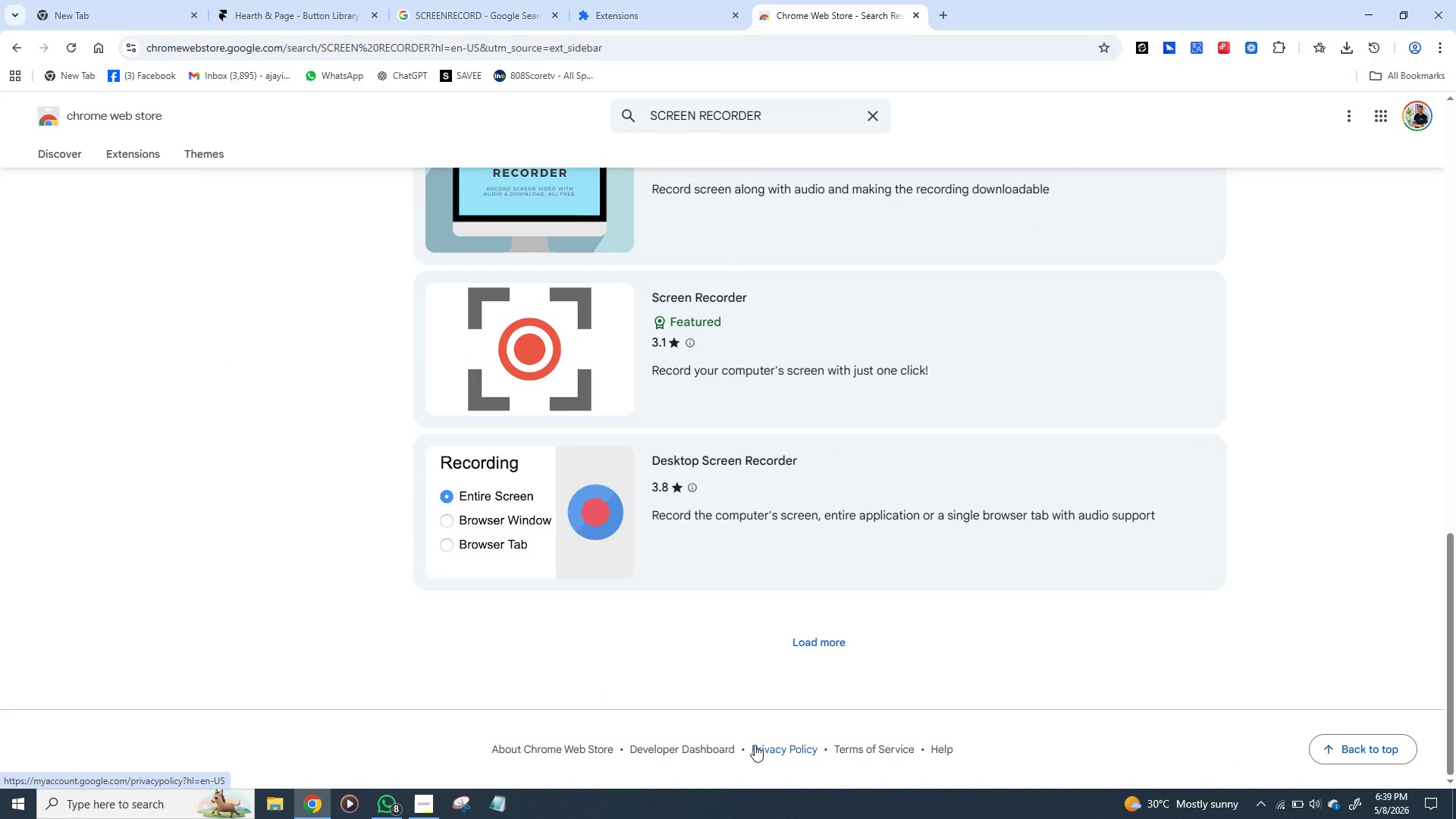 
wait(9.52)
 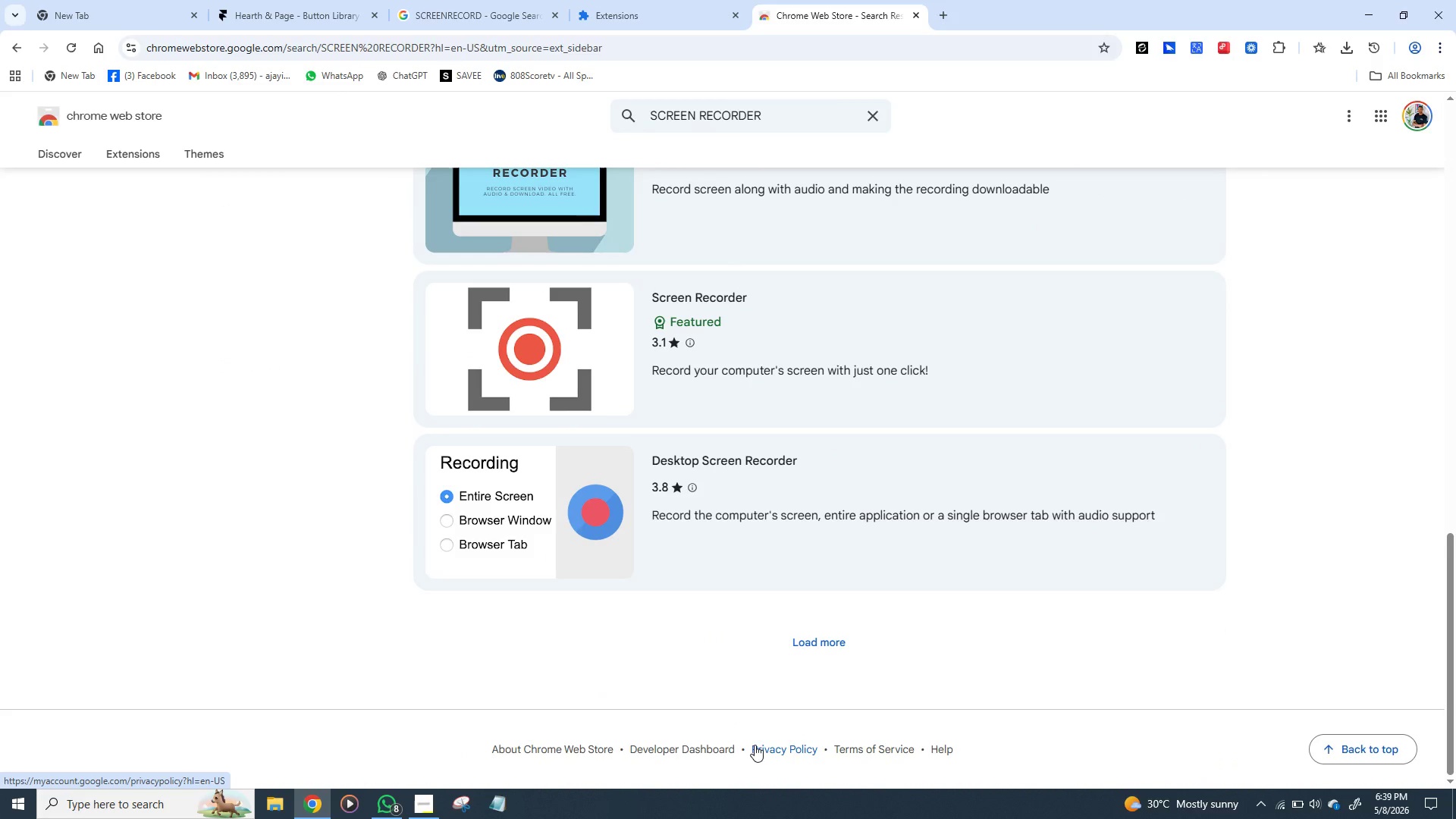 
left_click([833, 638])
 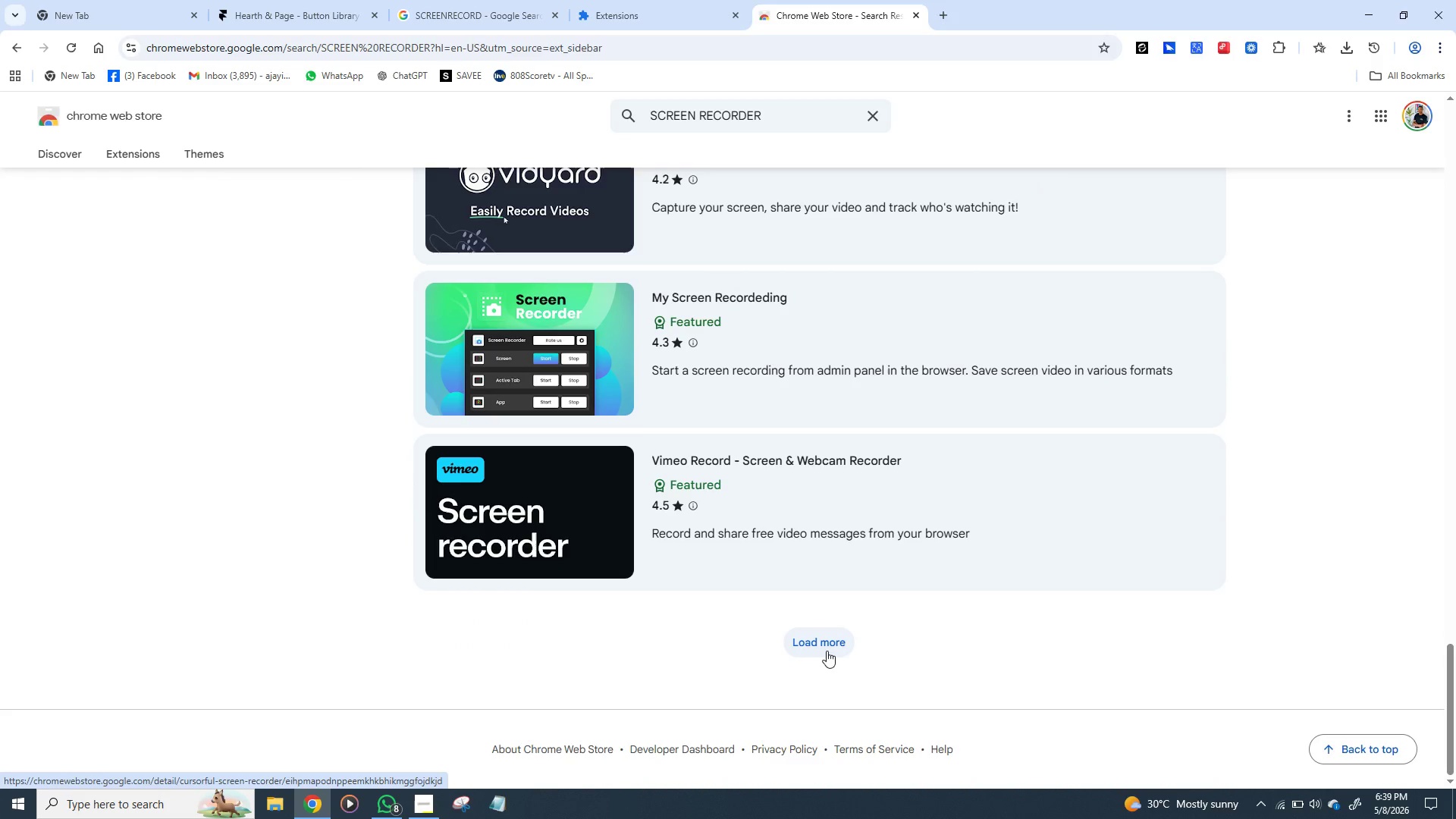 
left_click([827, 639])
 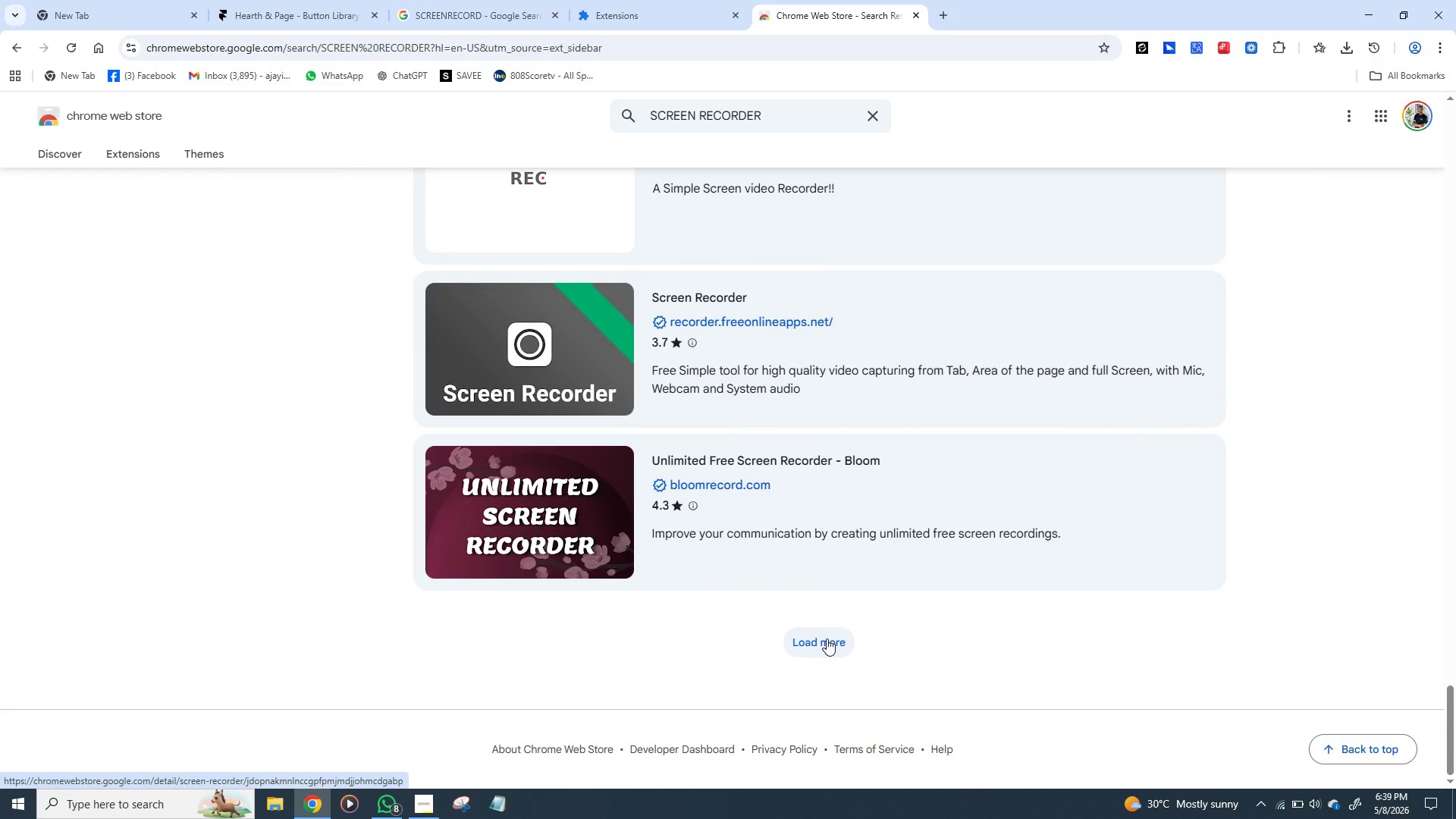 
left_click([827, 639])
 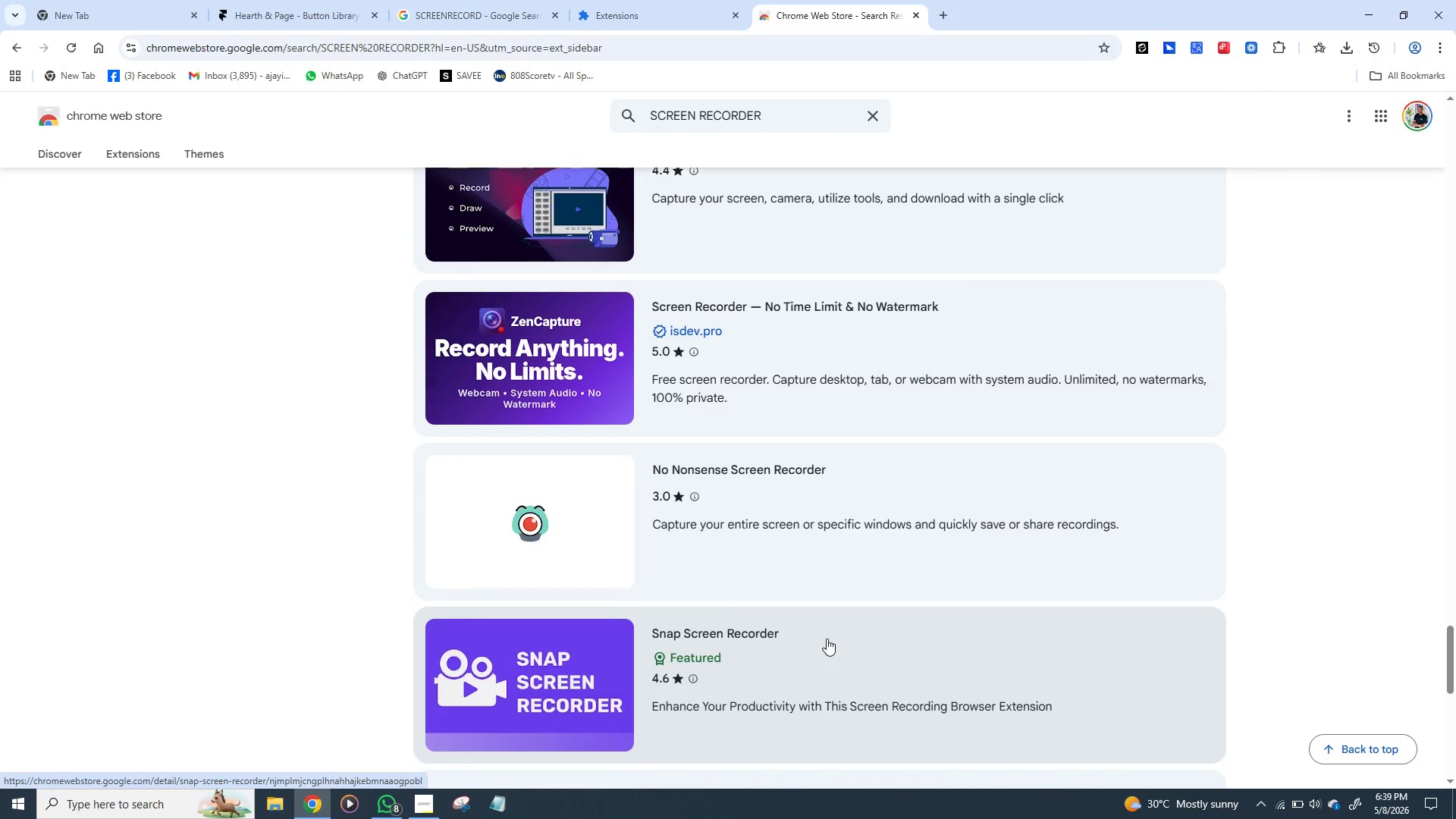 
left_click([746, 607])
 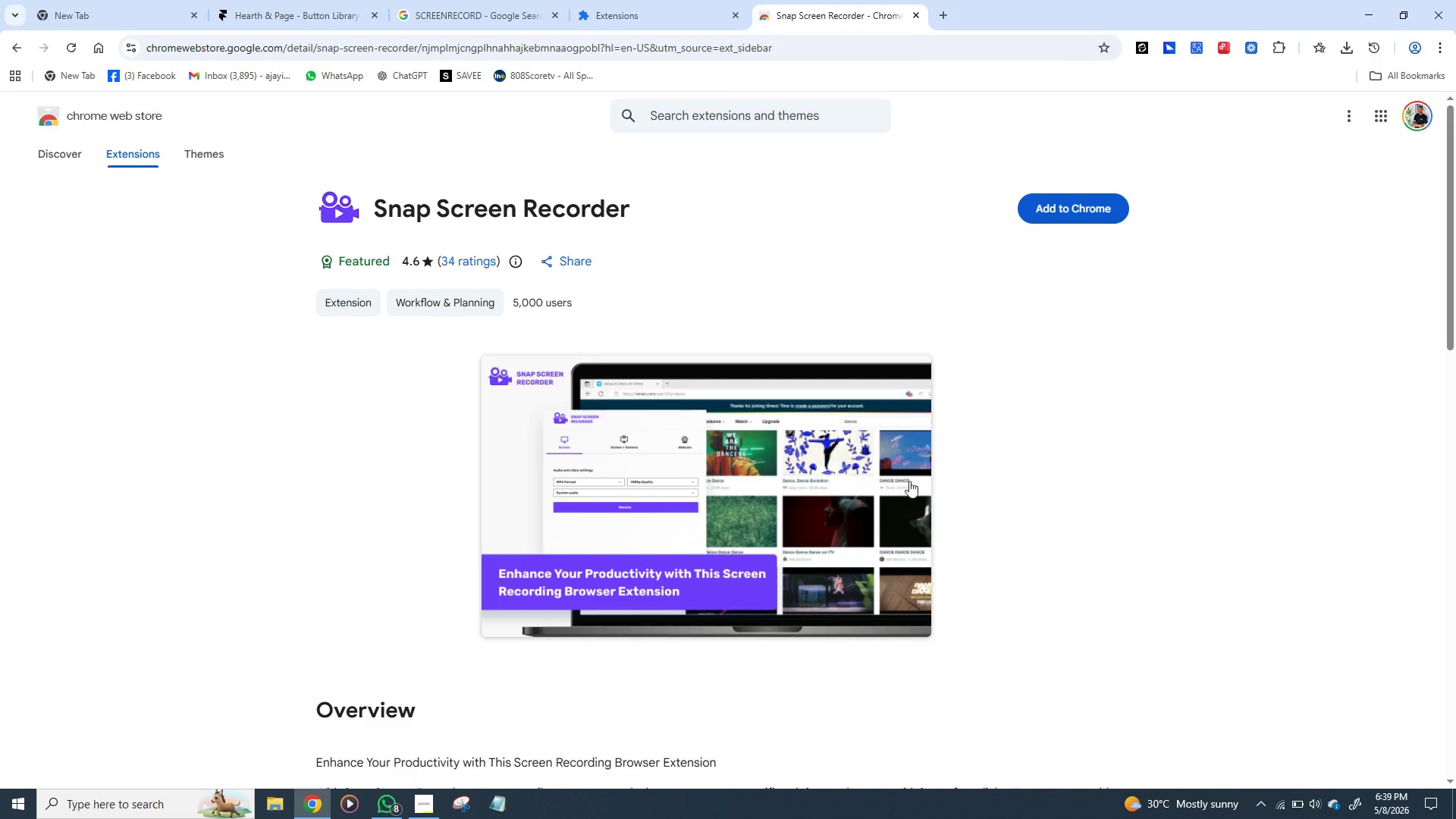 
left_click([1084, 207])
 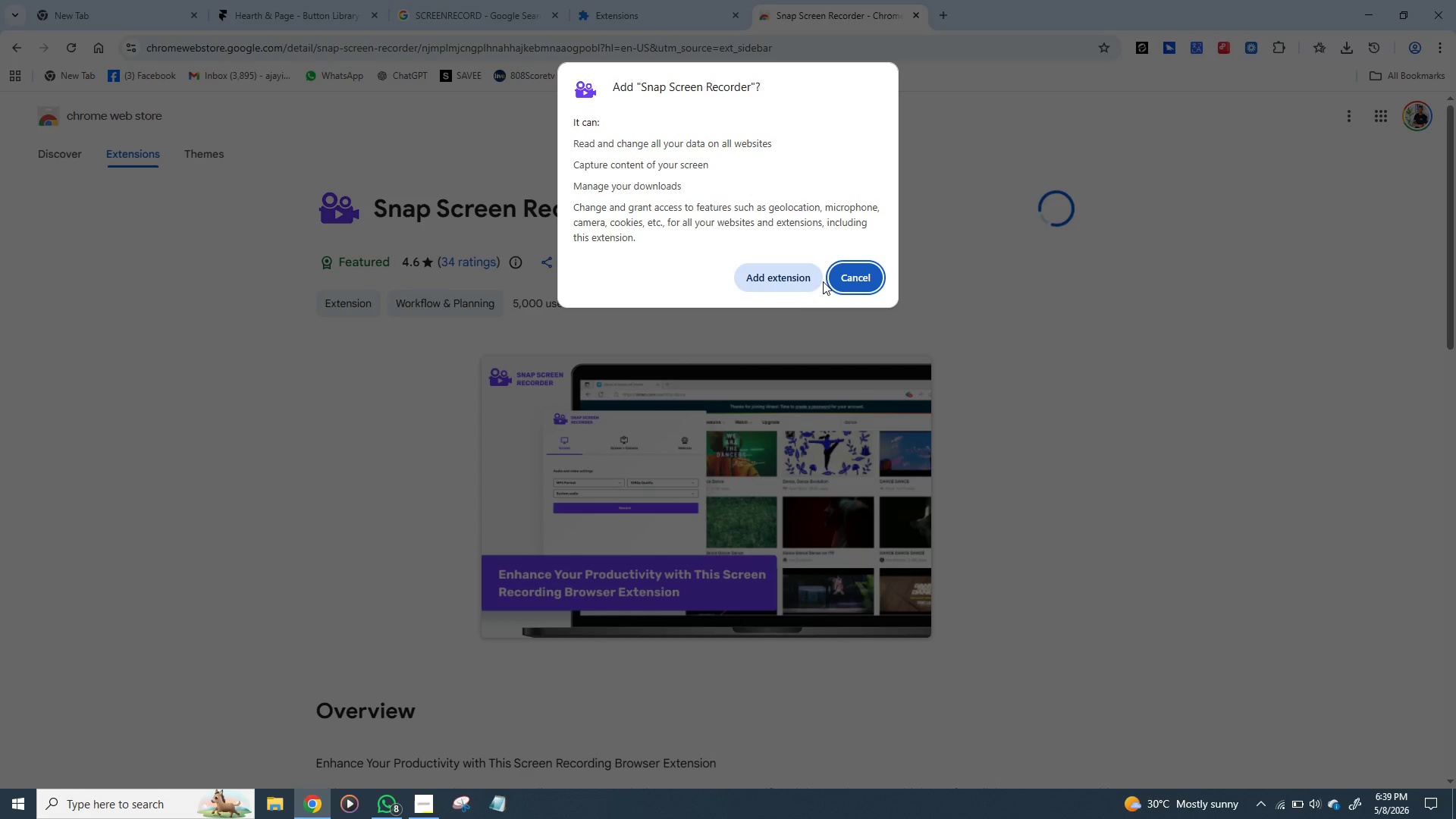 
left_click([778, 284])
 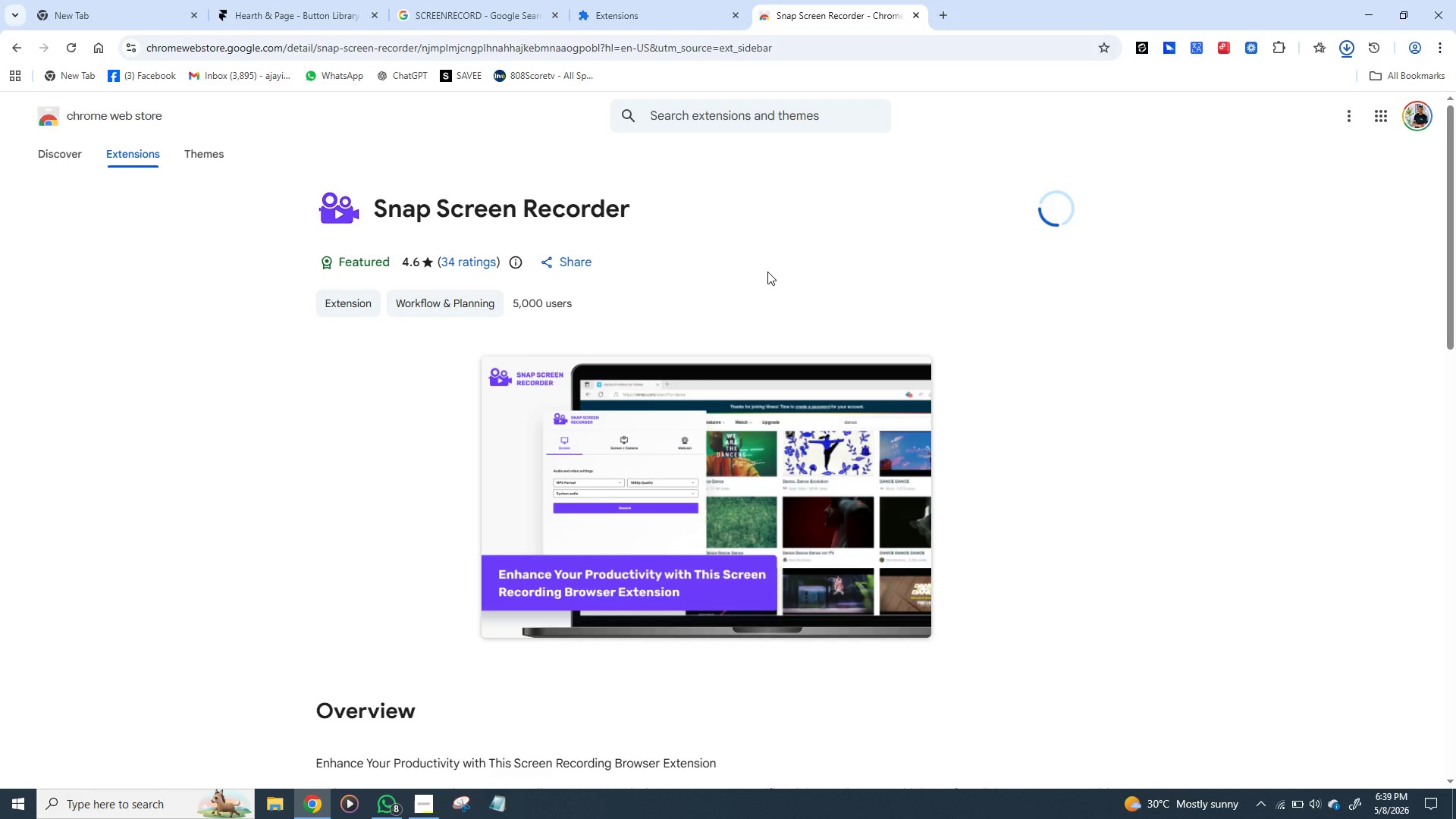 
left_click_drag(start_coordinate=[769, 241], to_coordinate=[769, 235])
 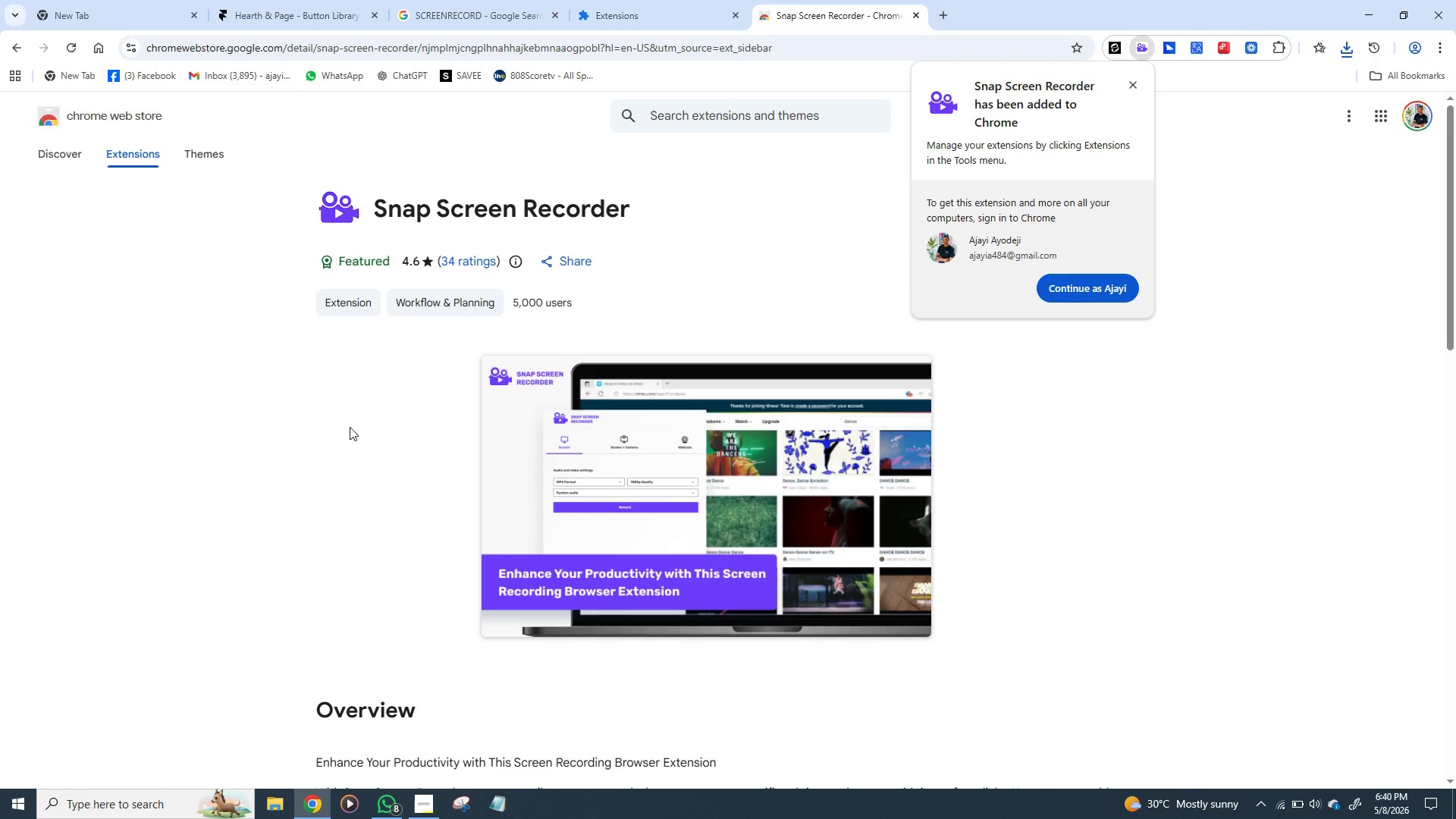 
wait(17.59)
 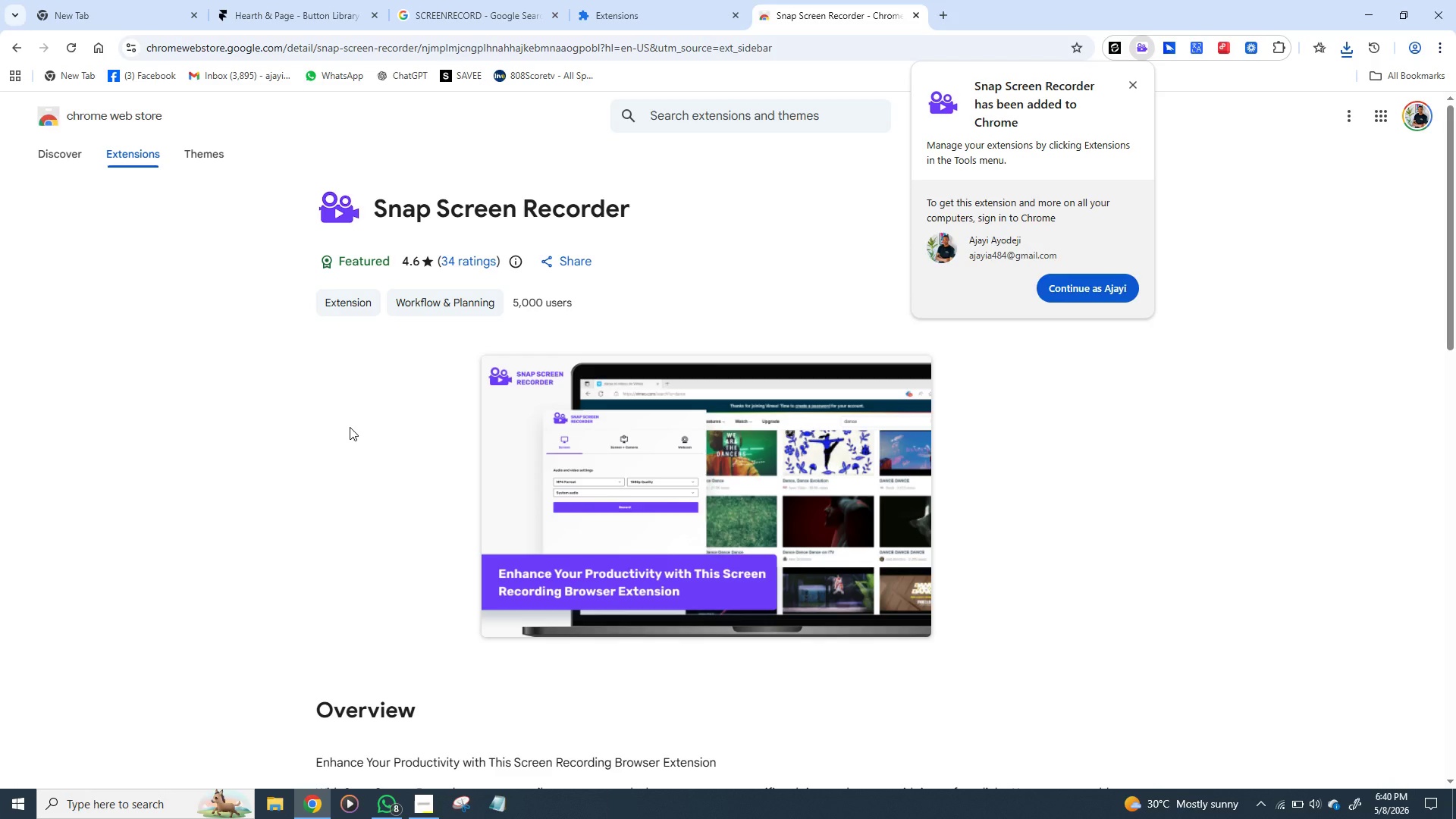 
left_click([1088, 293])
 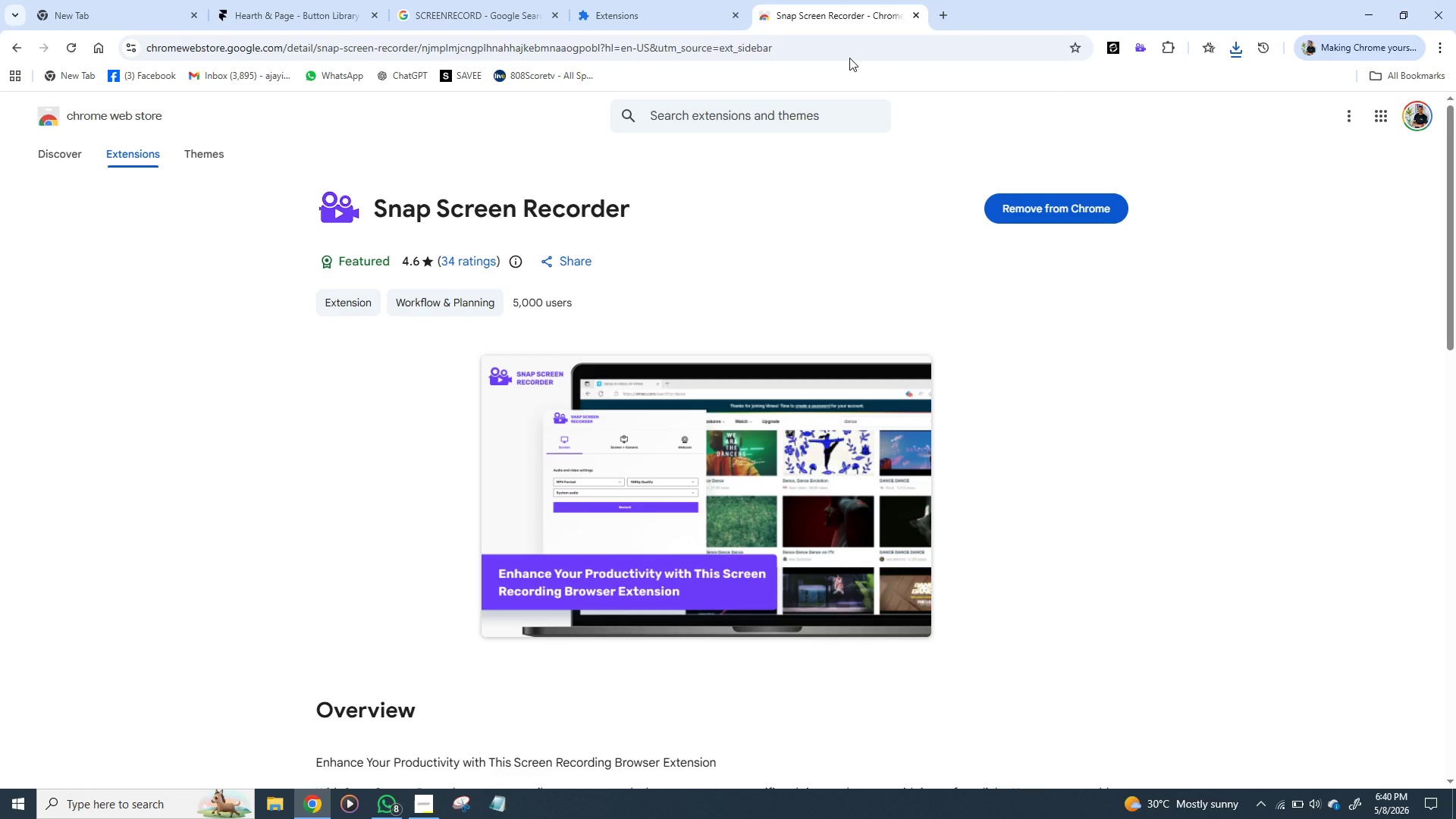 
wait(7.17)
 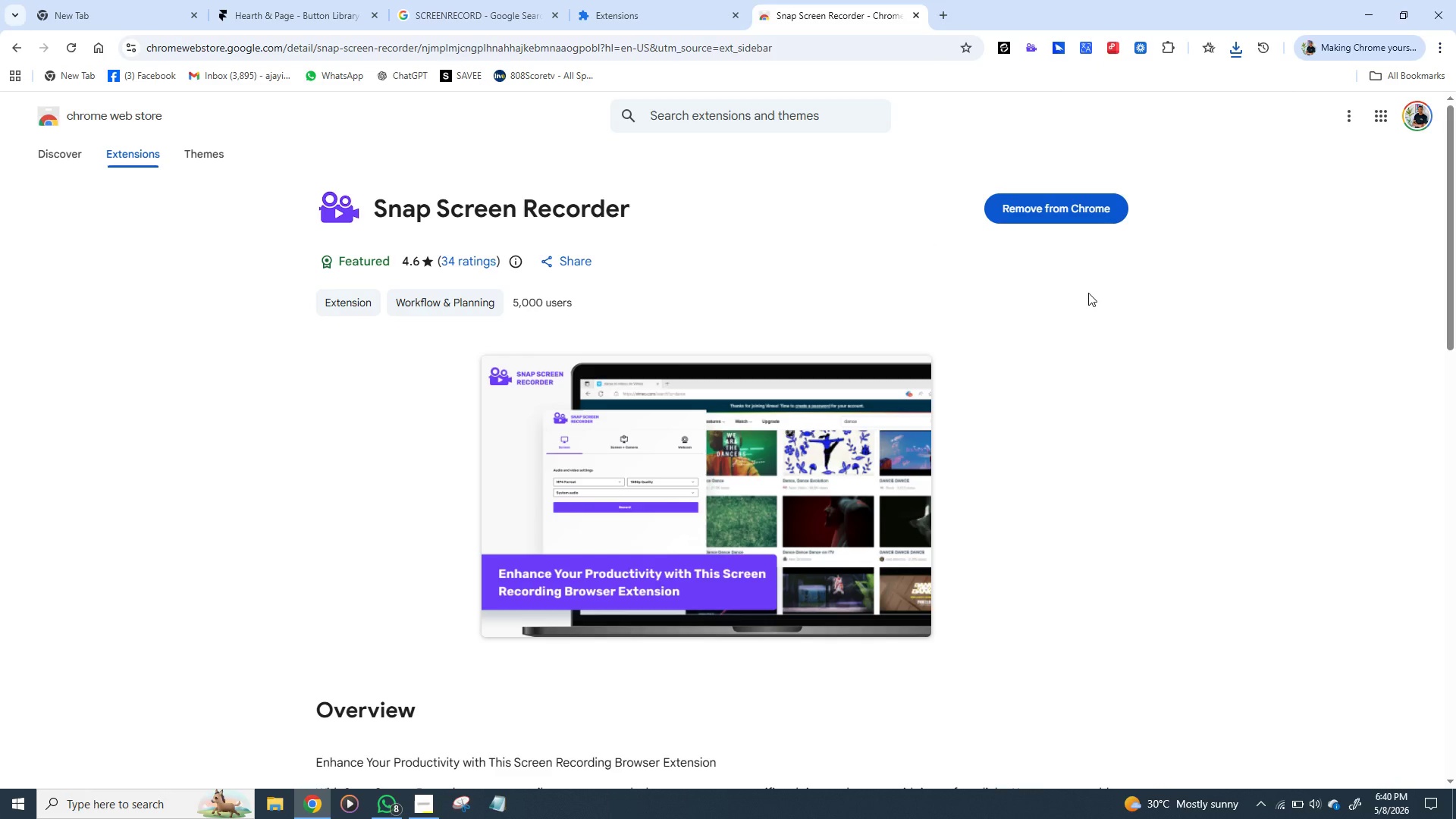 
left_click([312, 13])
 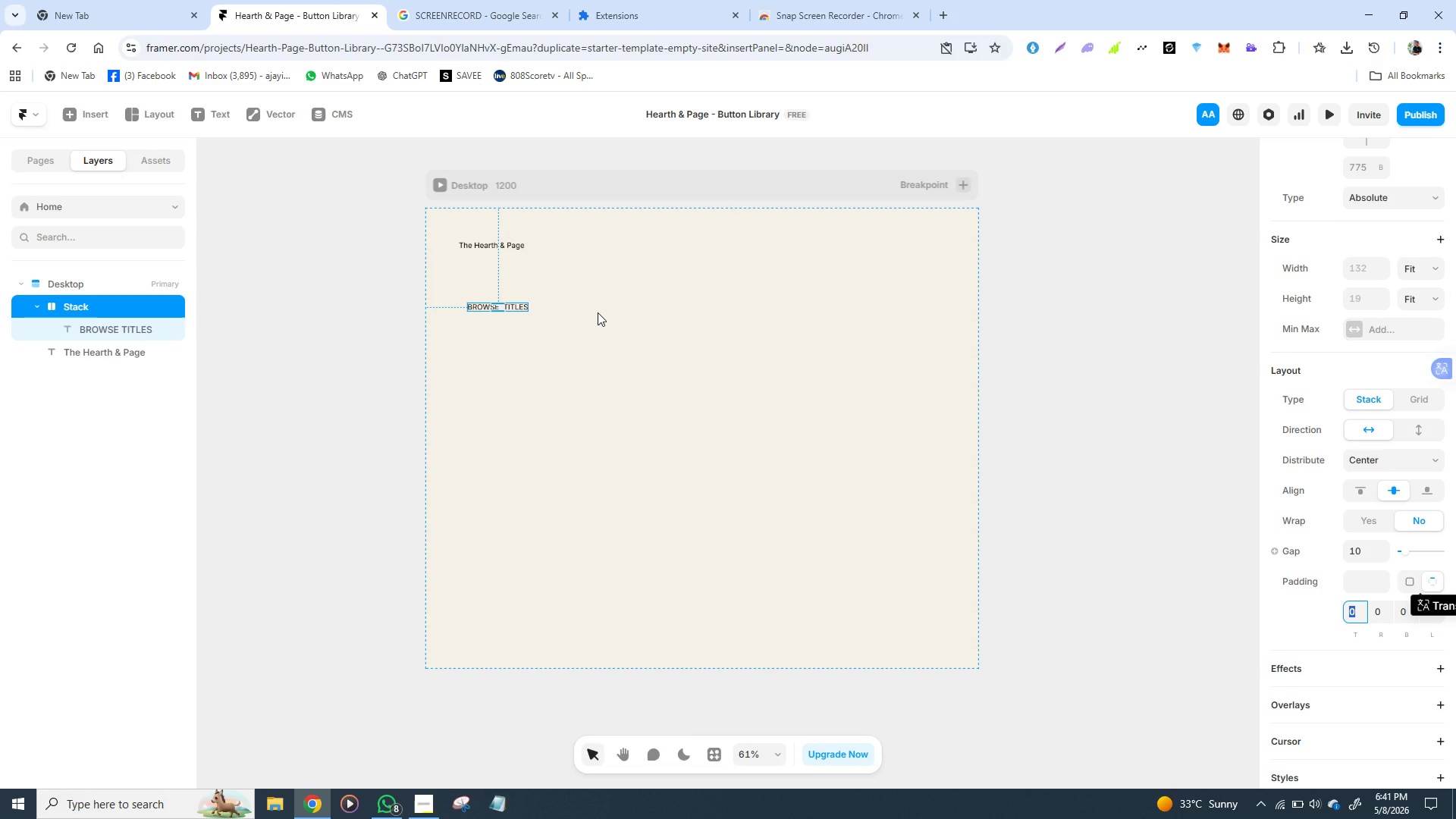 
wait(68.81)
 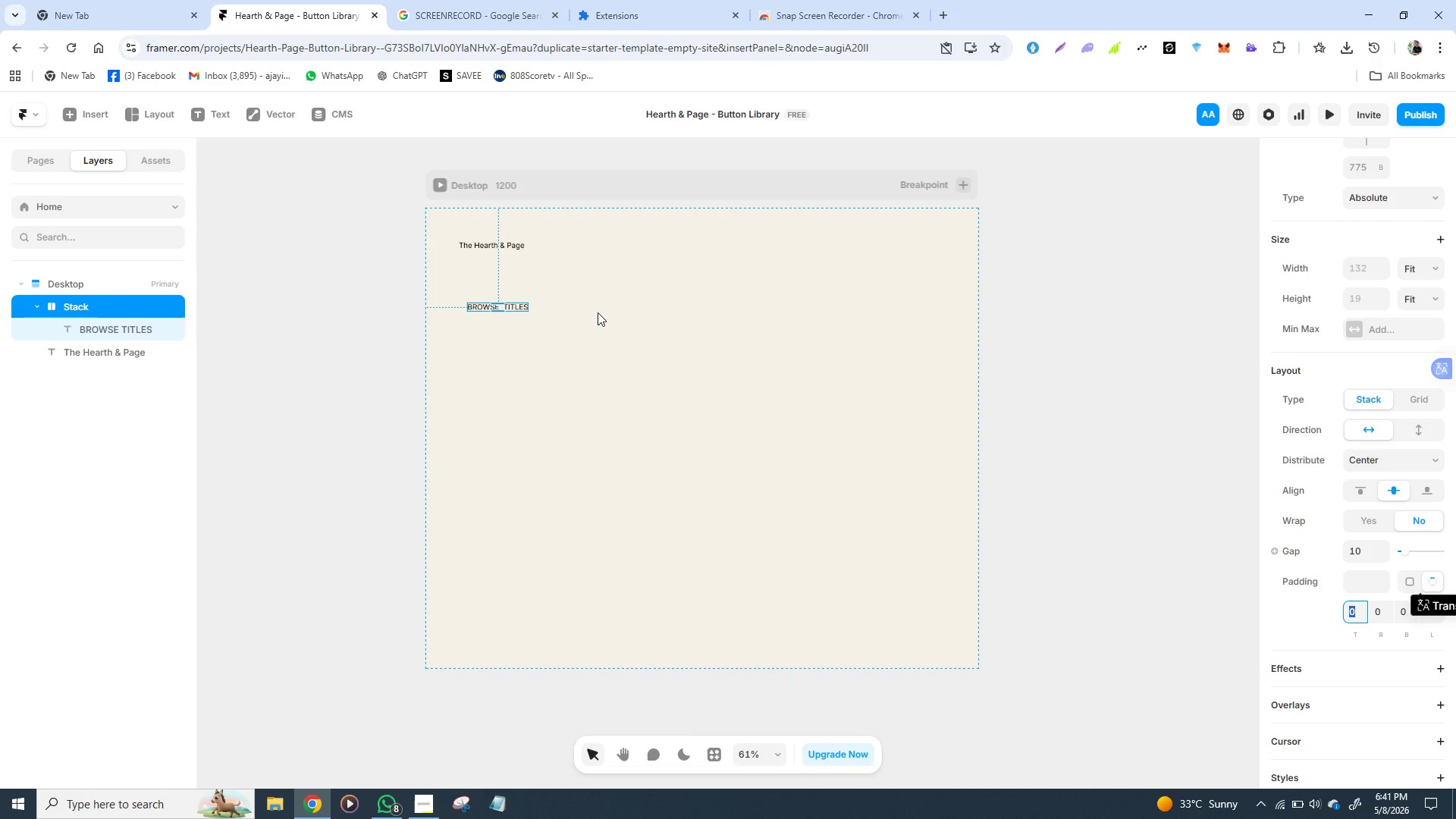 
left_click([303, 7])
 